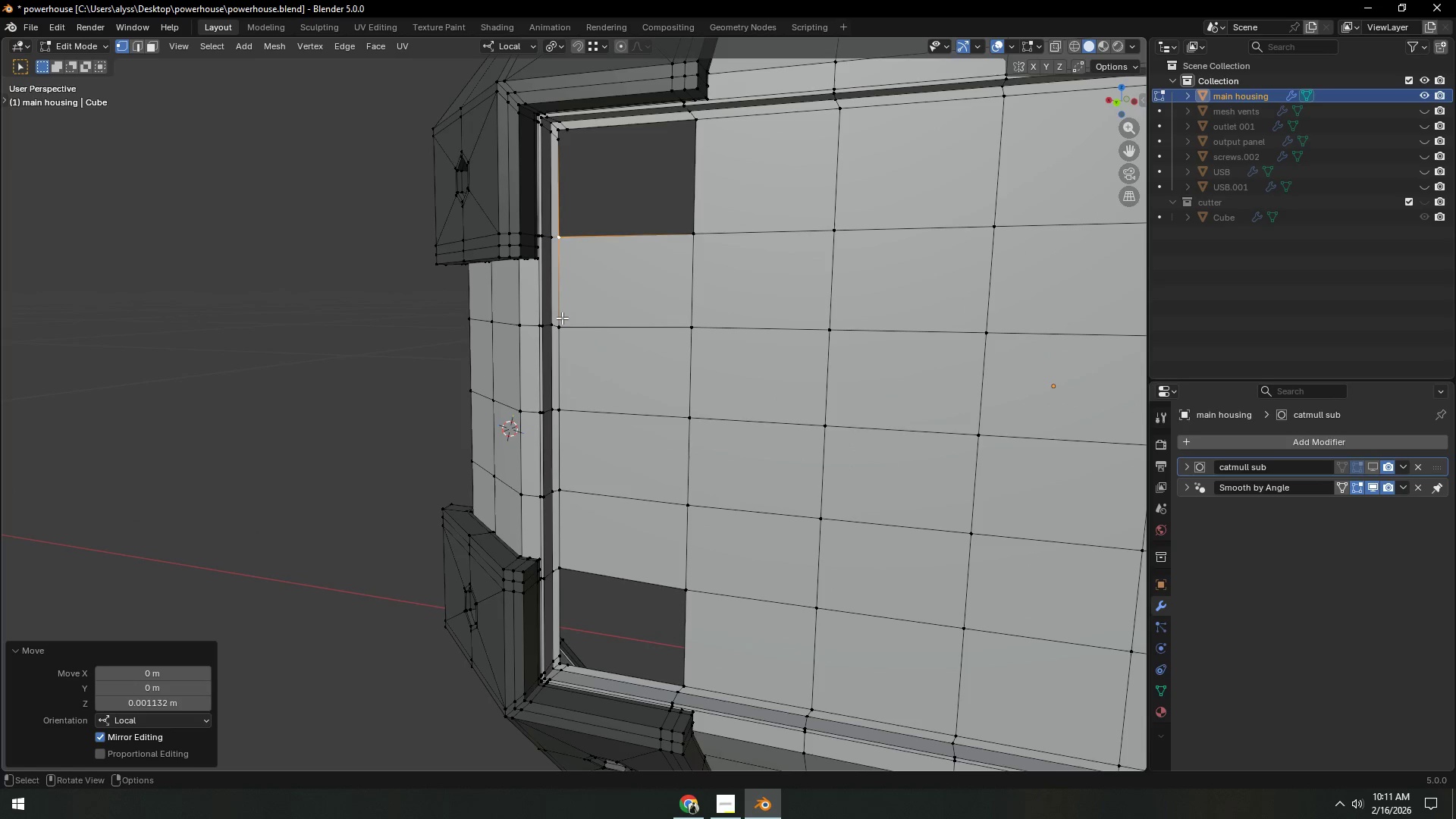 
double_click([561, 325])
 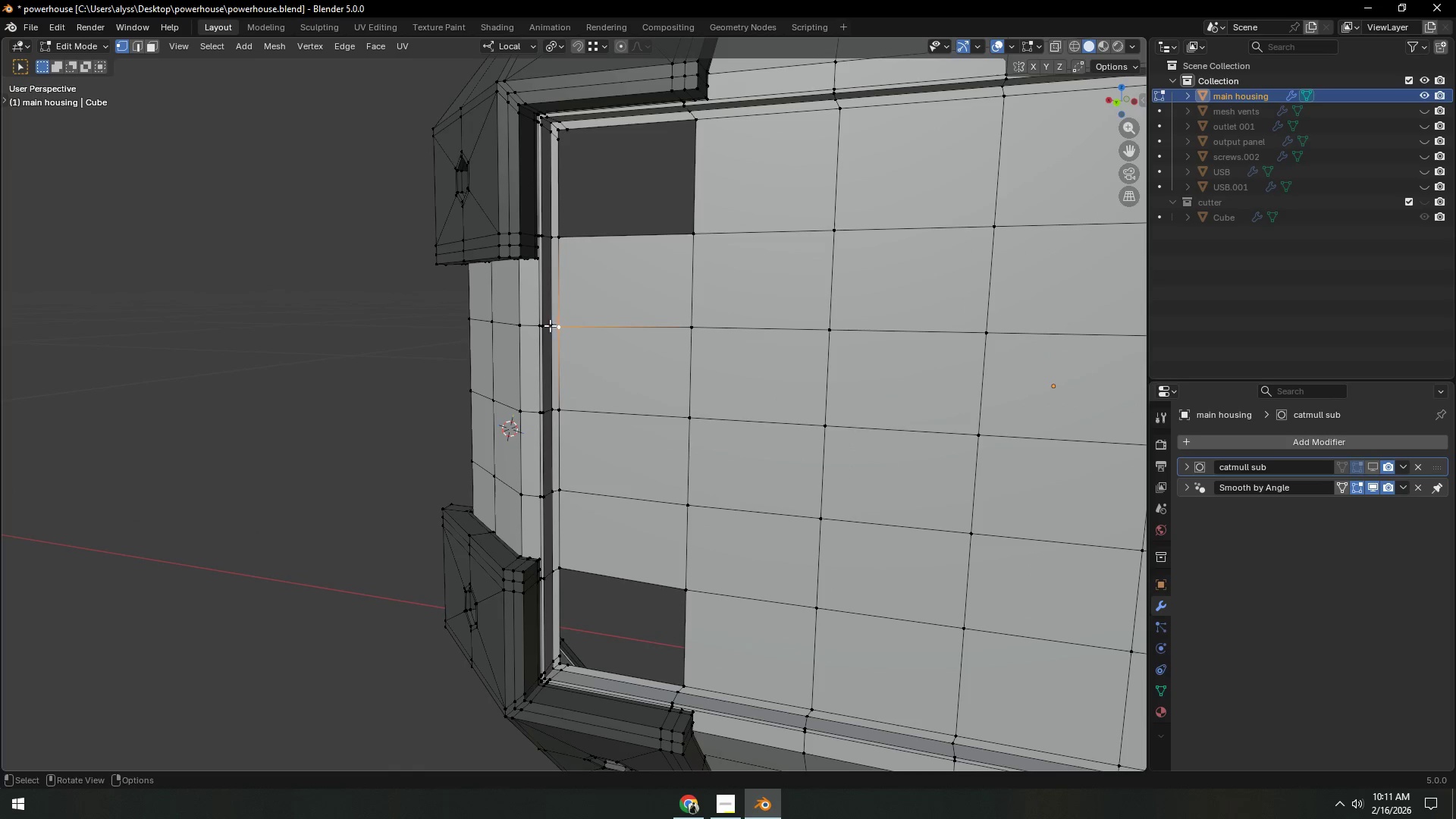 
type(gz)
 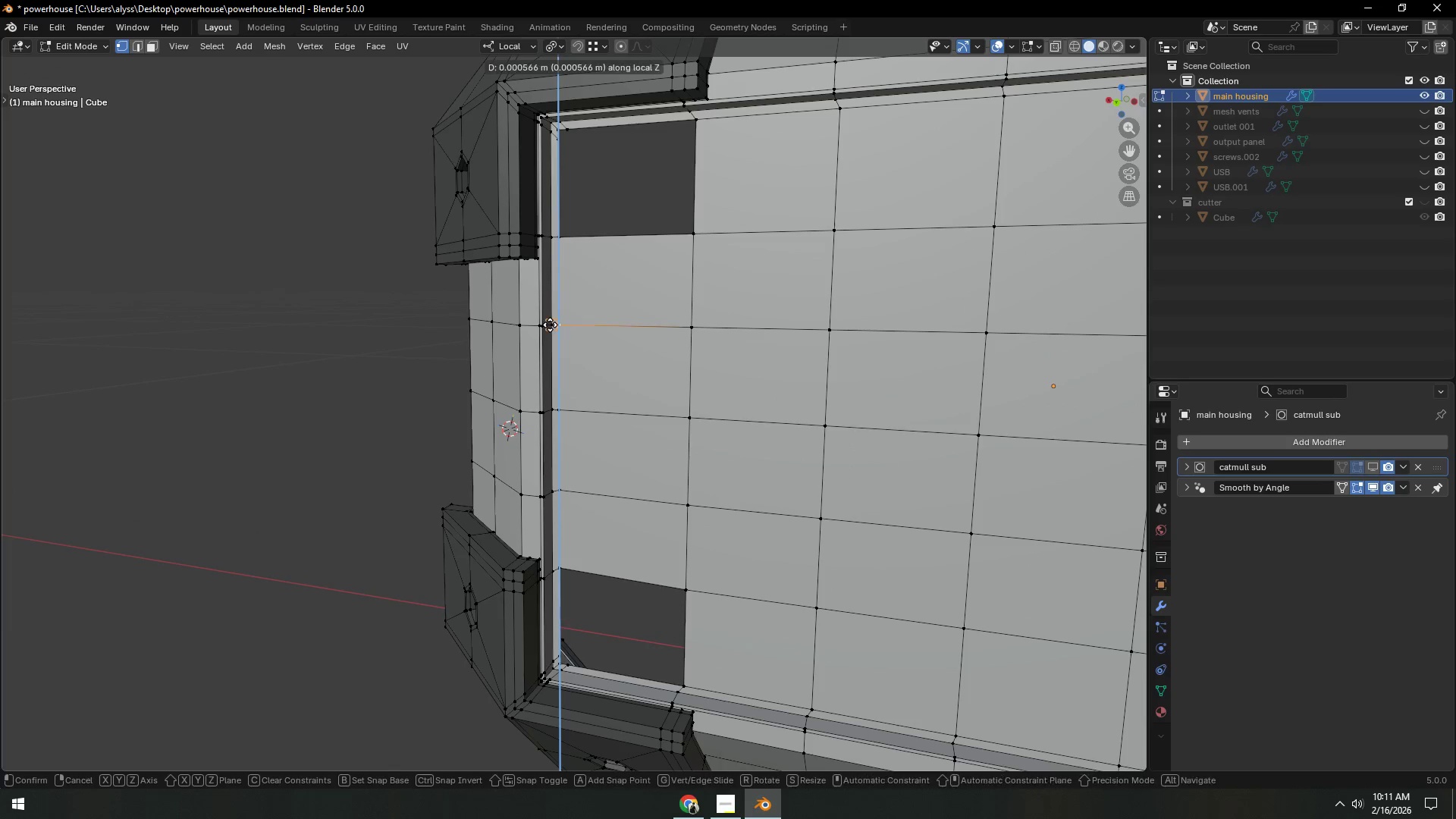 
hold_key(key=ControlLeft, duration=0.38)
left_click([550, 325])
 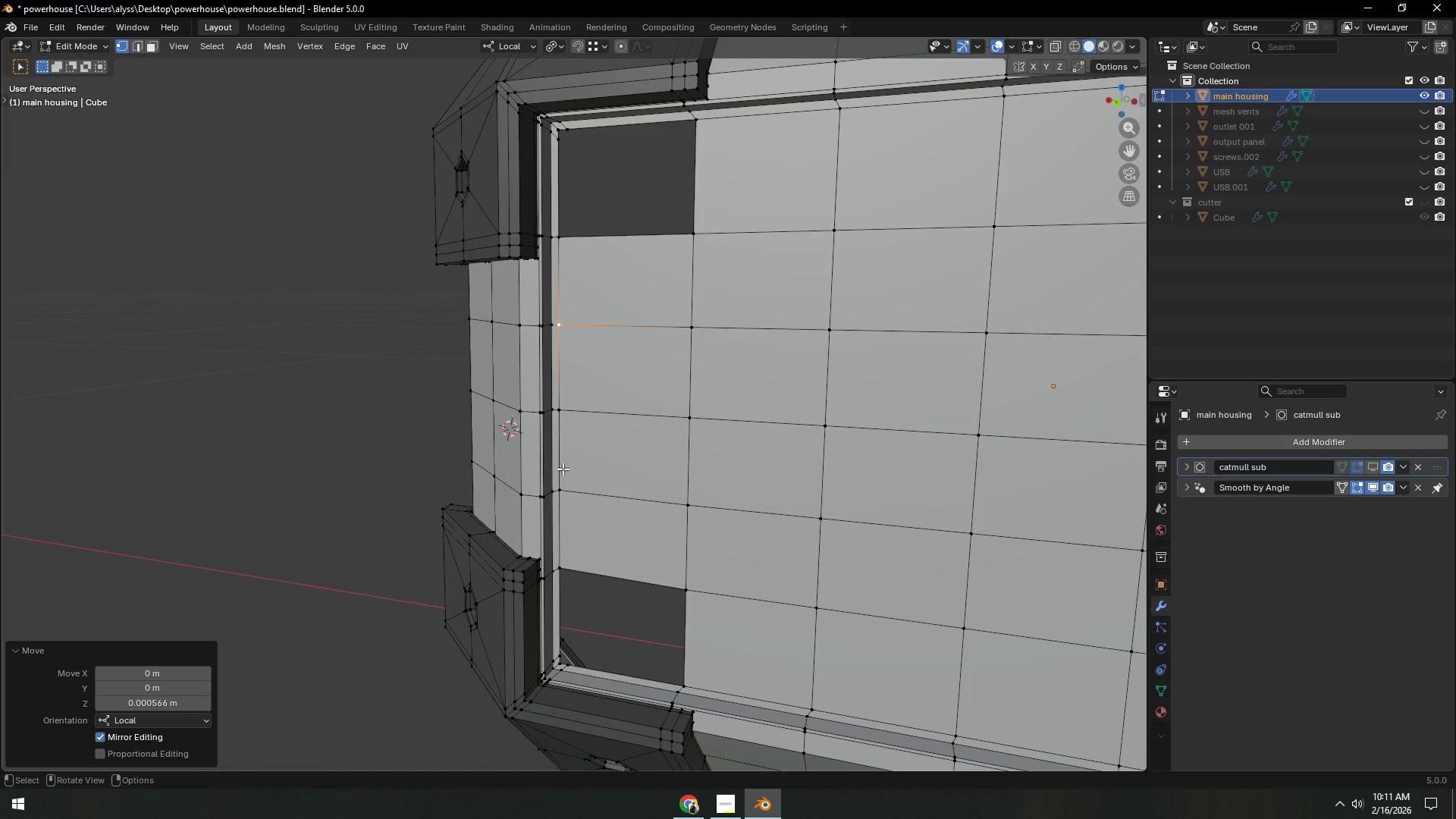 
left_click([559, 489])
 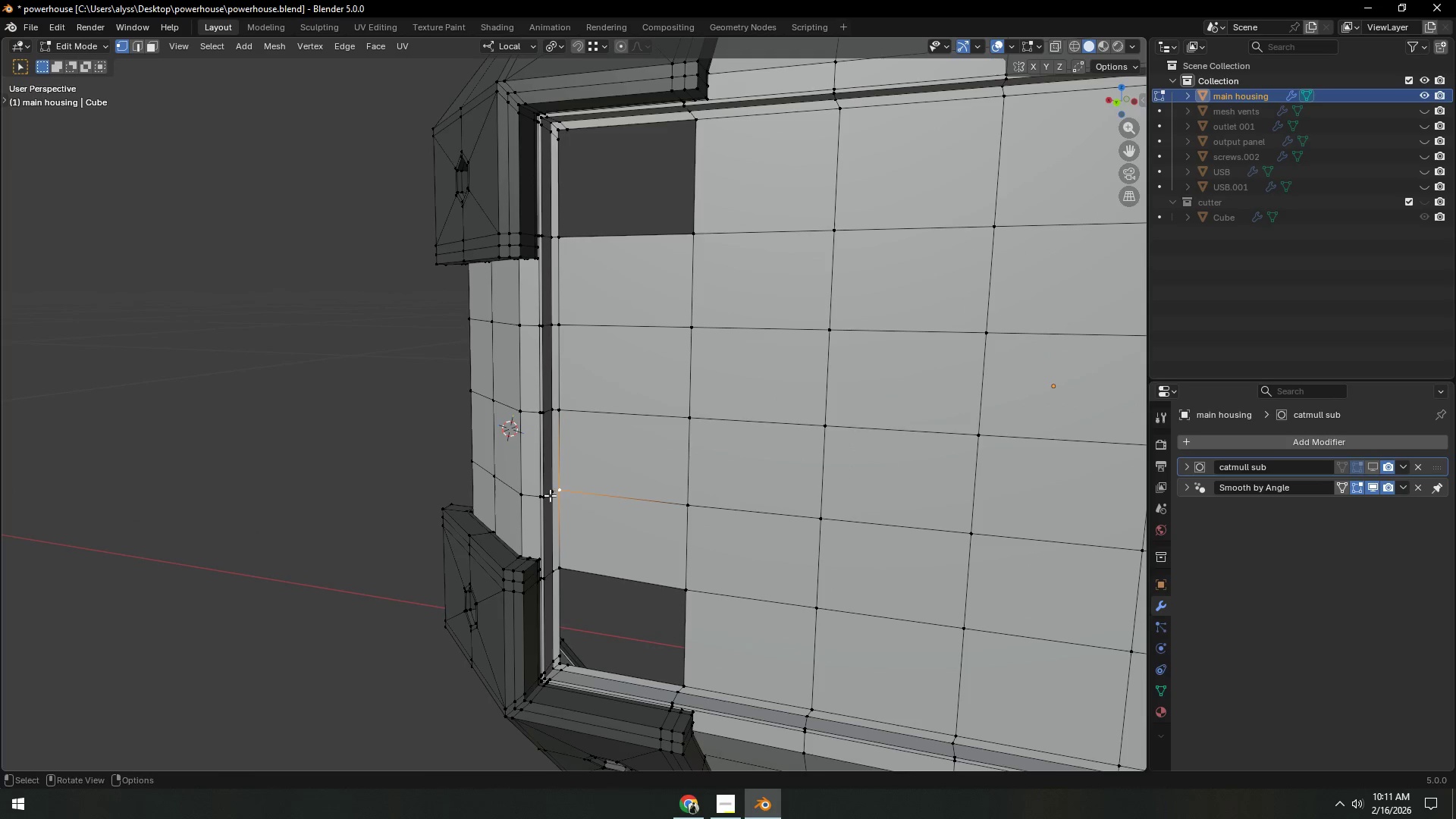 
type(gz)
 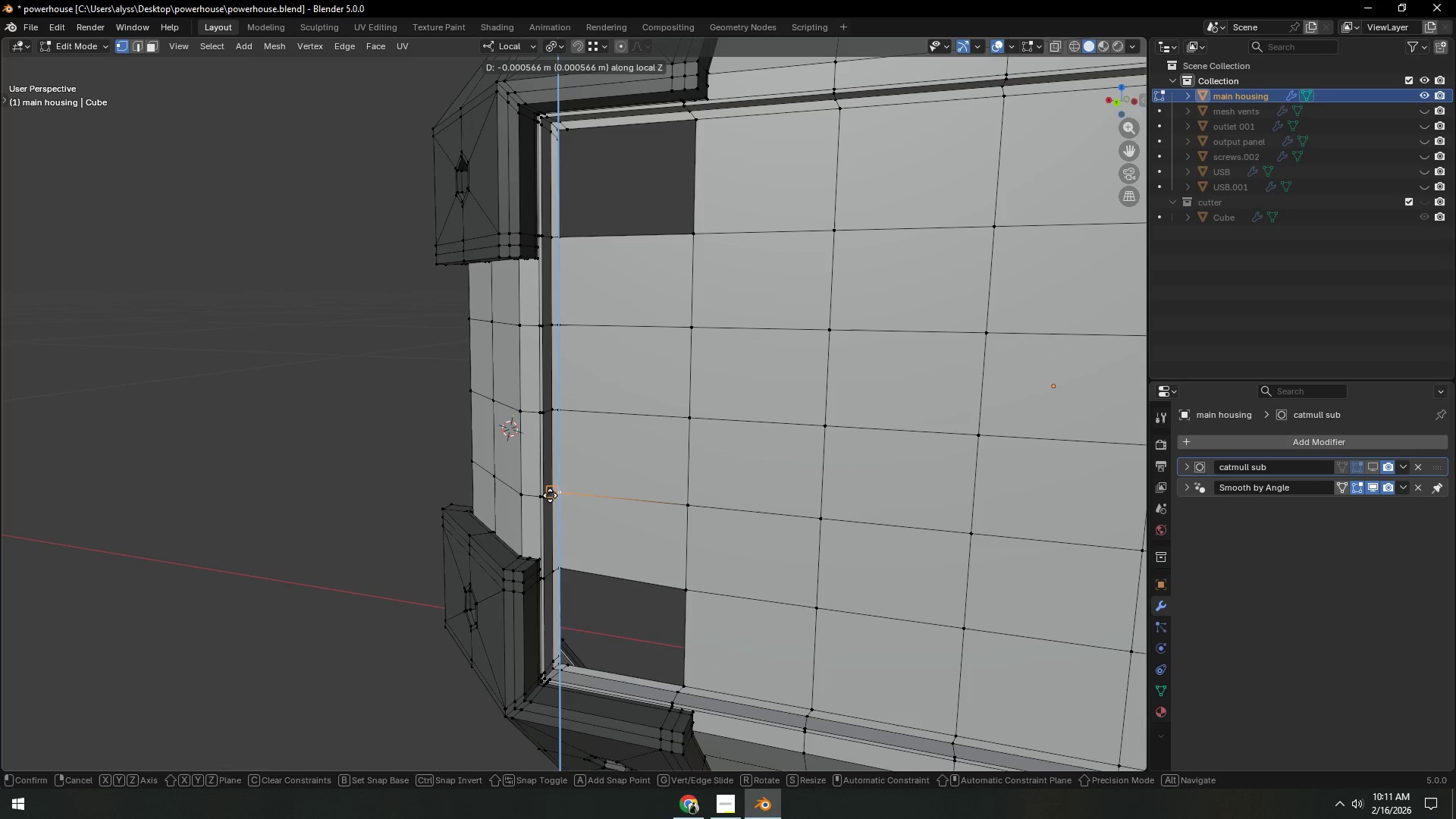 
hold_key(key=ControlLeft, duration=0.47)
left_click([550, 495])
 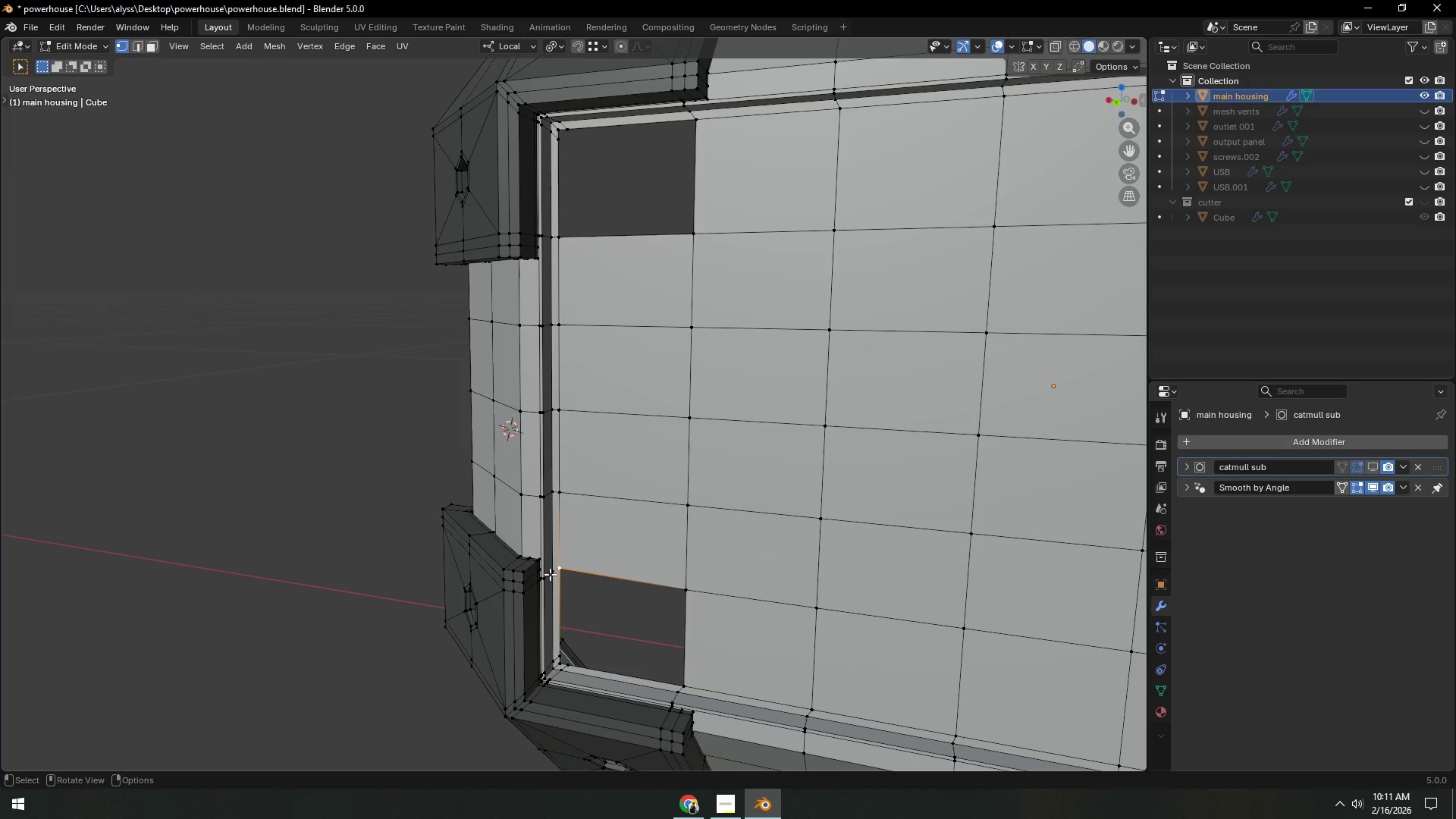 
type(gz)
 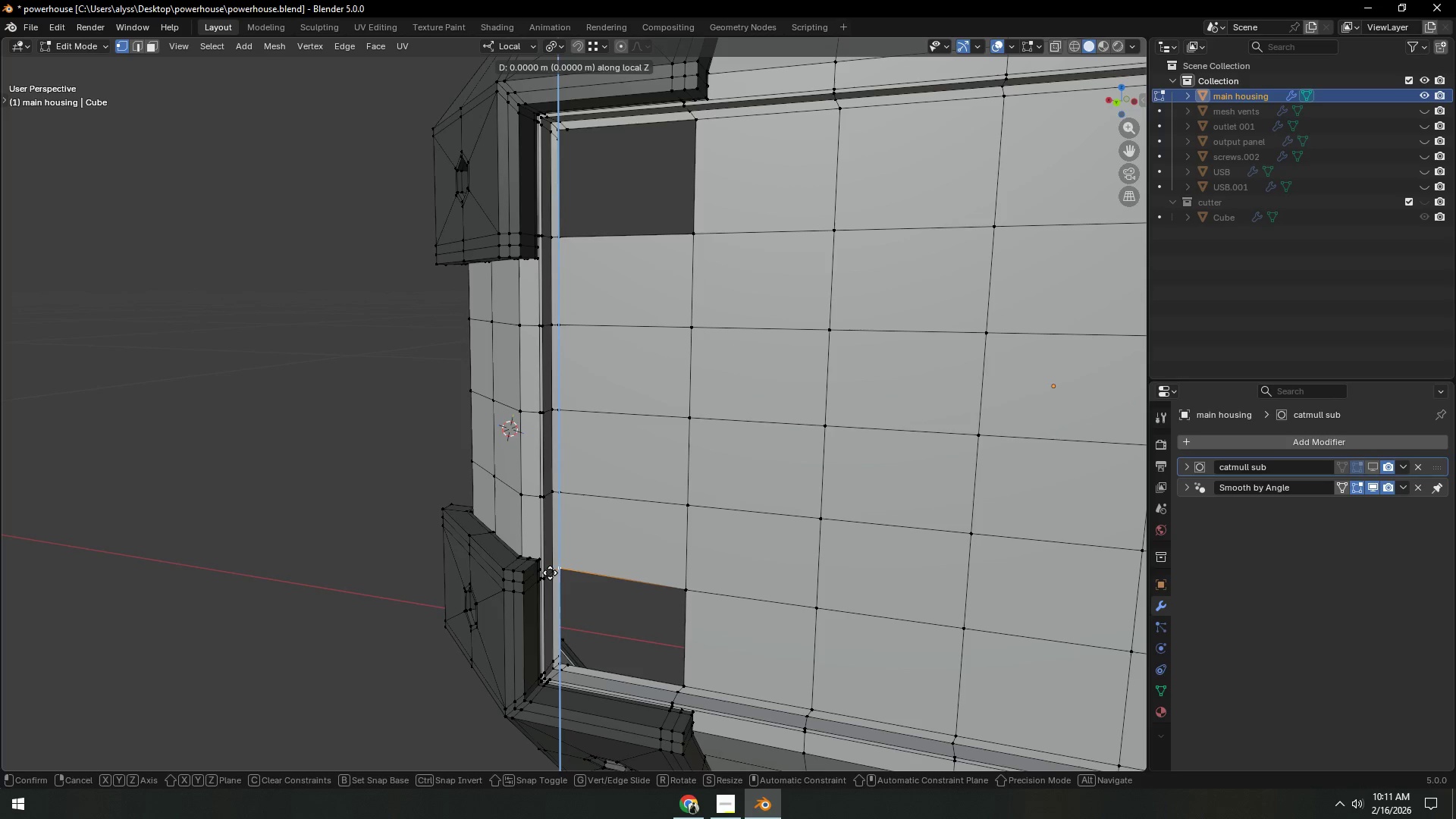 
hold_key(key=ControlLeft, duration=0.42)
left_click([550, 573])
 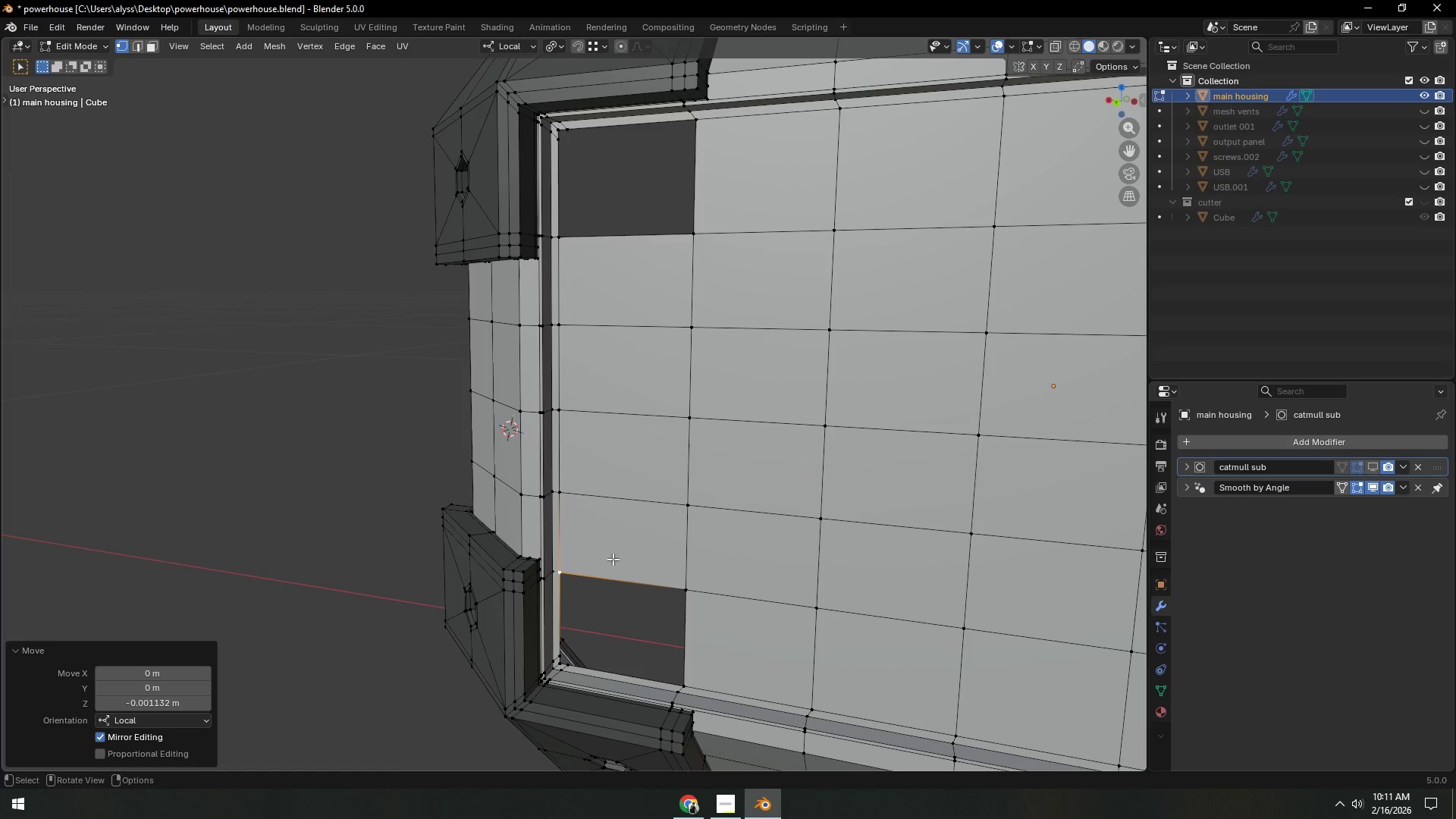 
scroll: coordinate [653, 545], scroll_direction: down, amount: 2.0
 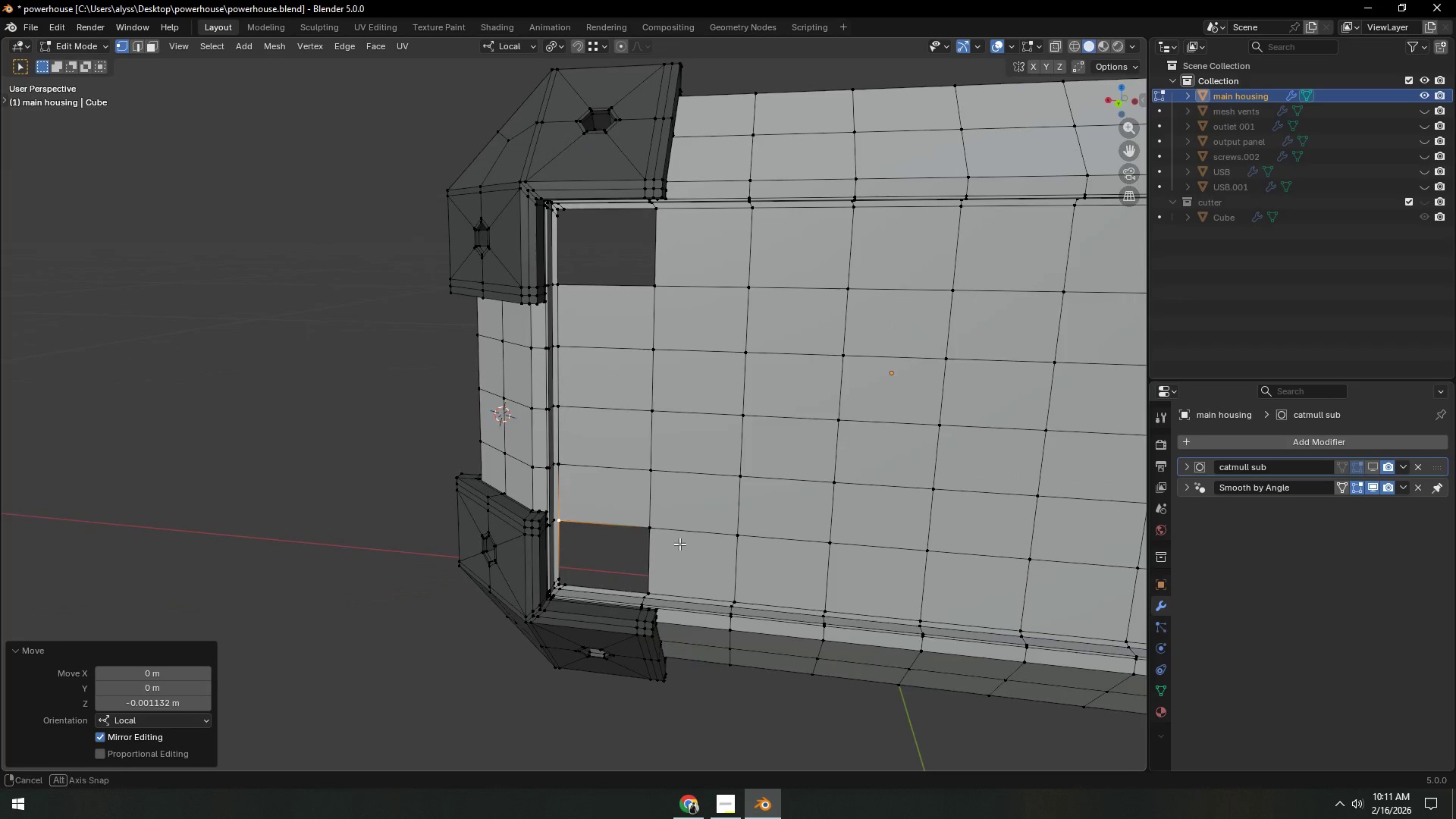 
key(Shift+ShiftLeft)
 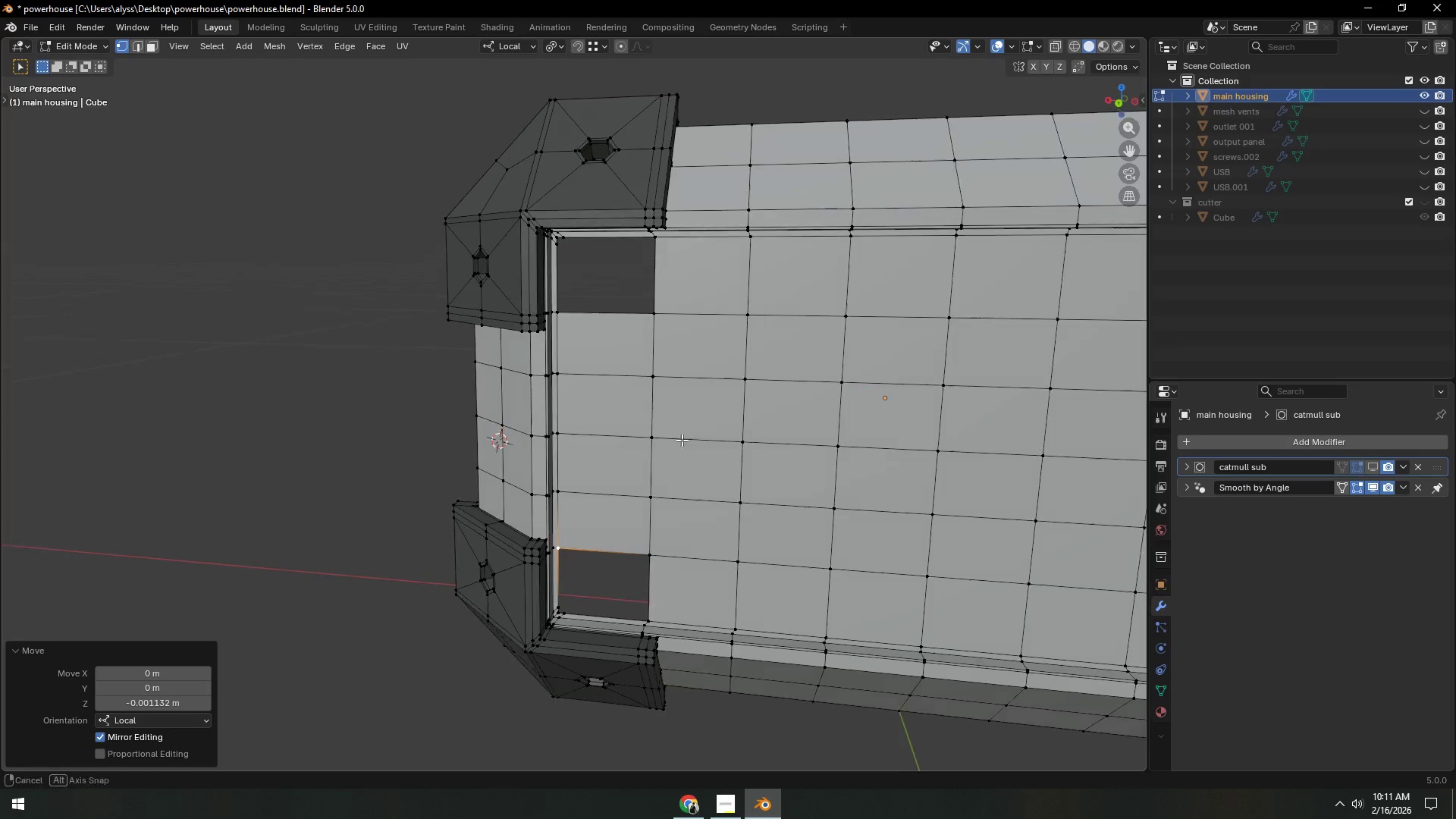 
key(Control+ControlLeft)
 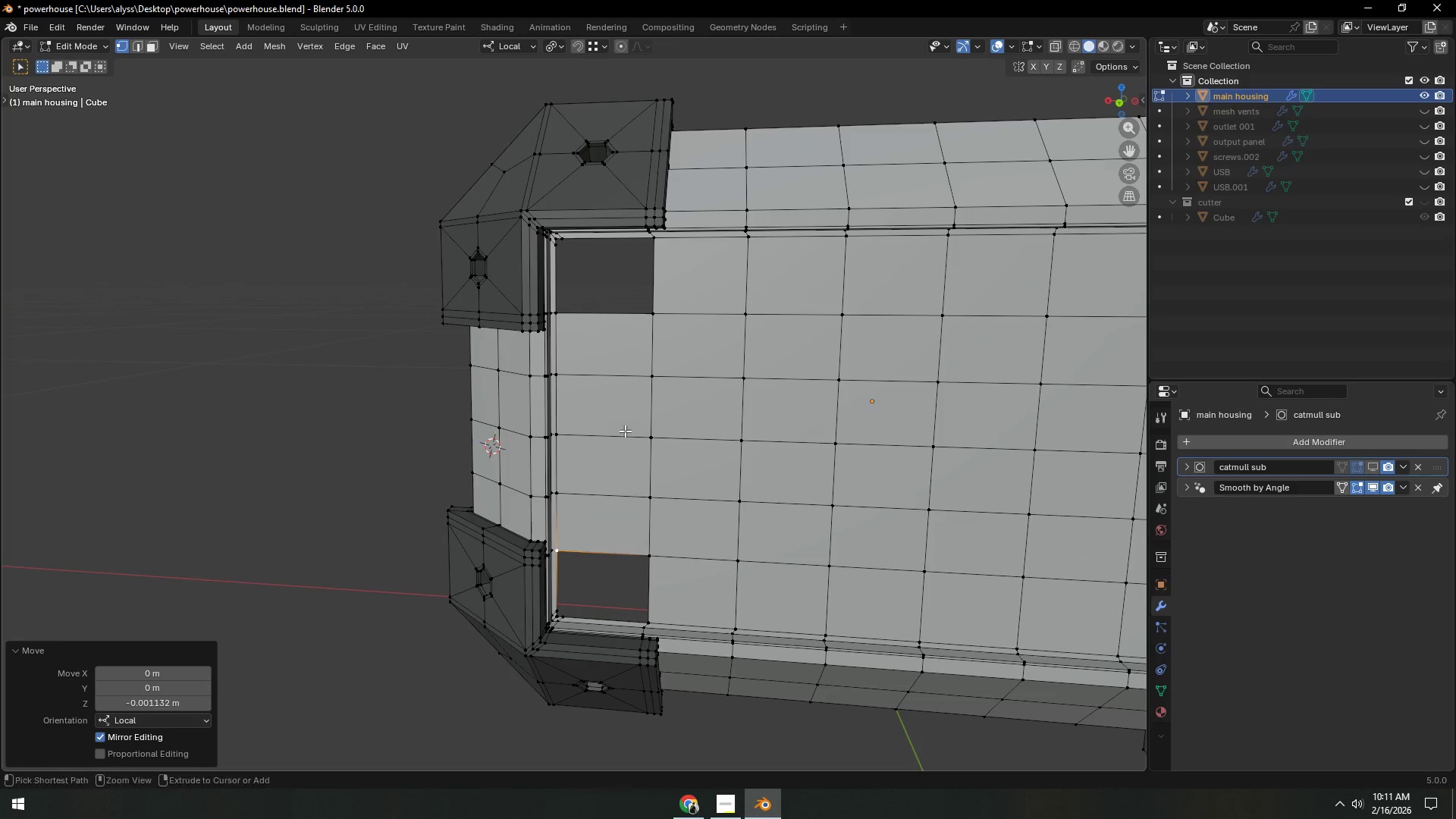 
key(Control+R)
 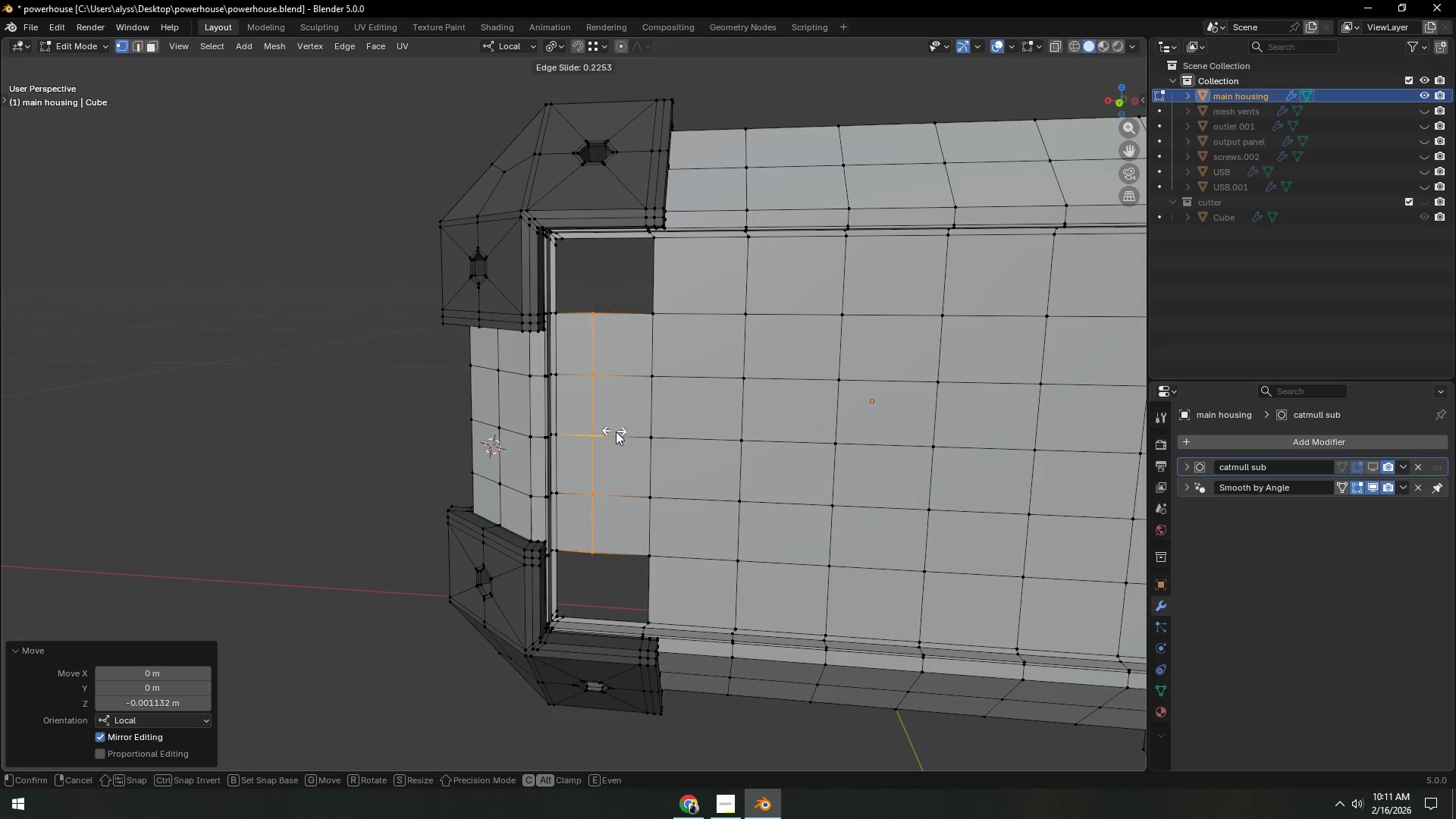 
right_click([620, 431])
 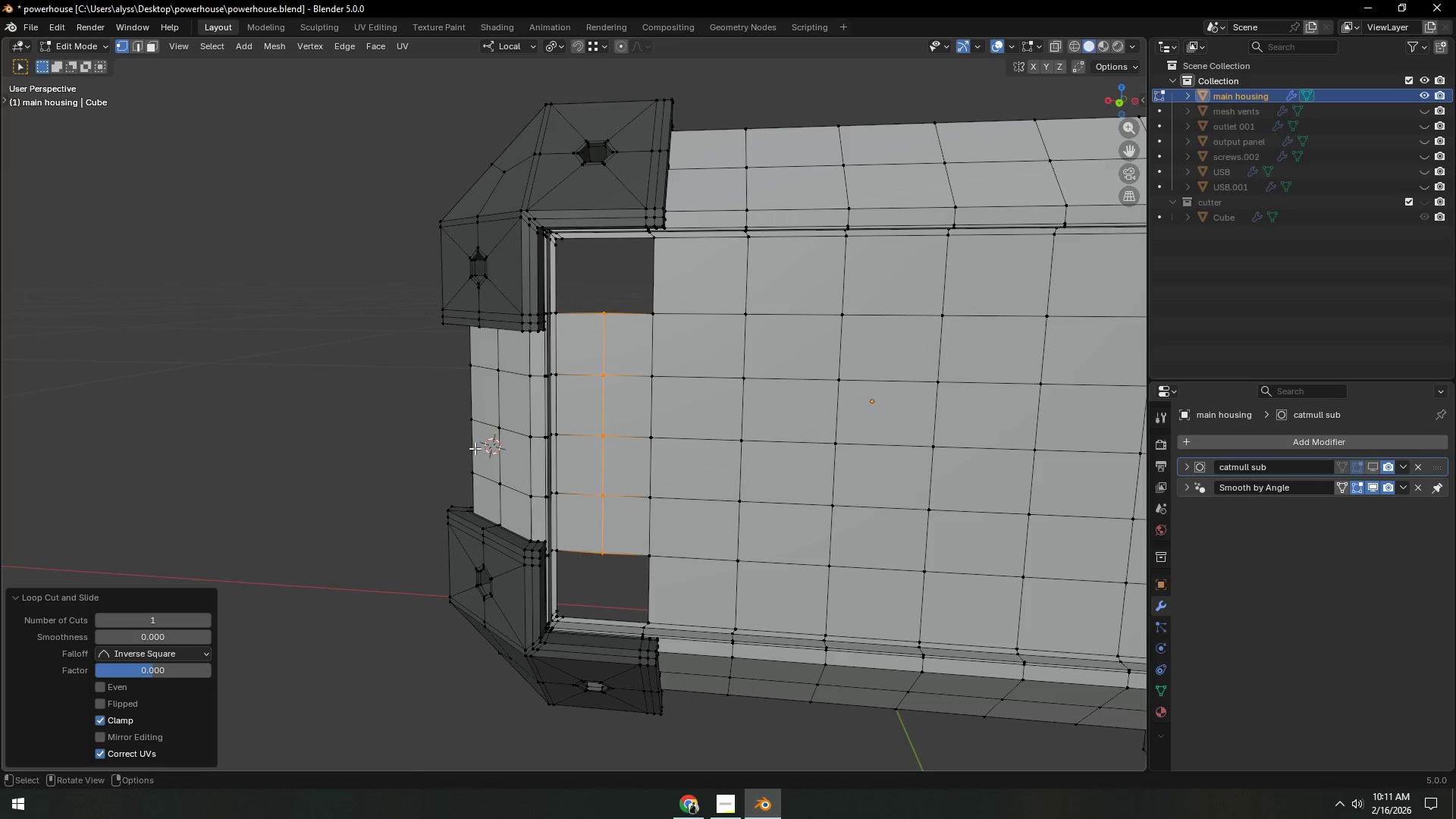 
left_click([353, 445])
 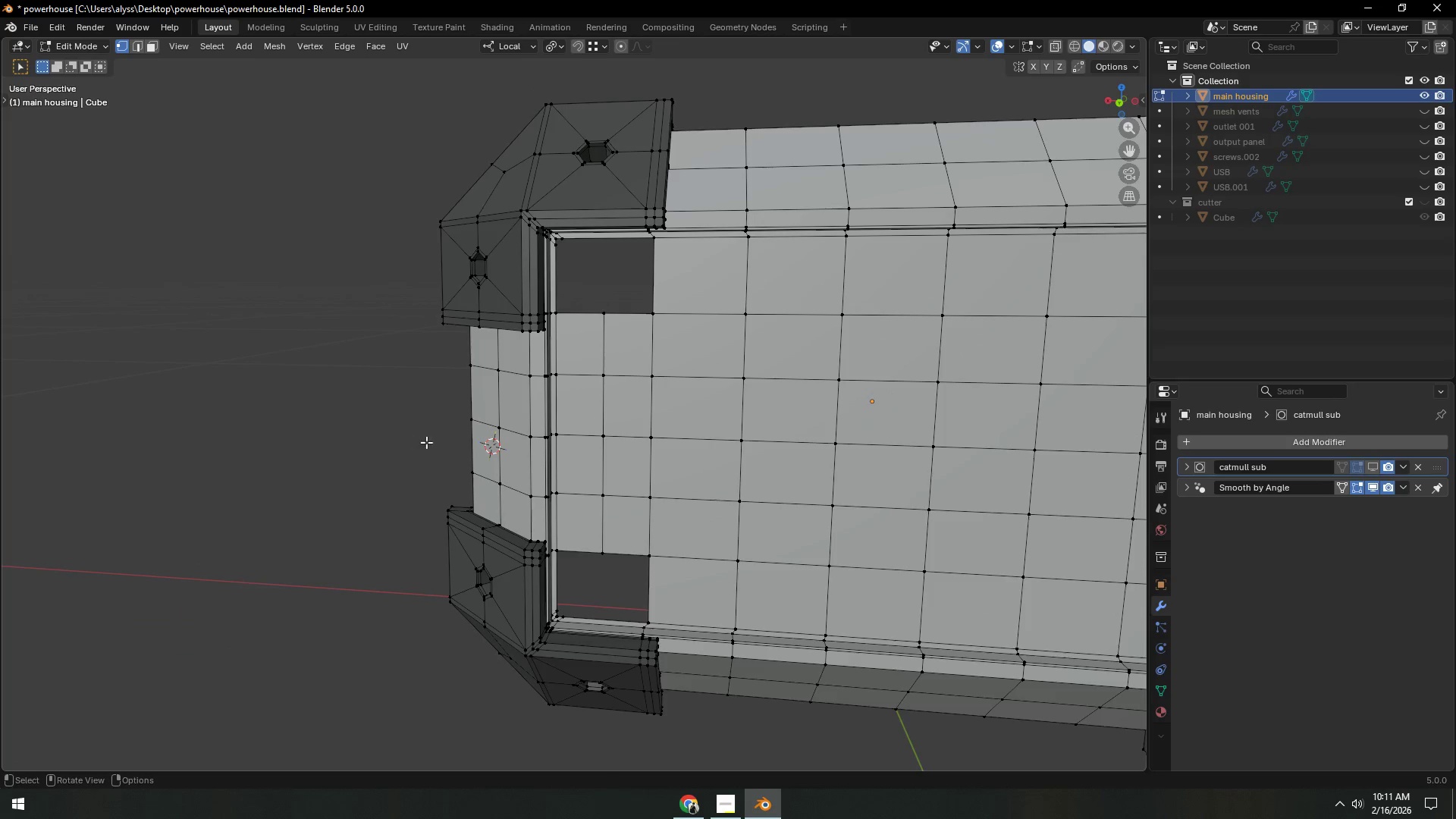 
hold_key(key=ShiftLeft, duration=0.58)
 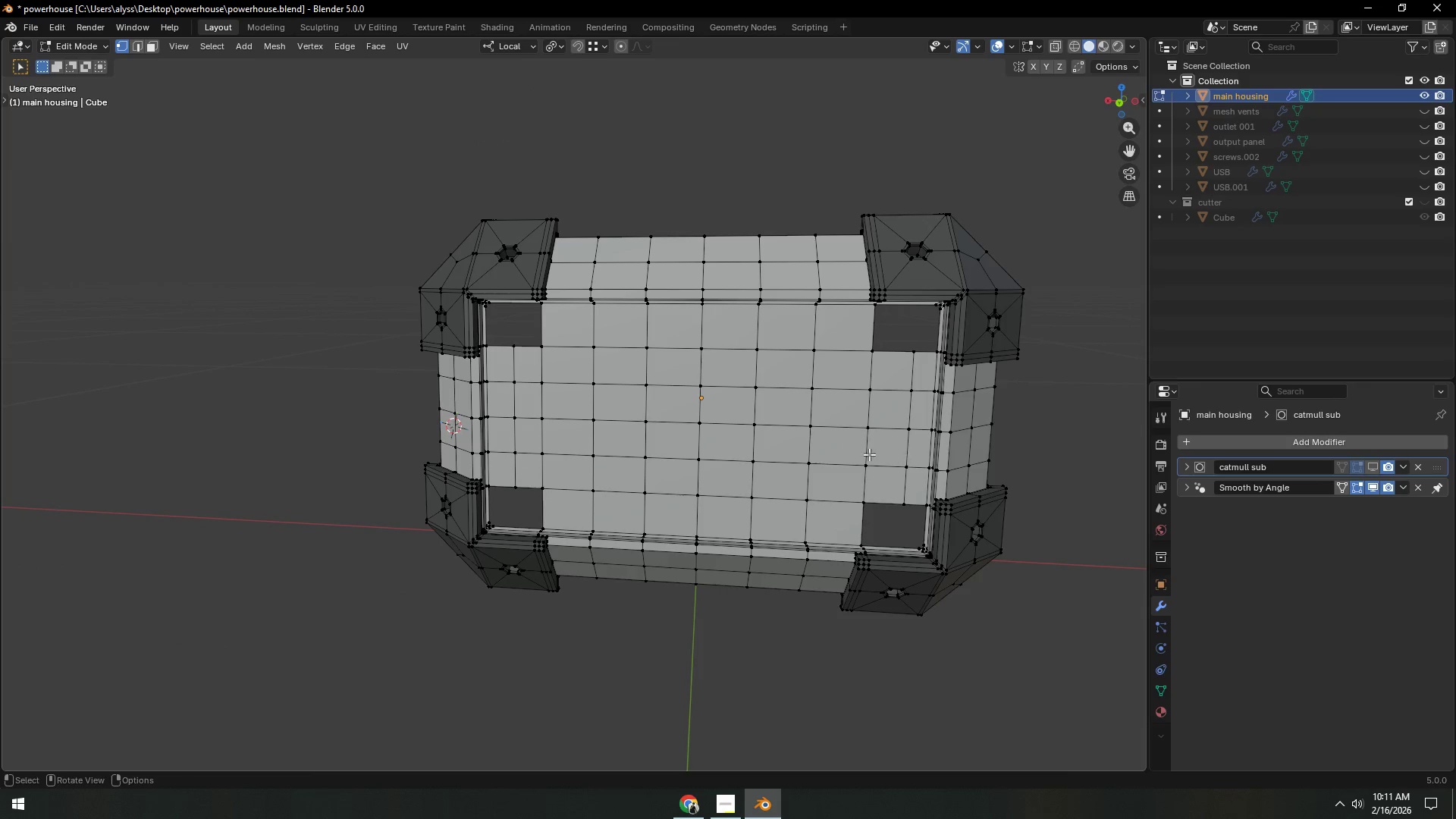 
scroll: coordinate [429, 444], scroll_direction: down, amount: 3.0
 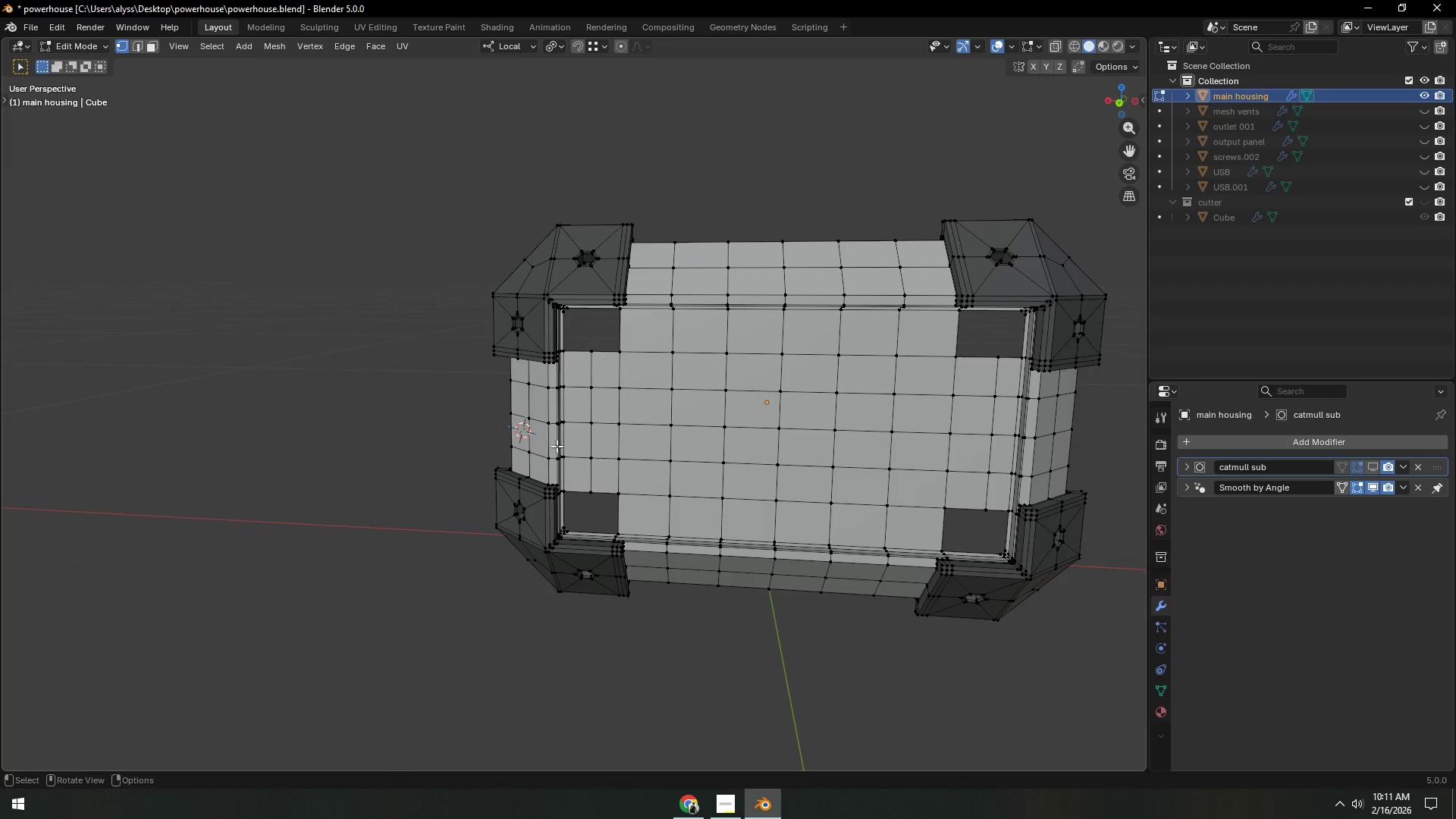 
hold_key(key=ShiftLeft, duration=0.31)
 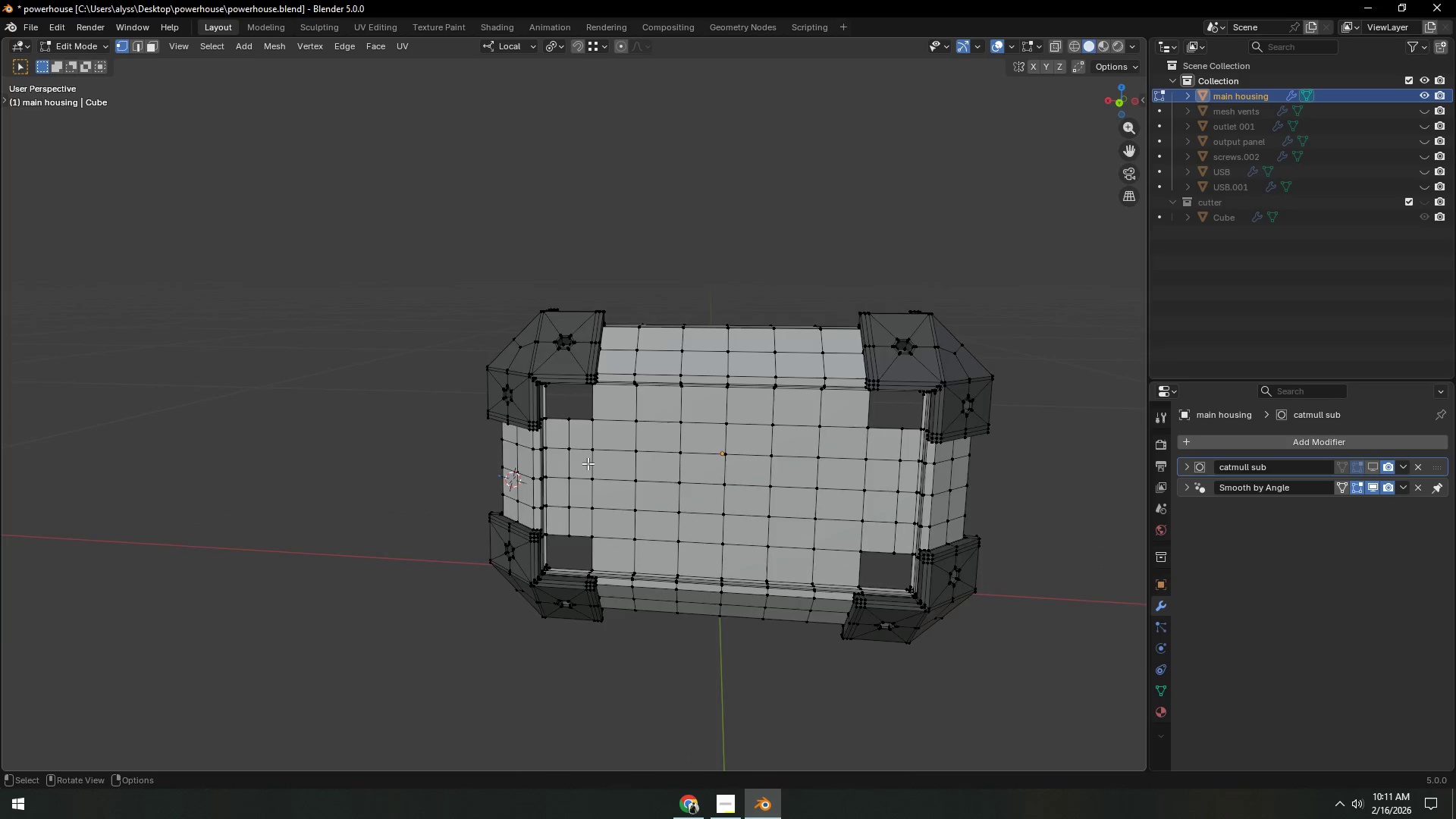 
scroll: coordinate [613, 439], scroll_direction: down, amount: 1.0
 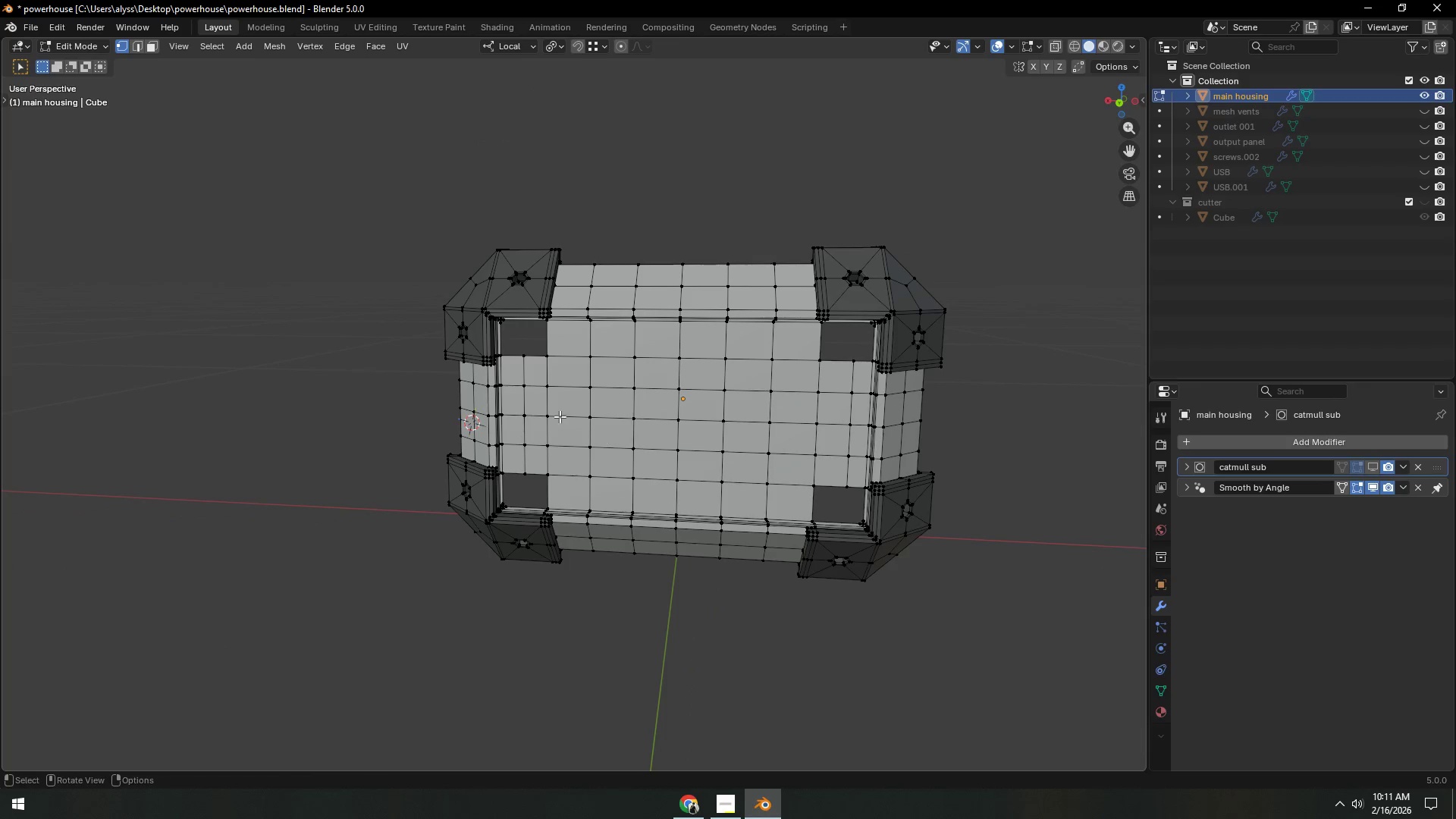 
key(Shift+ShiftLeft)
 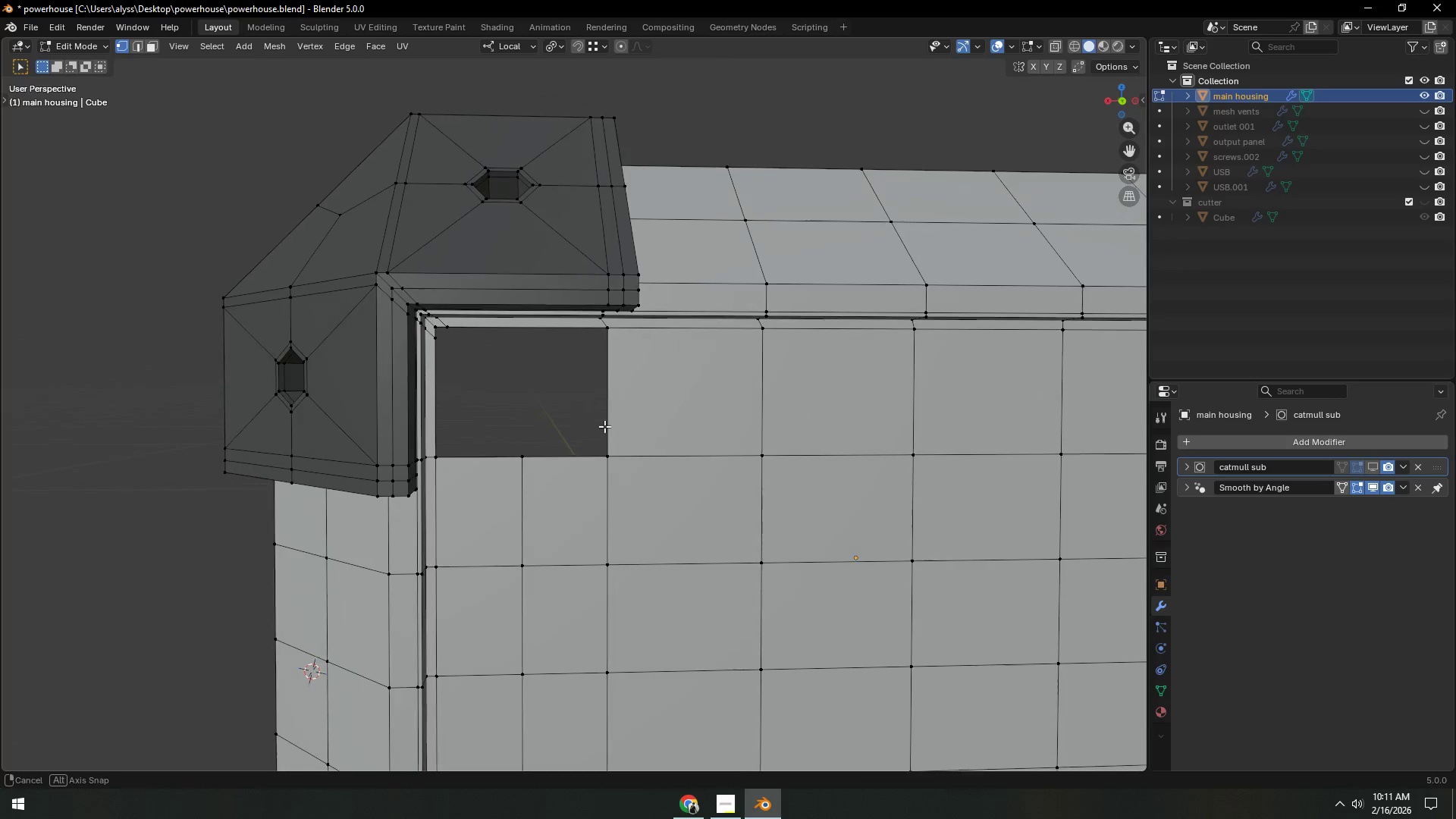 
scroll: coordinate [588, 463], scroll_direction: up, amount: 7.0
 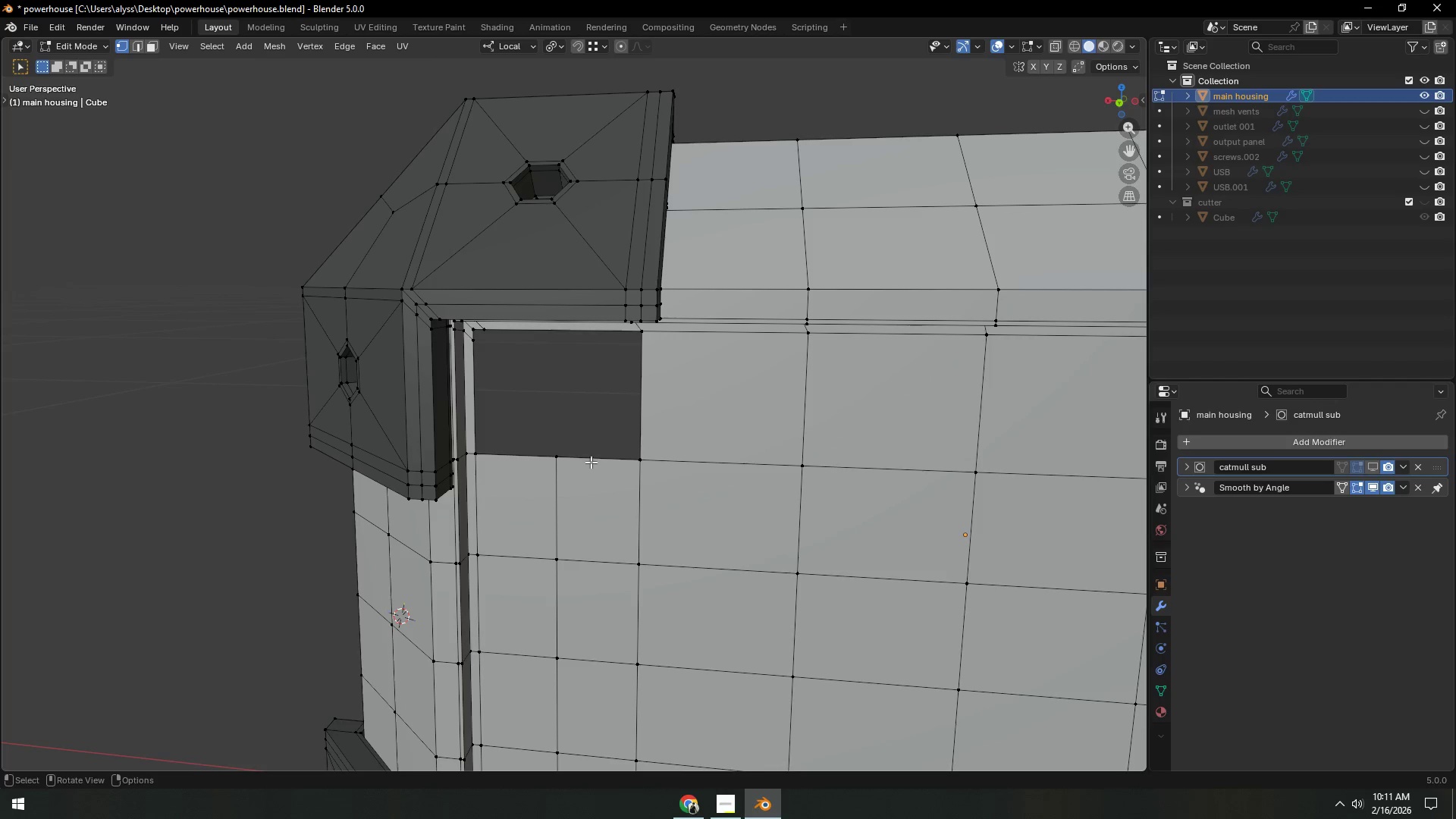 
key(Control+ControlLeft)
 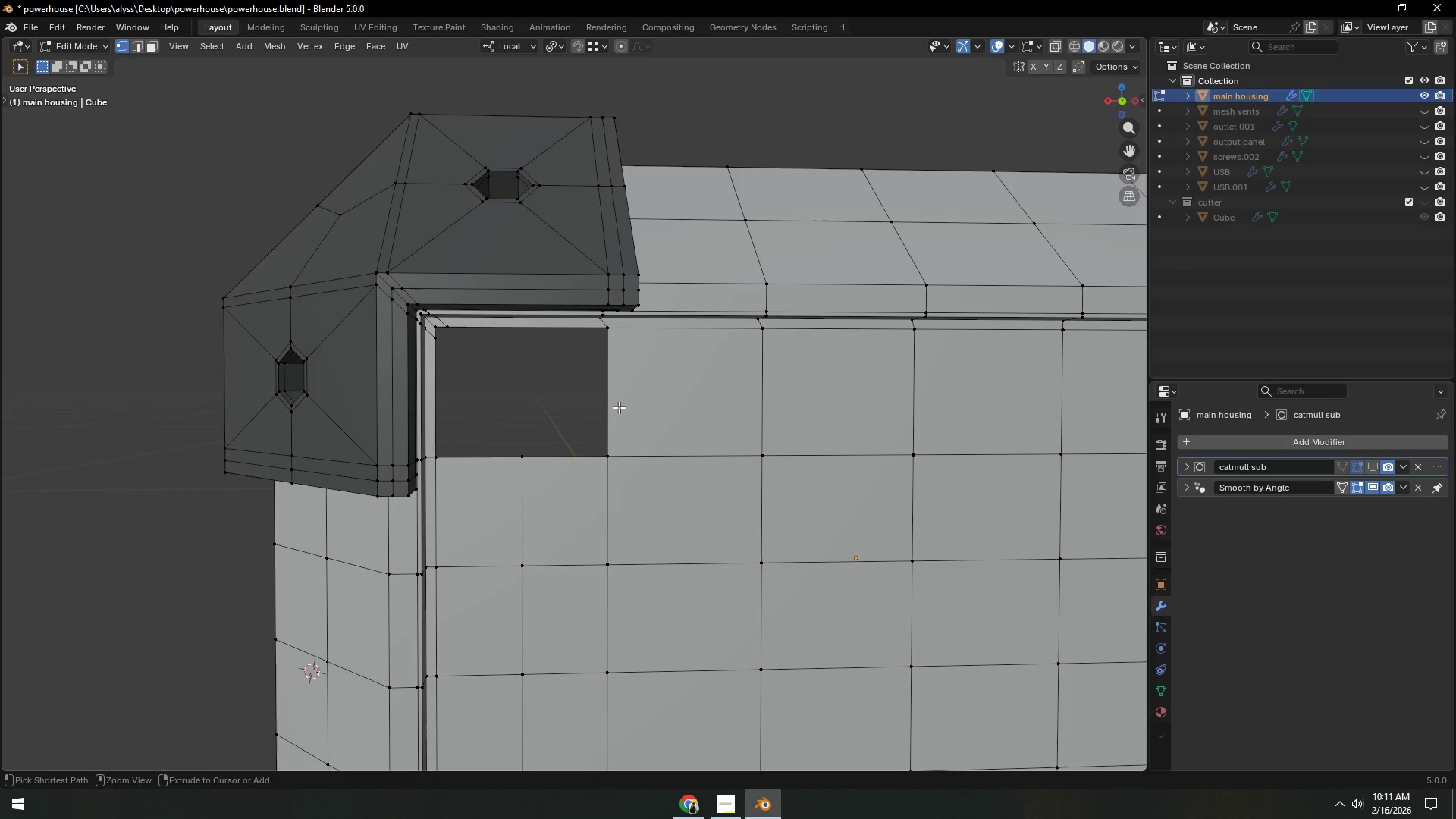 
key(Control+R)
 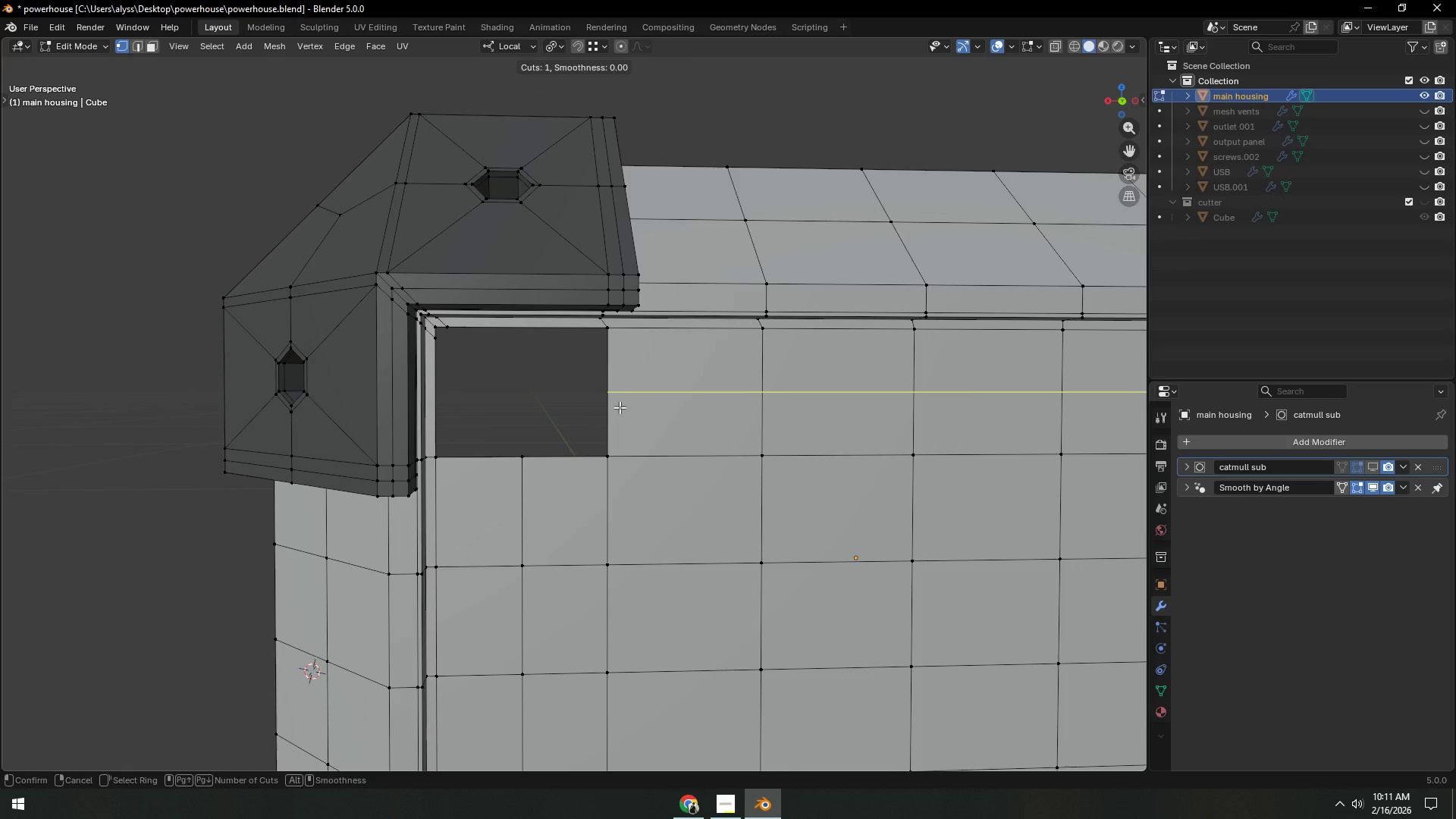 
left_click([620, 407])
 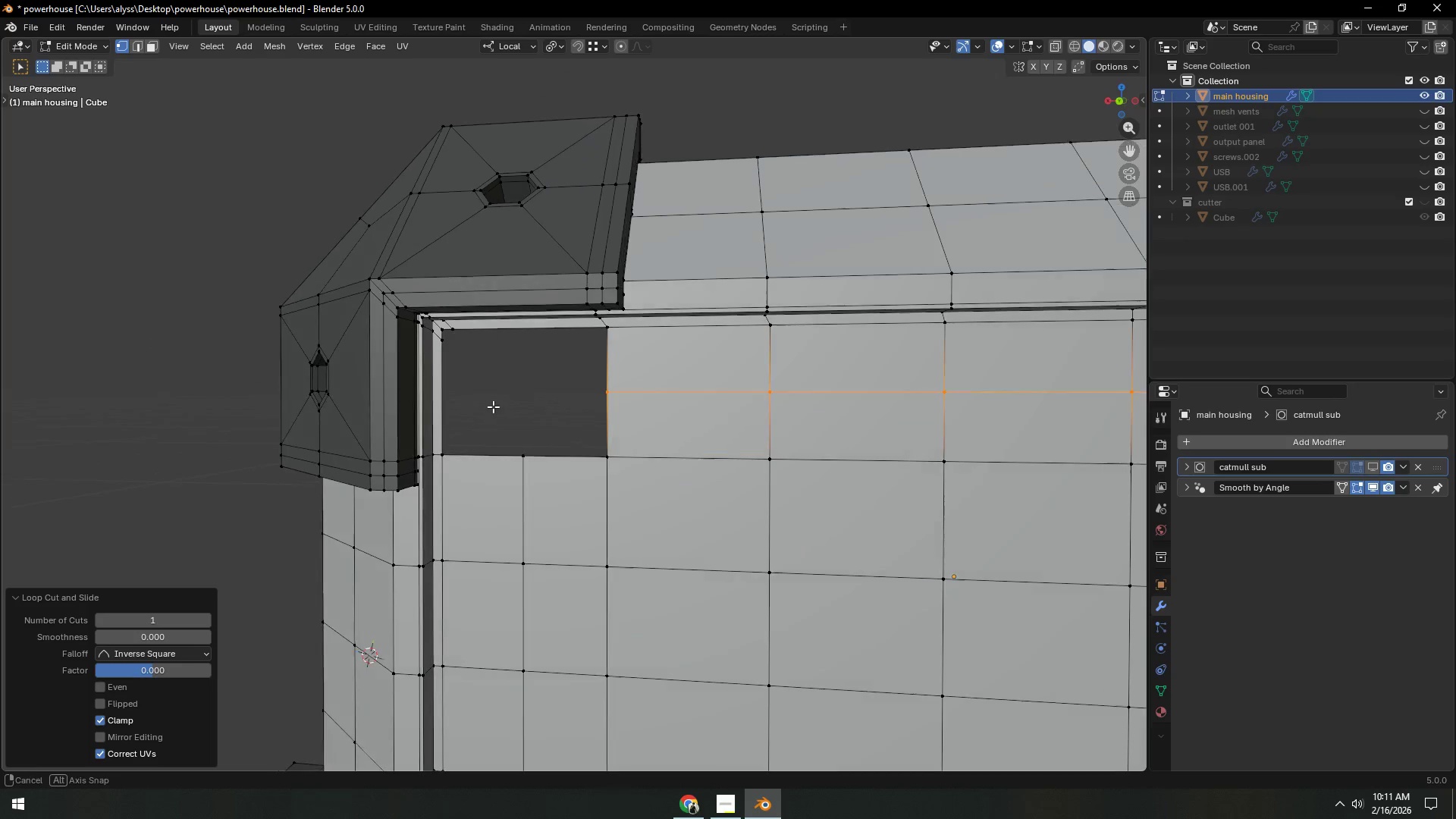 
right_click([620, 407])
 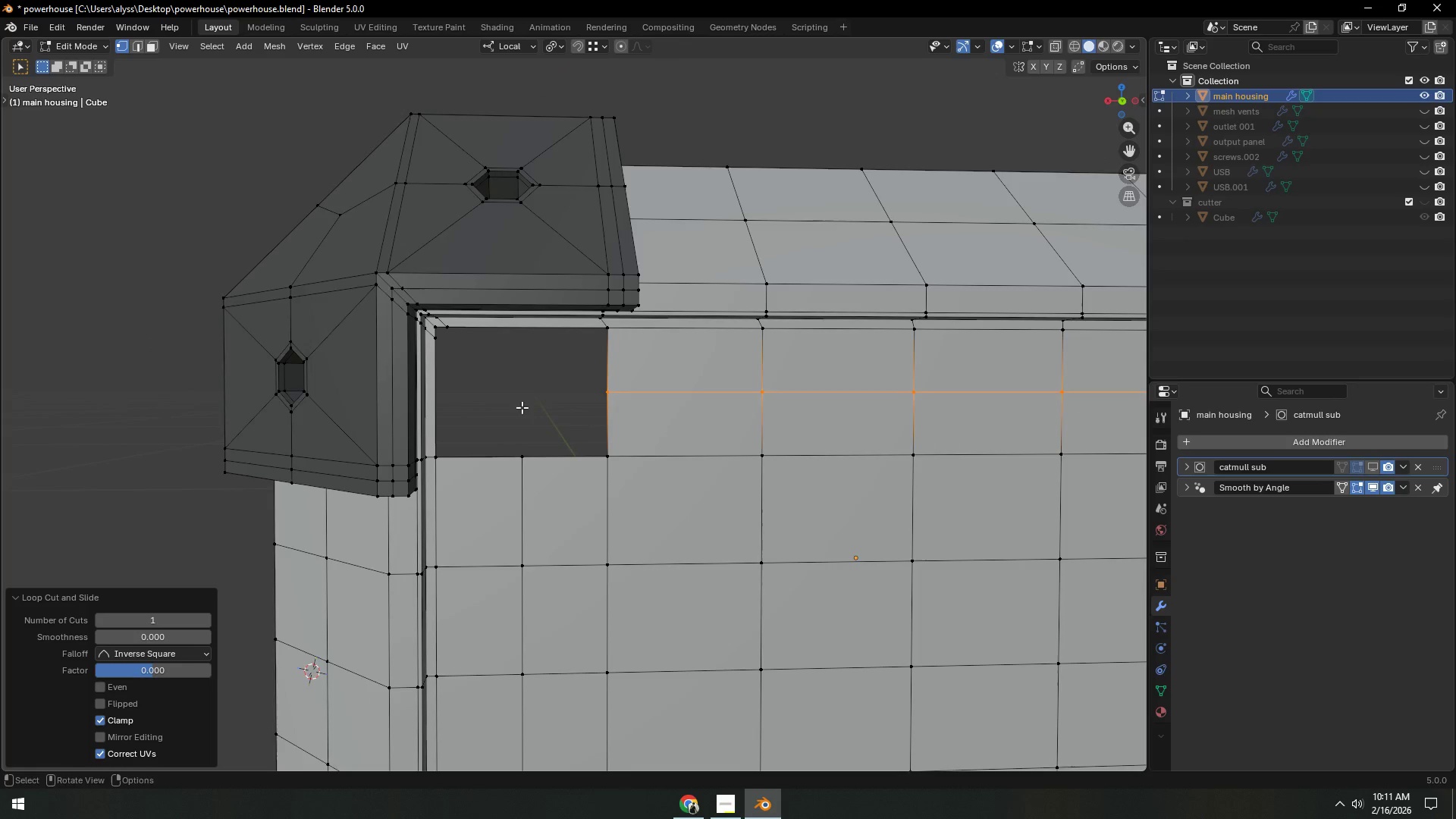 
scroll: coordinate [545, 416], scroll_direction: up, amount: 2.0
 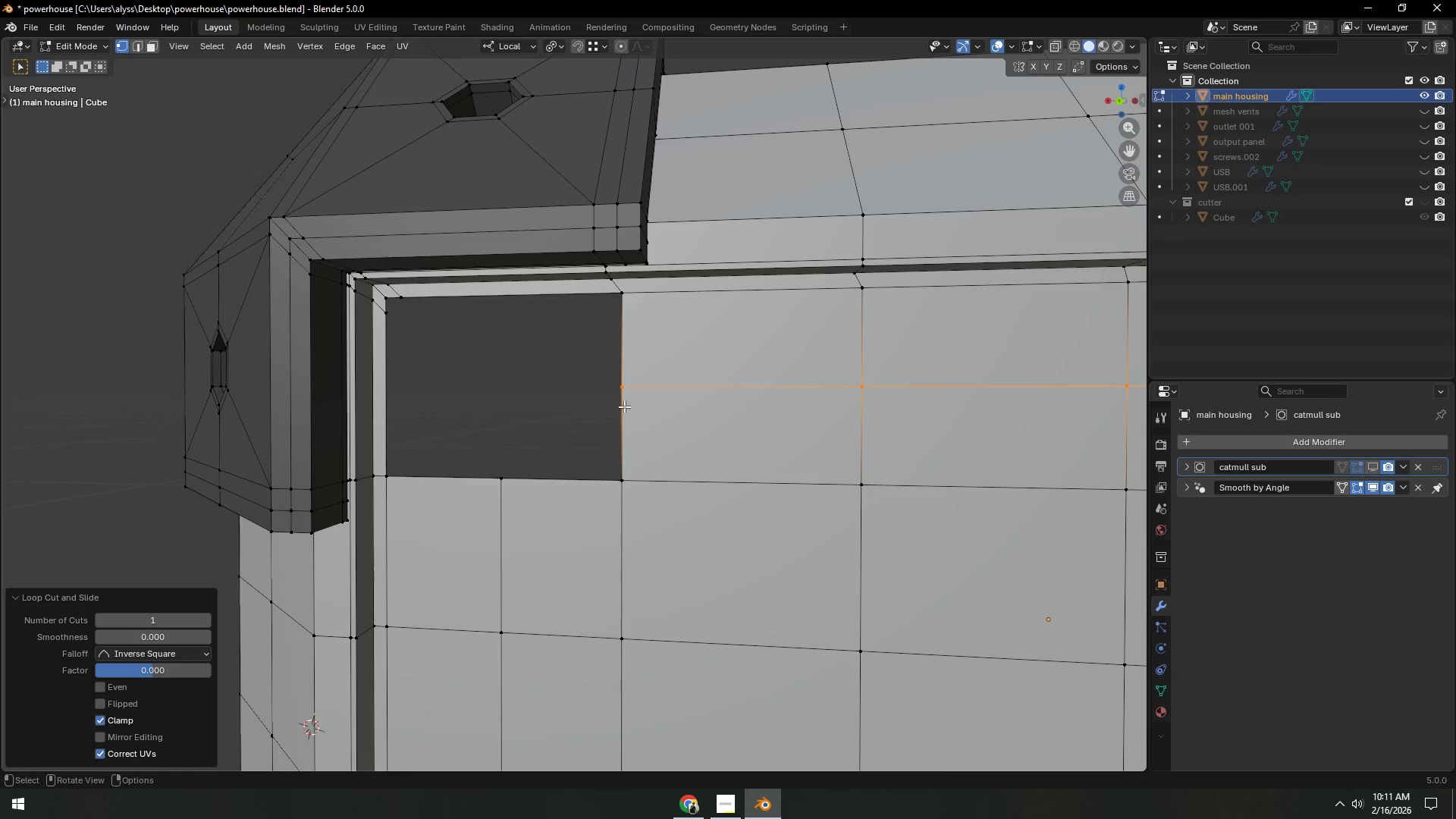 
left_click([630, 397])
 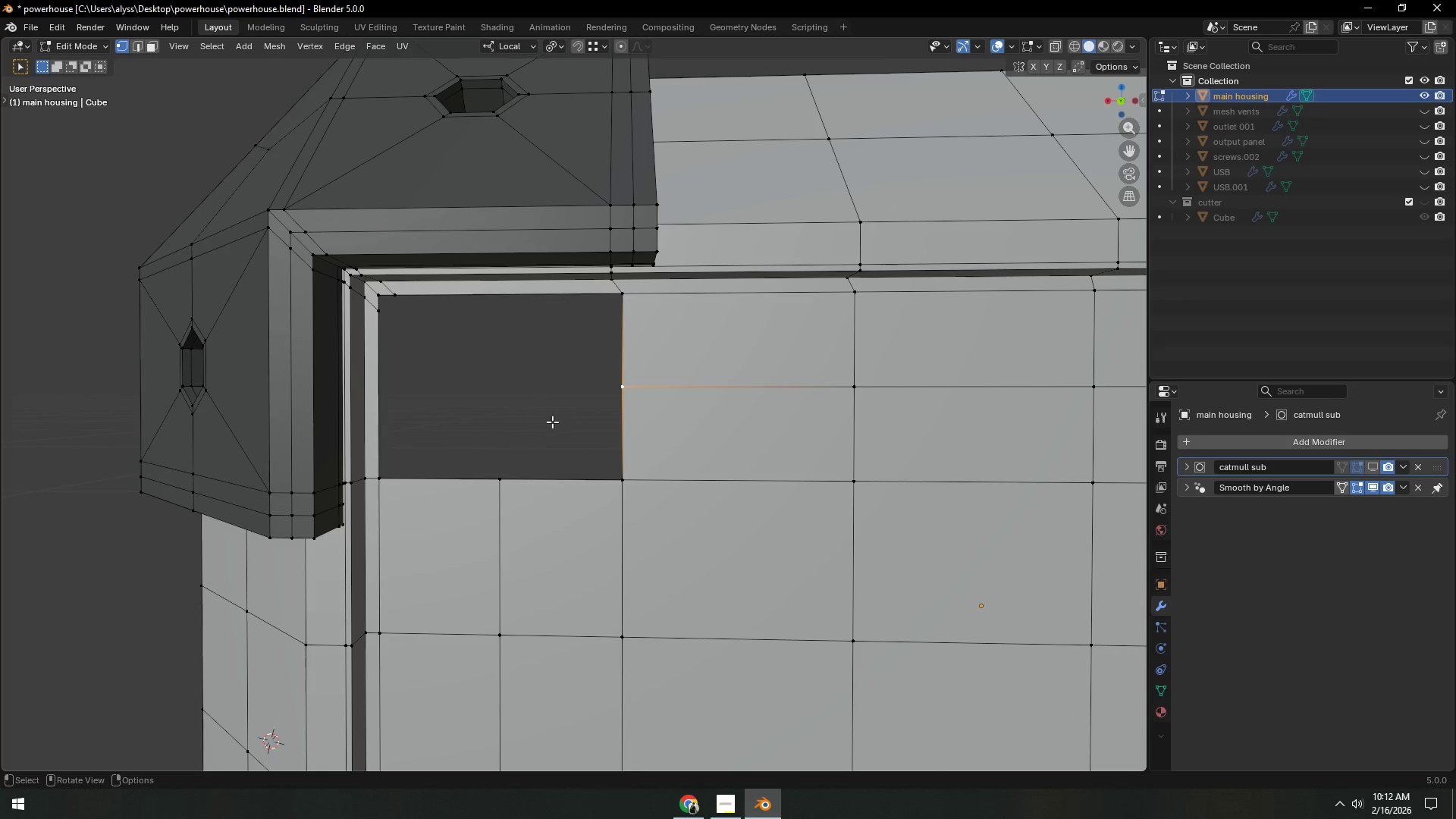 
wait(5.89)
 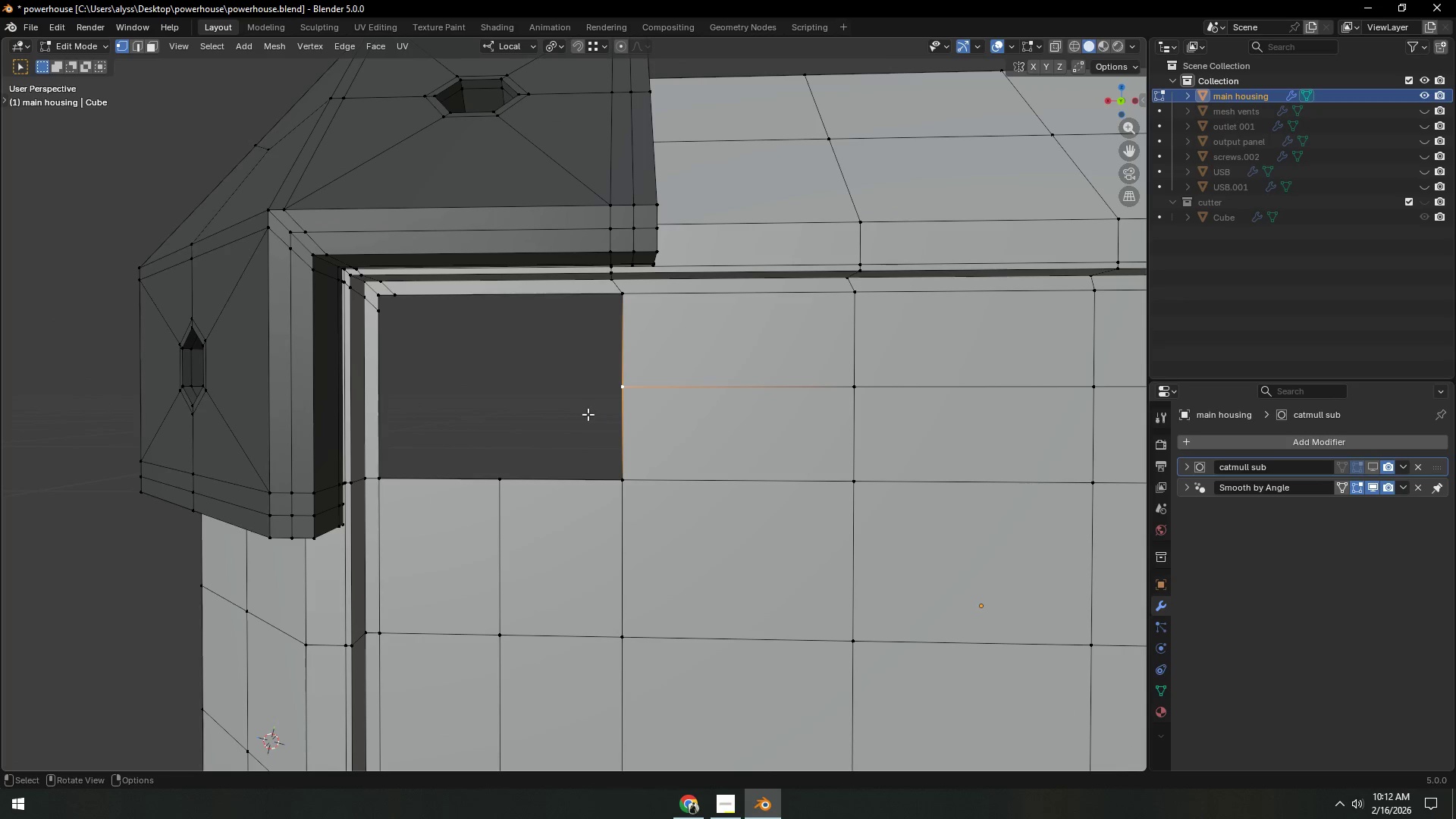 
type(eyx)
 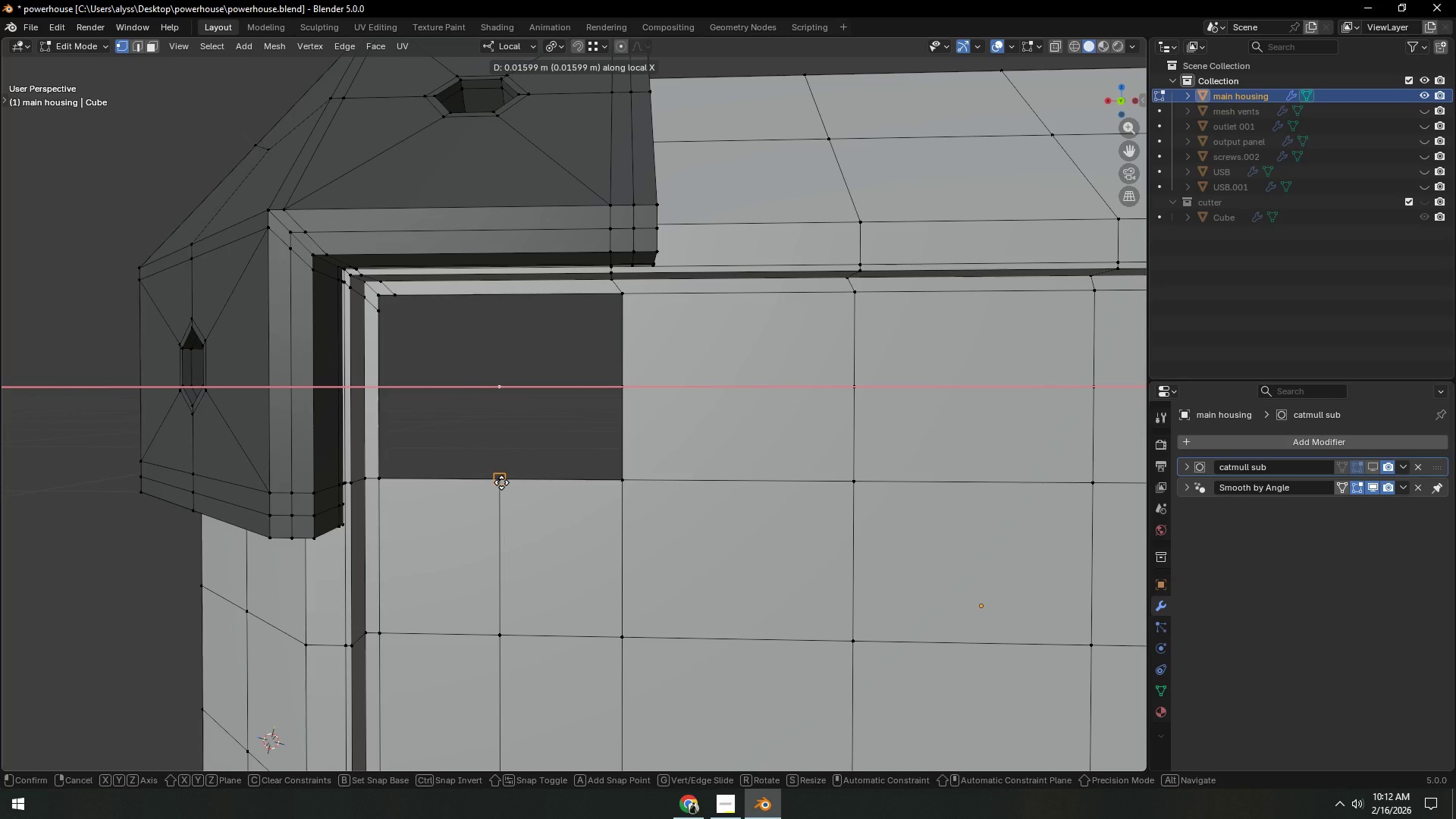 
hold_key(key=ControlLeft, duration=0.39)
 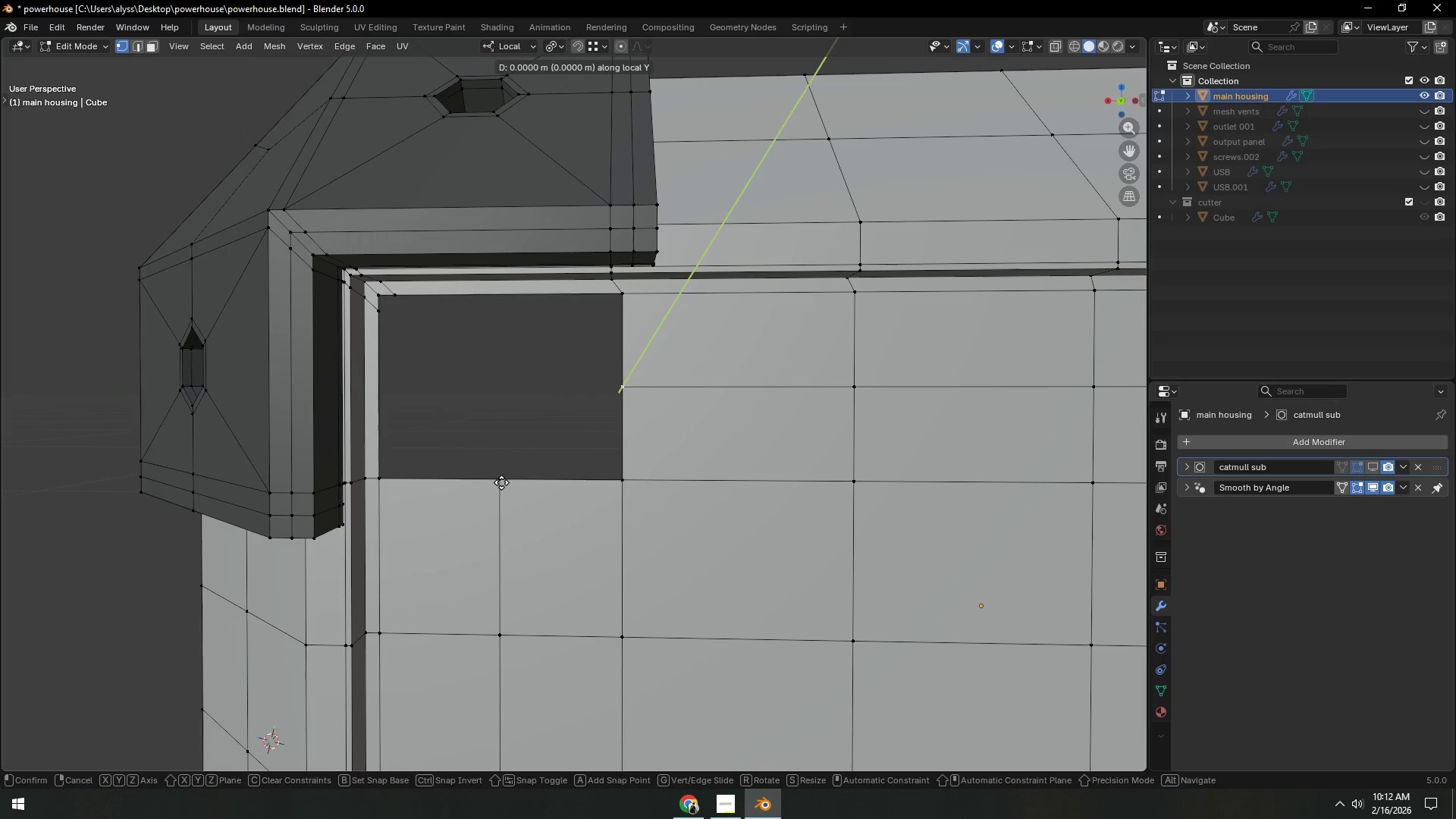 
hold_key(key=ControlLeft, duration=1.5)
left_click([501, 482])
 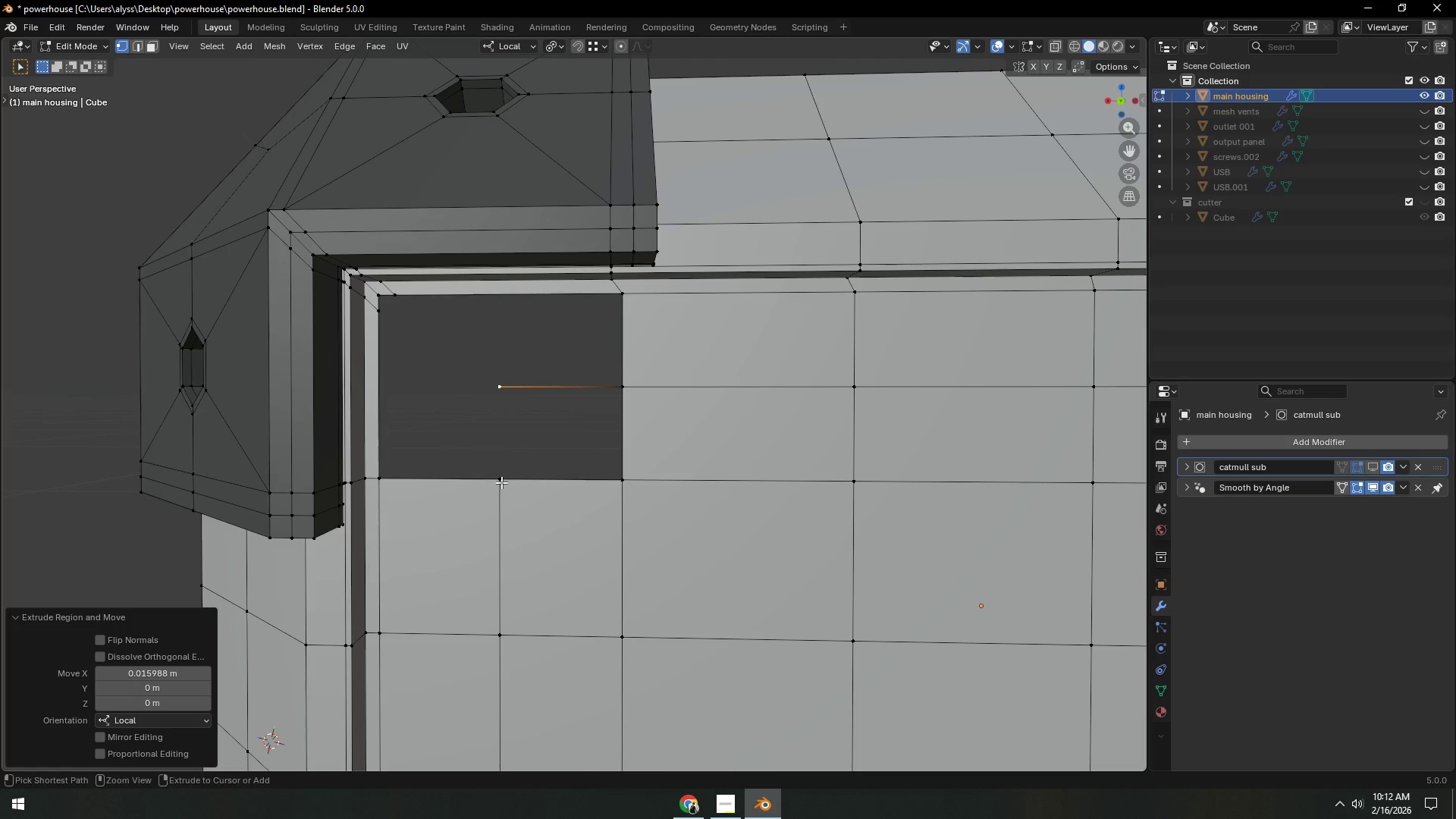 
key(Control+ControlLeft)
 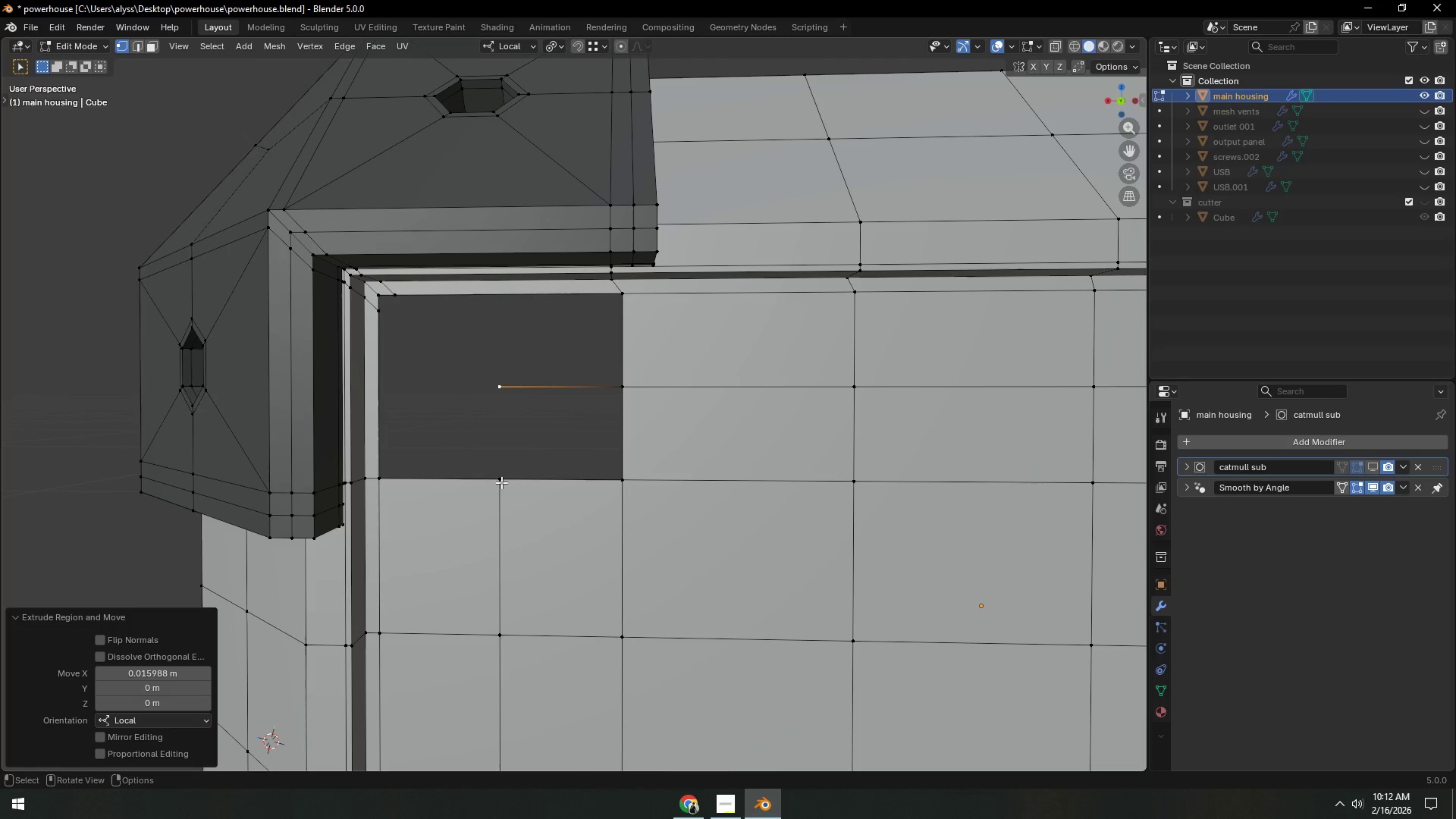 
key(Control+ControlLeft)
 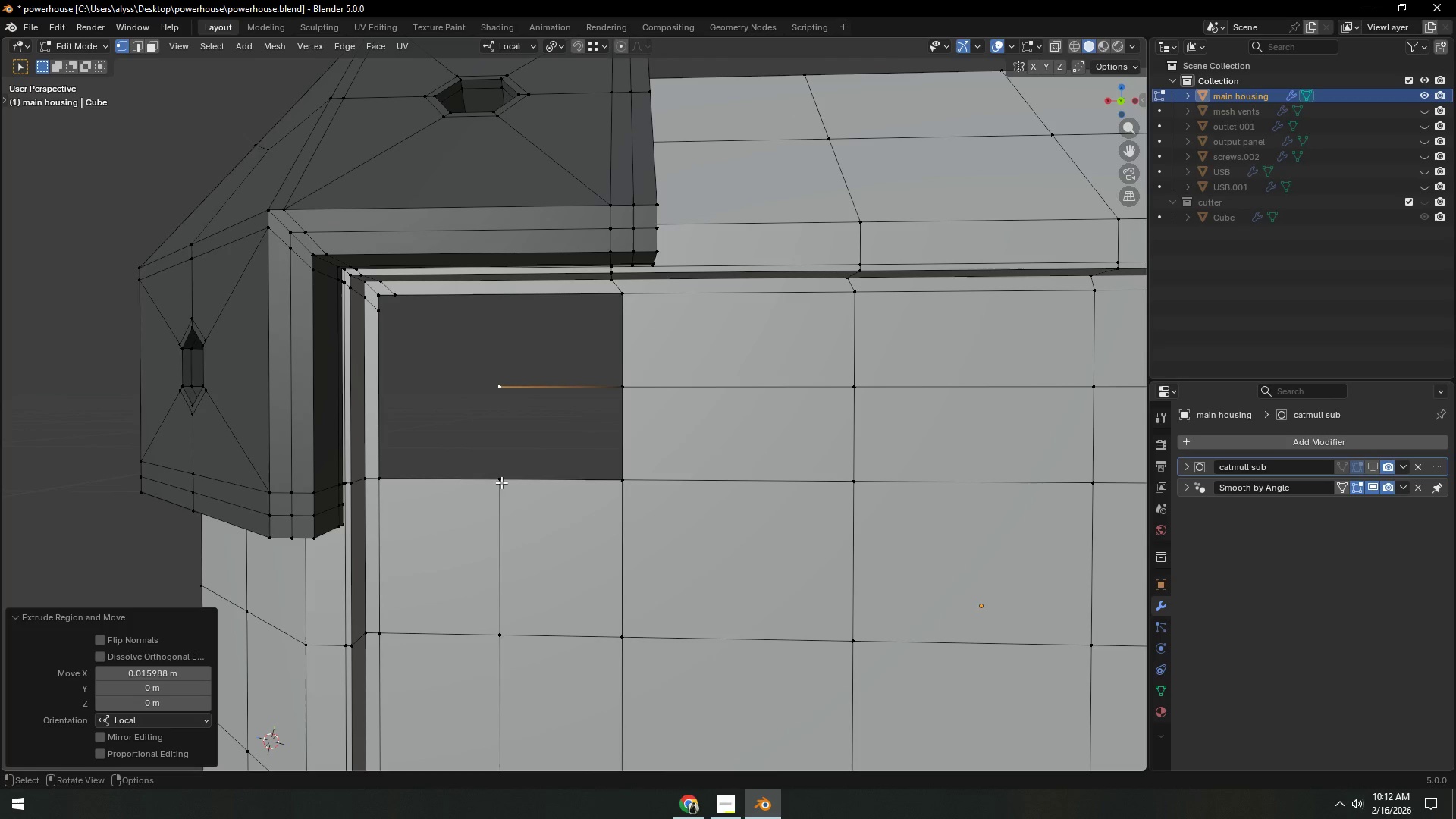 
key(Control+ControlLeft)
 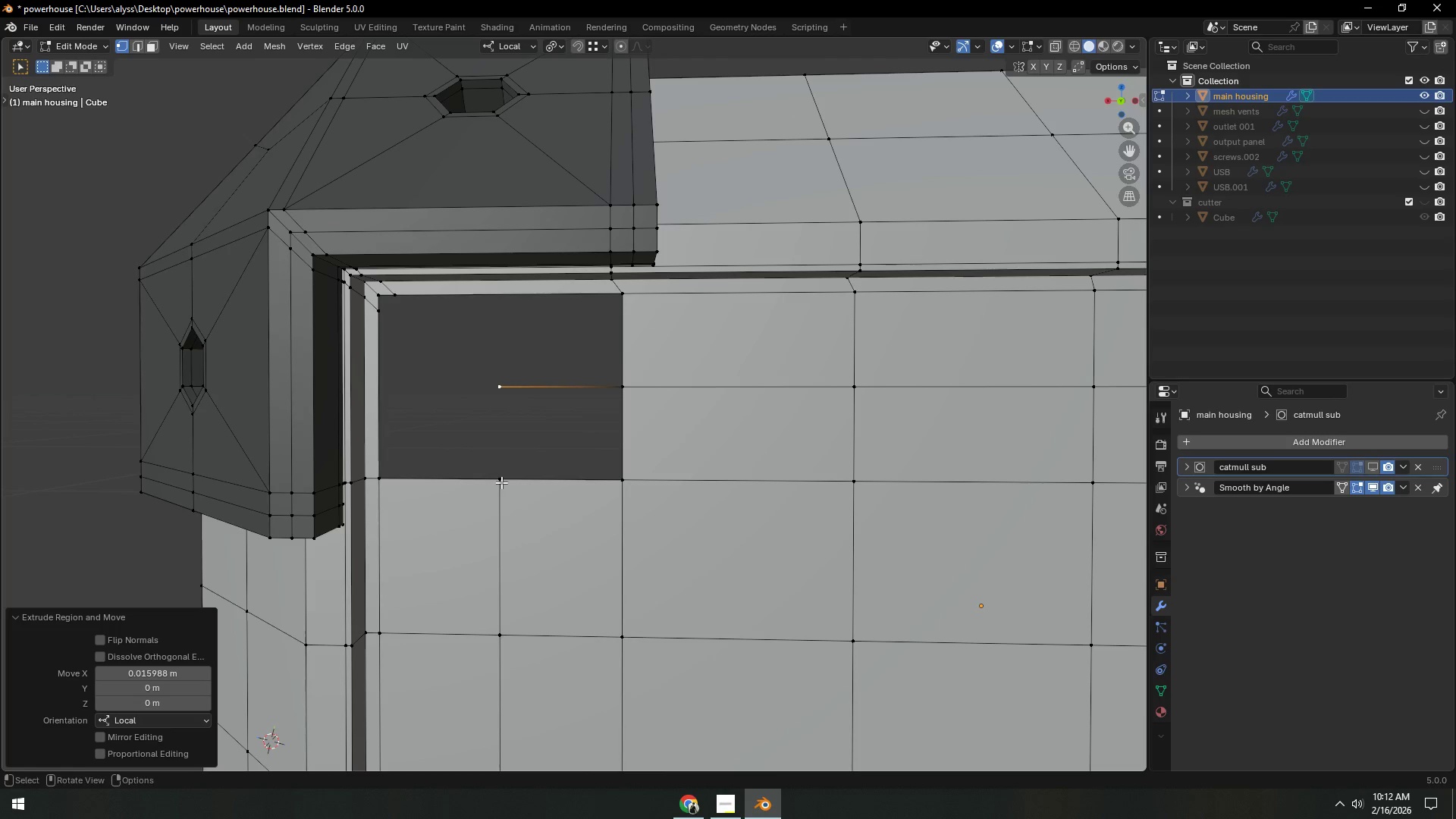 
hold_key(key=ShiftLeft, duration=1.33)
left_click([501, 482])
 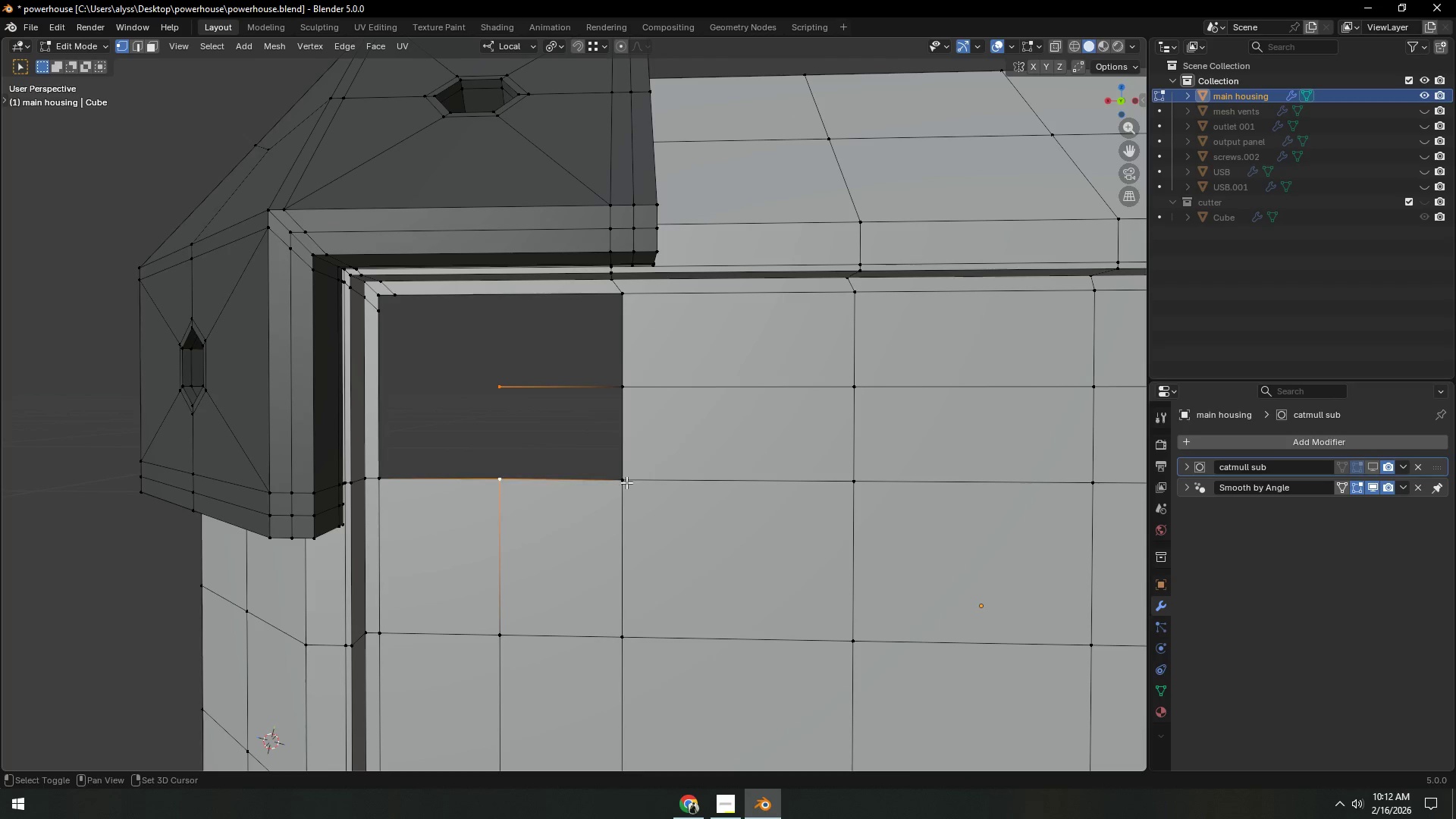 
double_click([626, 482])
 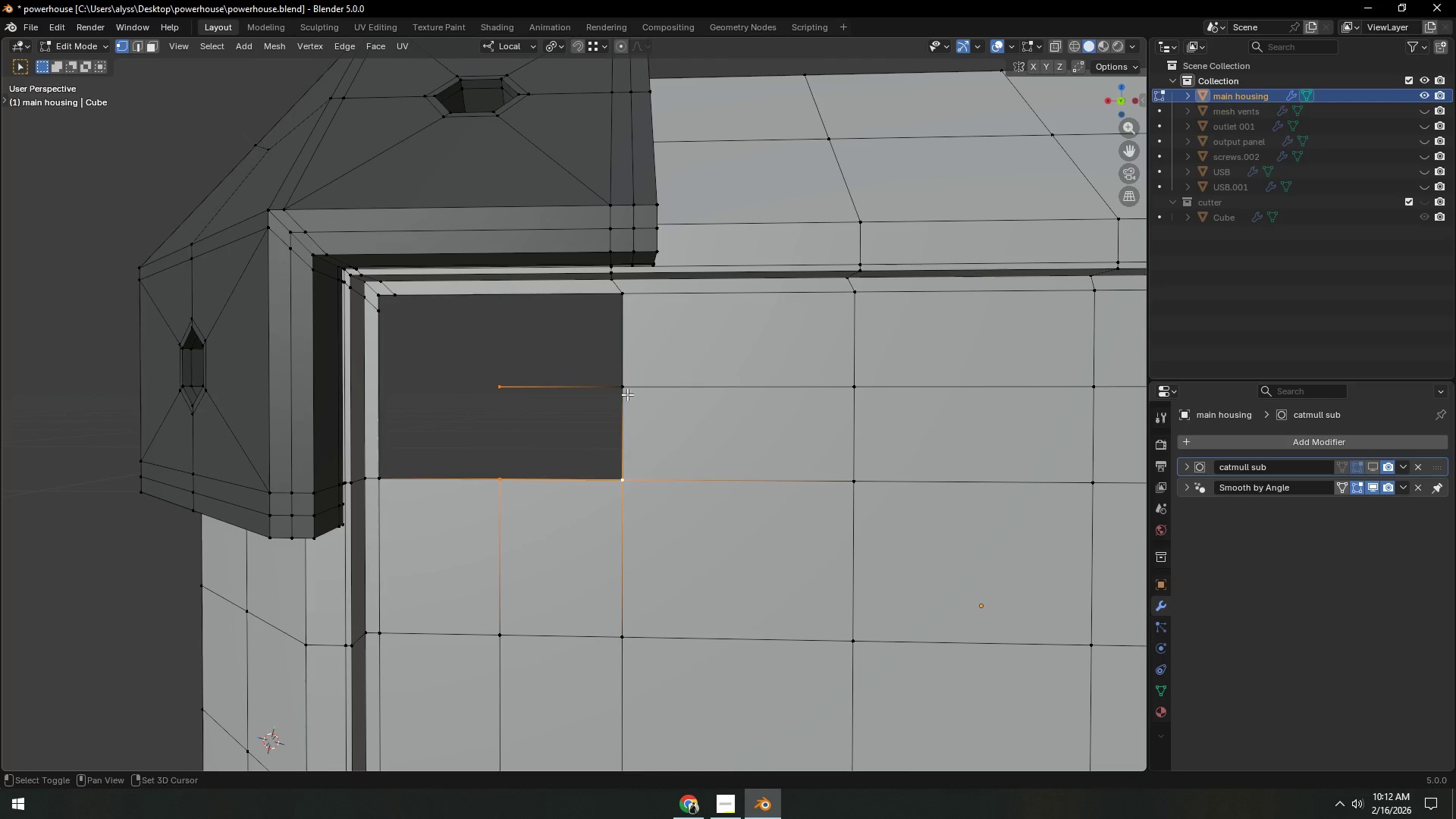 
triple_click([626, 388])
 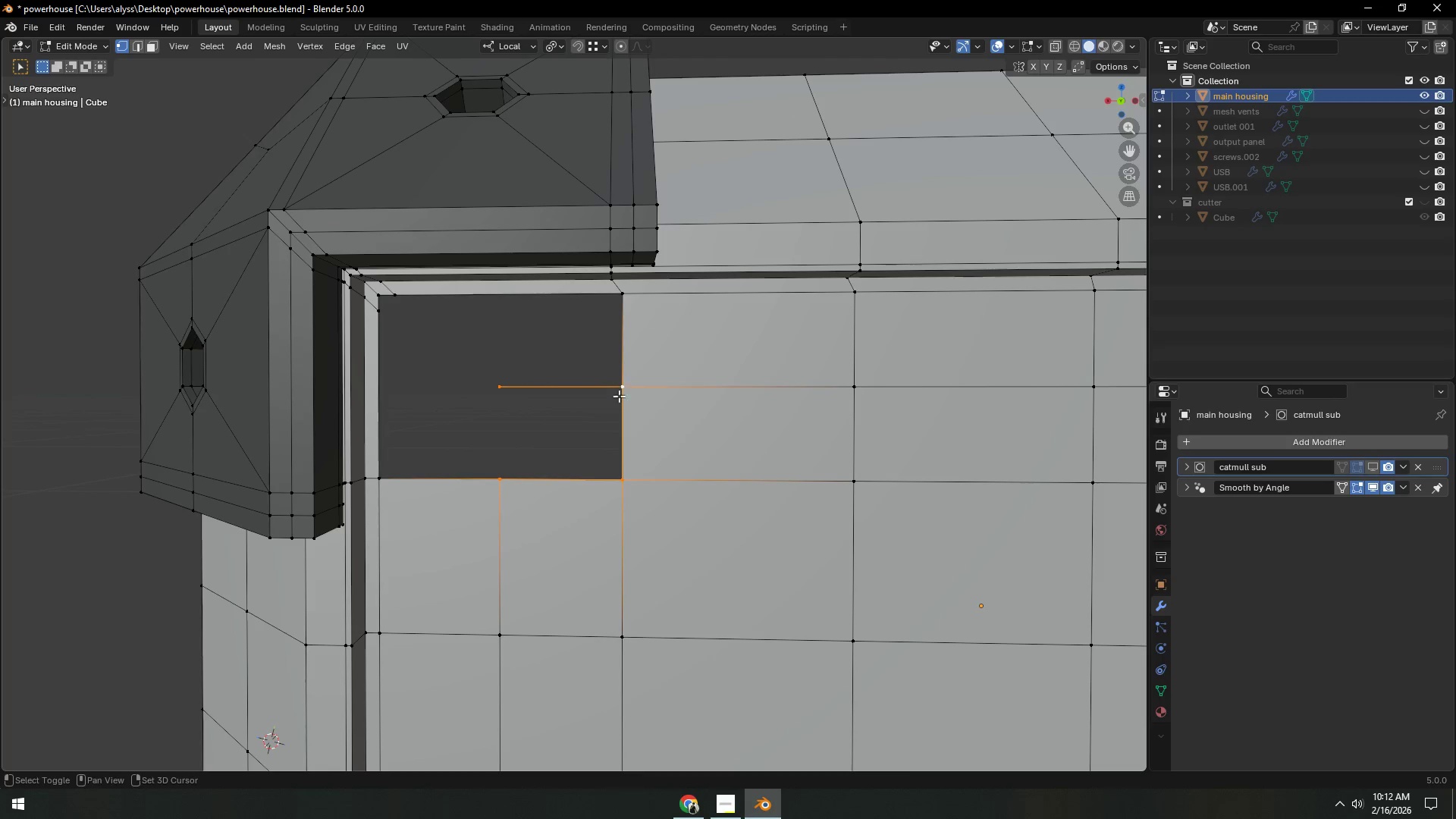 
key(F)
 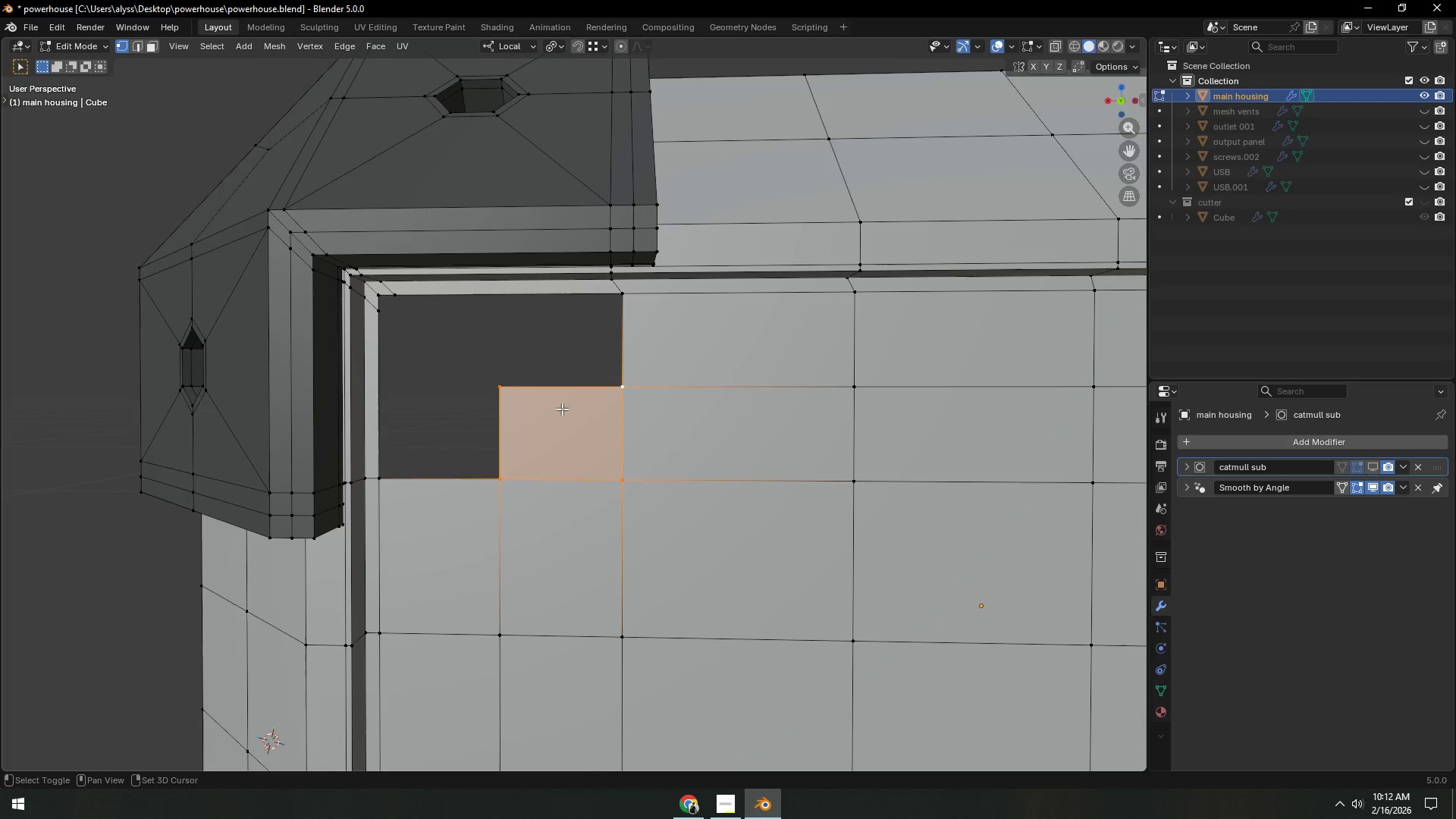 
hold_key(key=ShiftLeft, duration=0.31)
 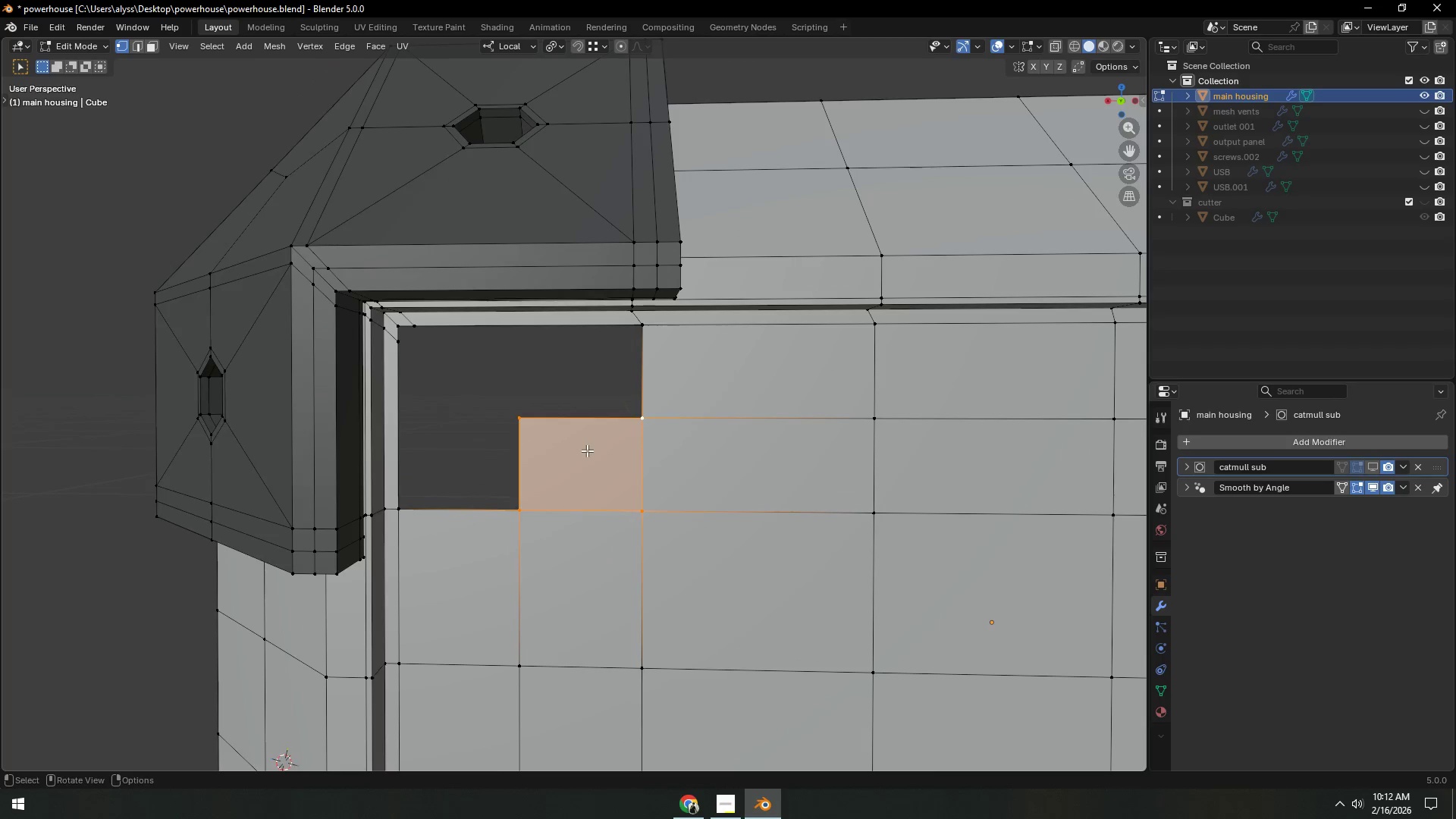 
scroll: coordinate [587, 450], scroll_direction: up, amount: 1.0
 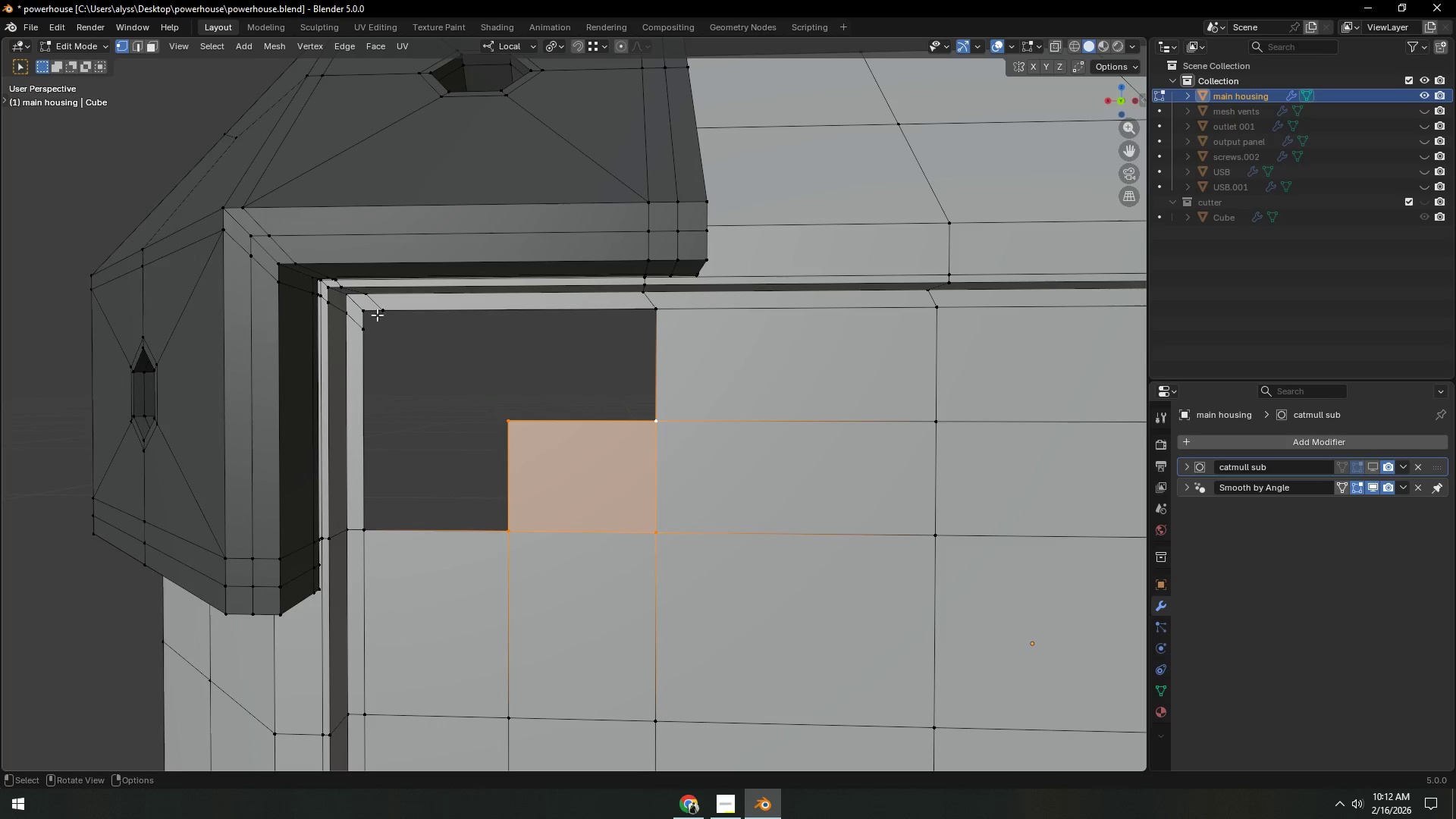 
left_click([384, 312])
 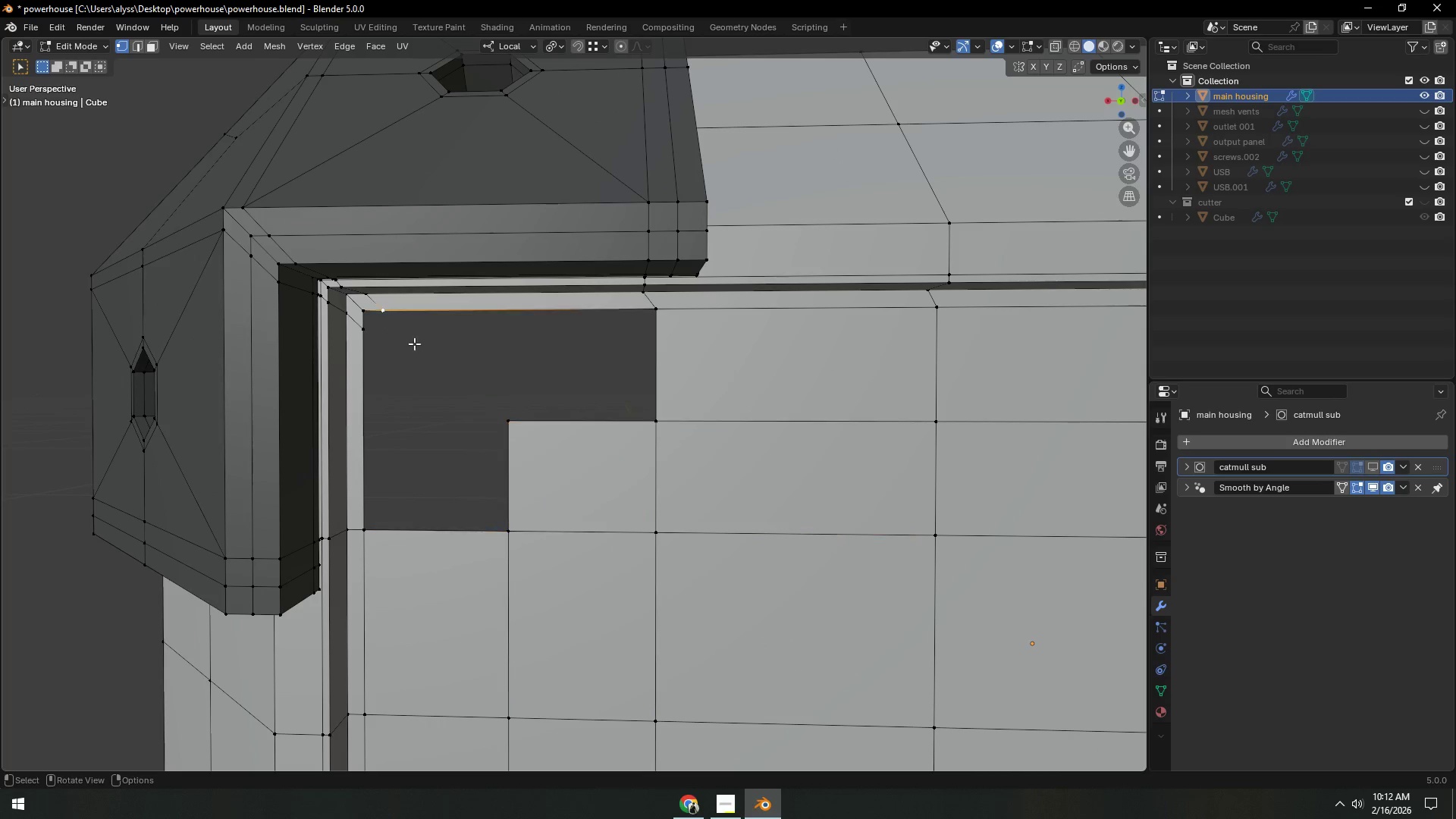 
key(Shift+ShiftLeft)
 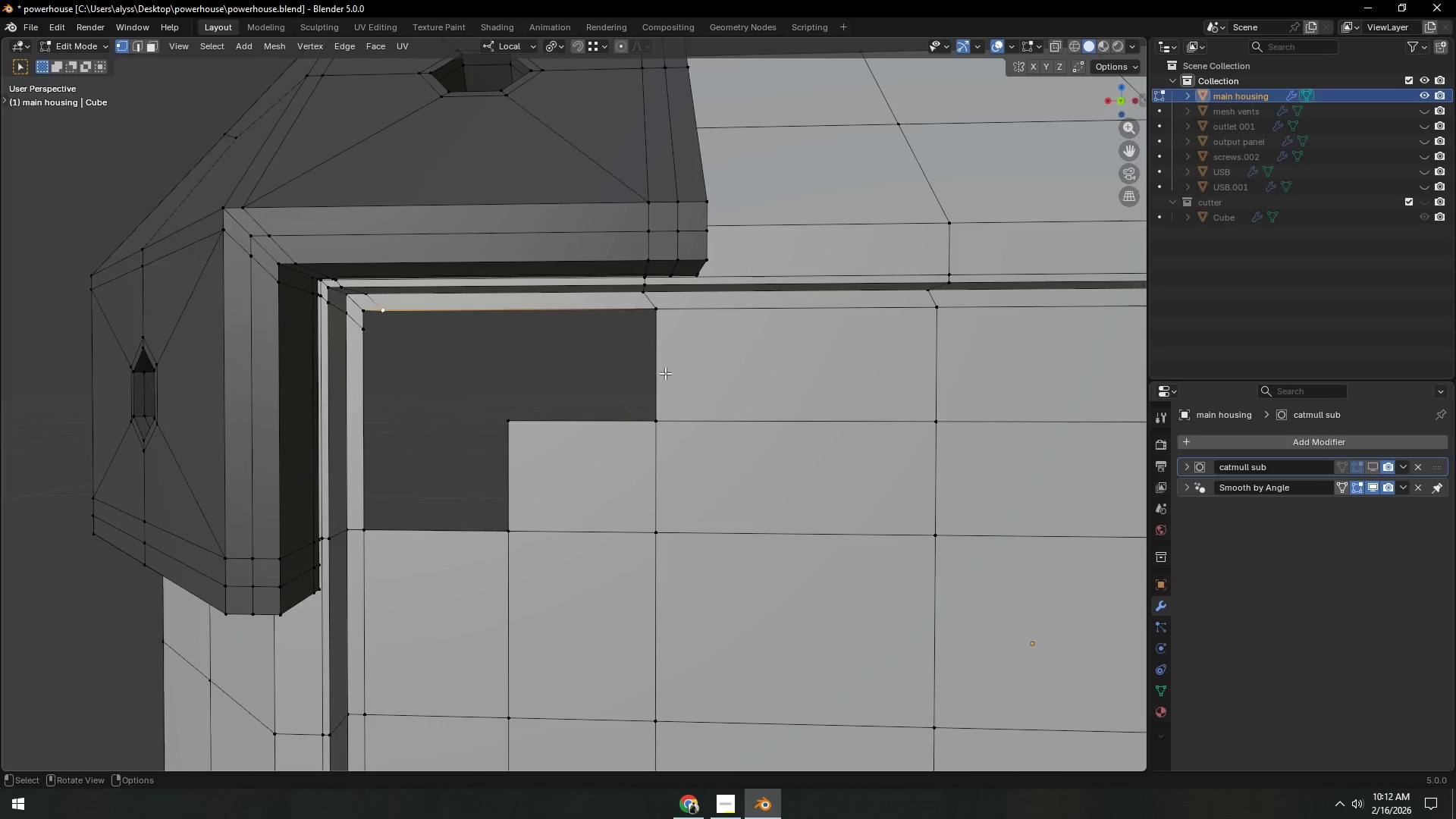 
key(2)
 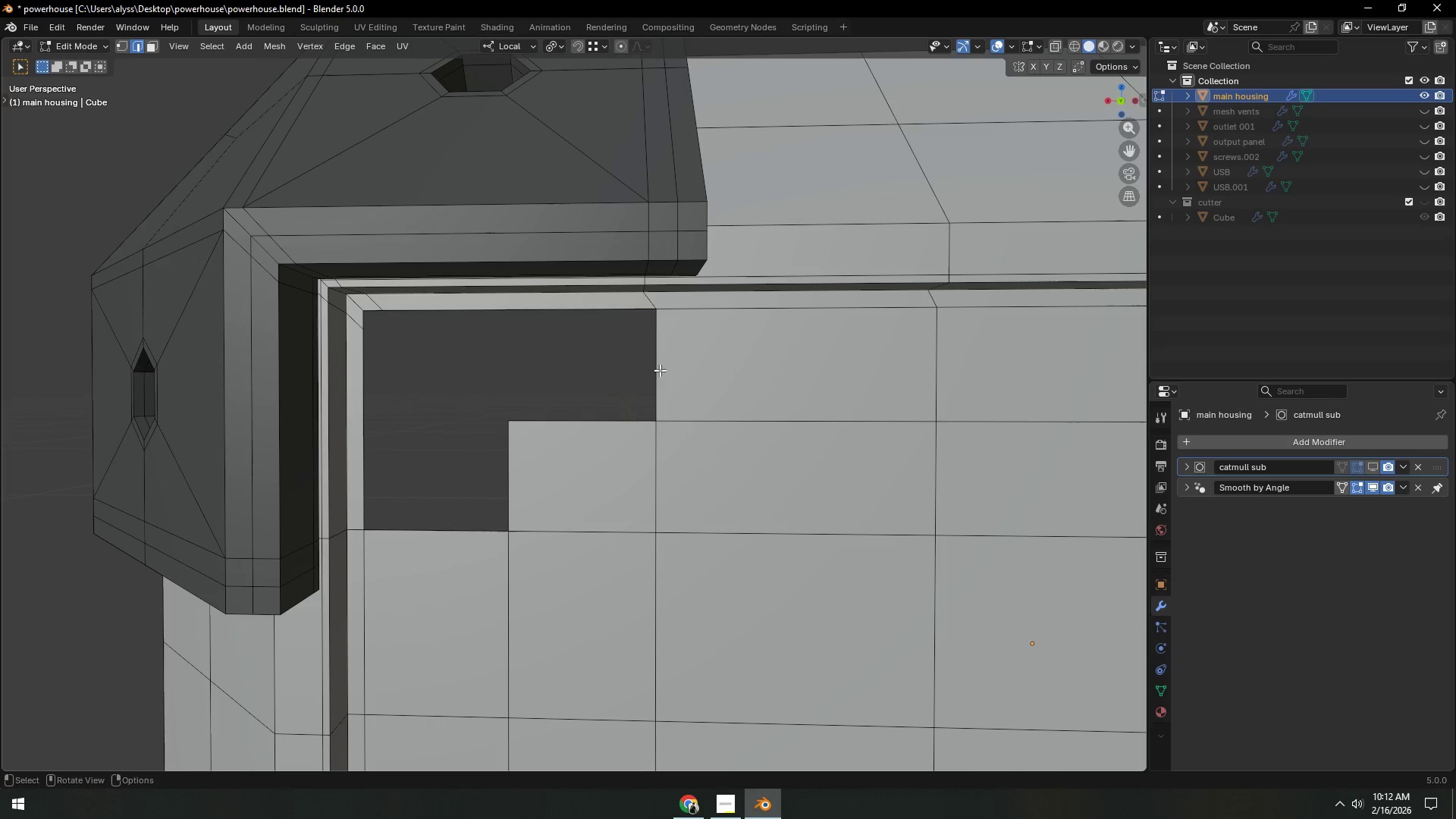 
left_click([660, 370])
 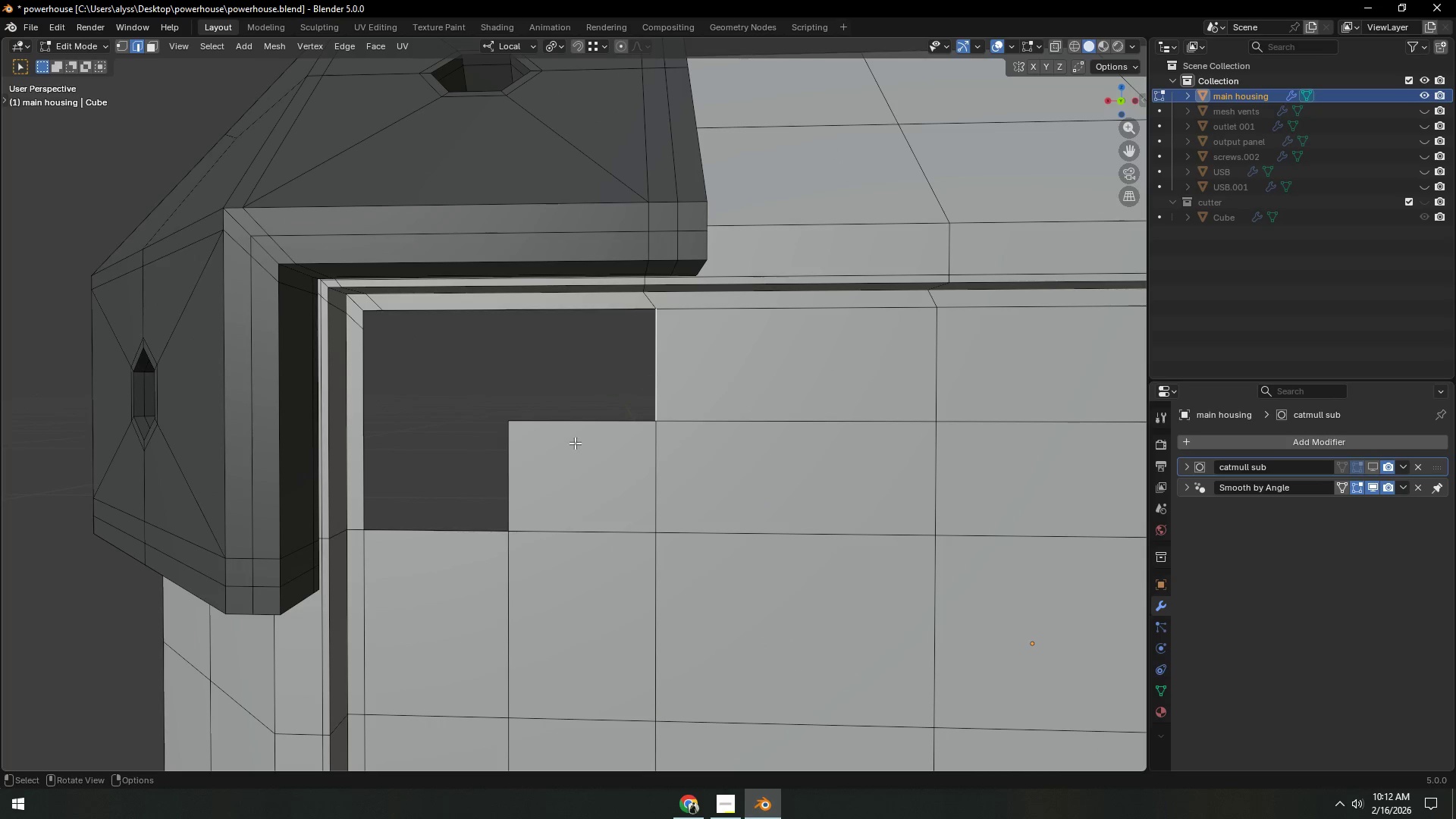 
key(F)
 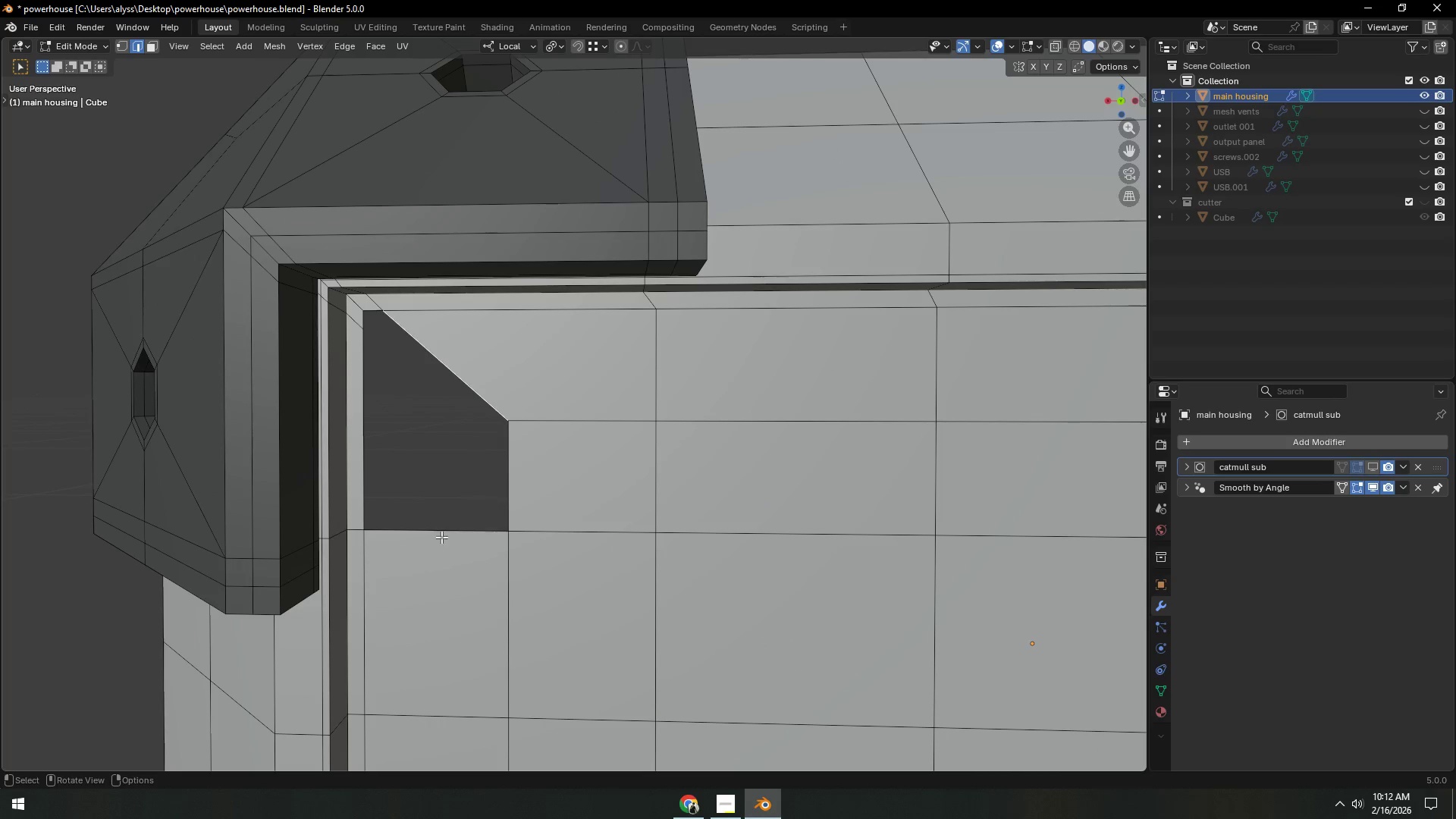 
left_click([441, 537])
 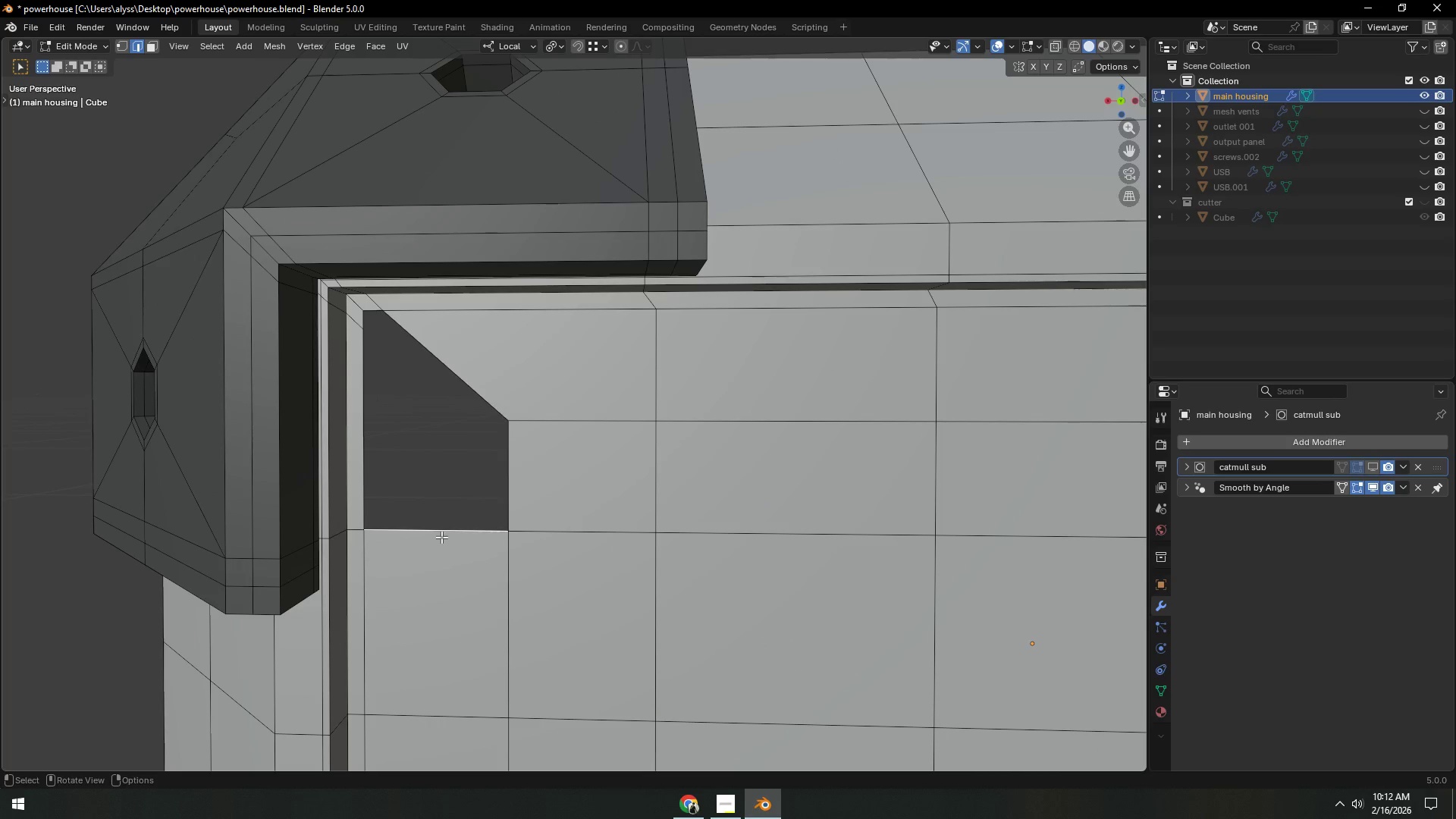 
key(F)
 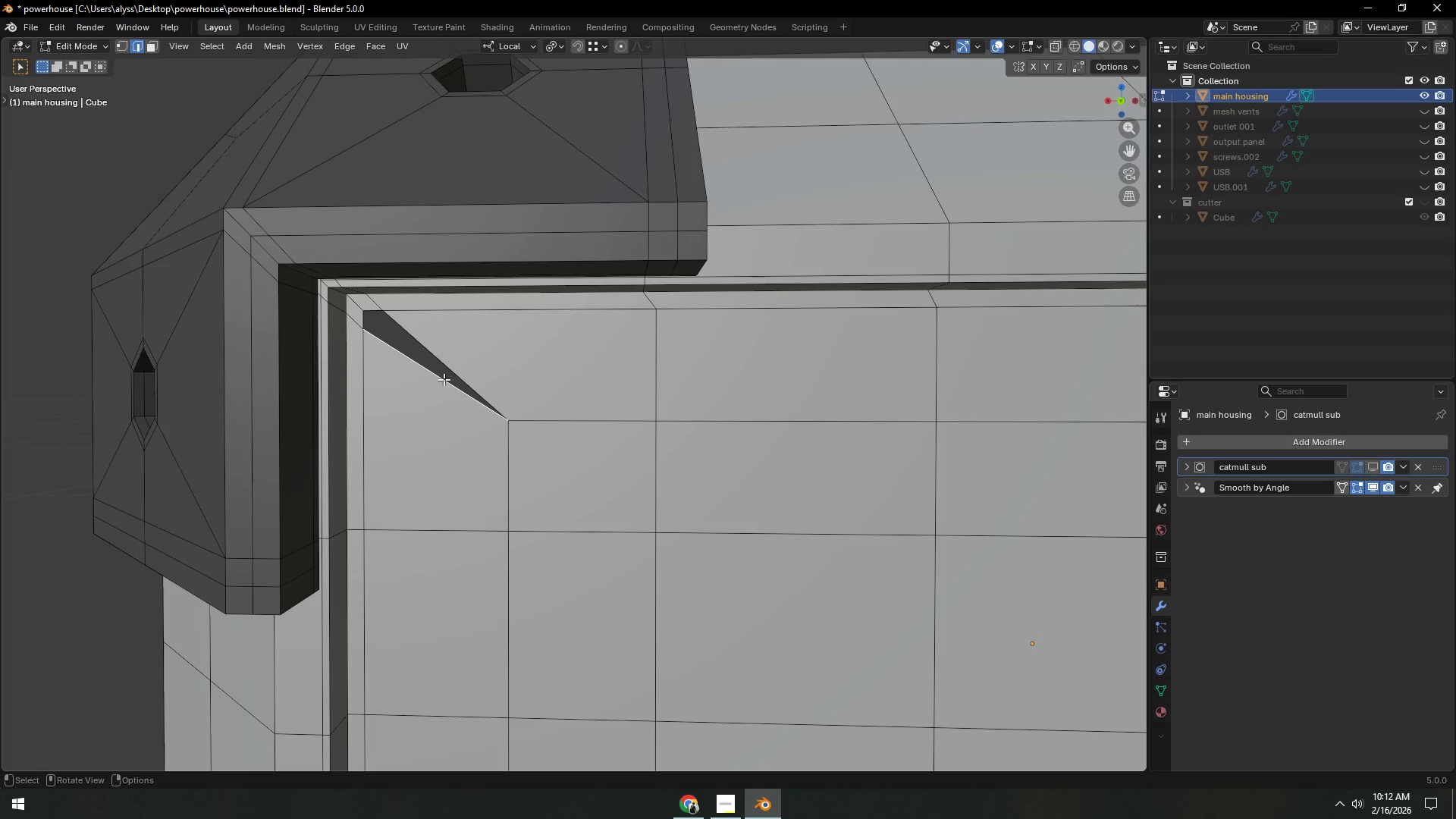 
wait(7.5)
 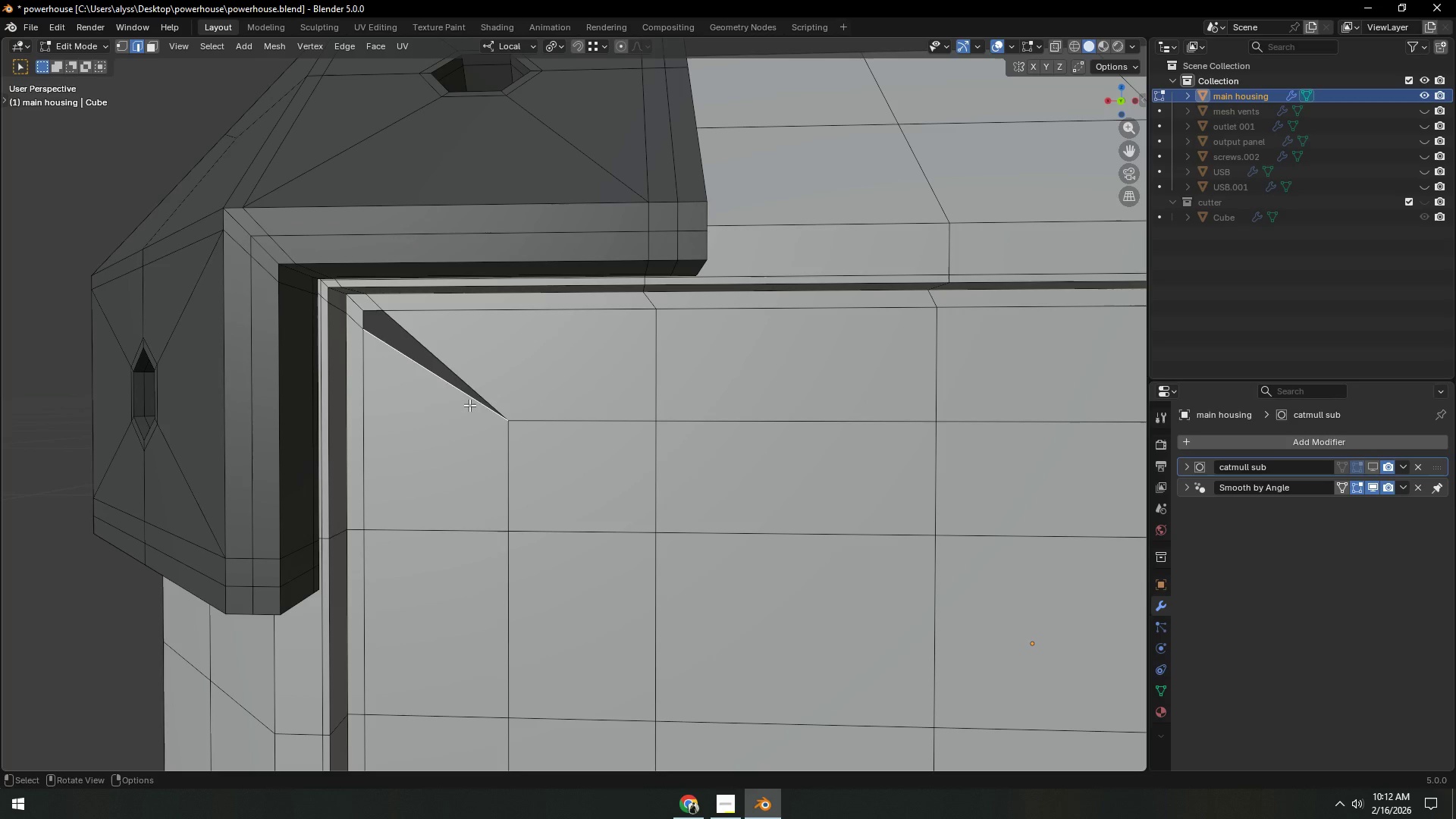 
left_click([372, 312])
 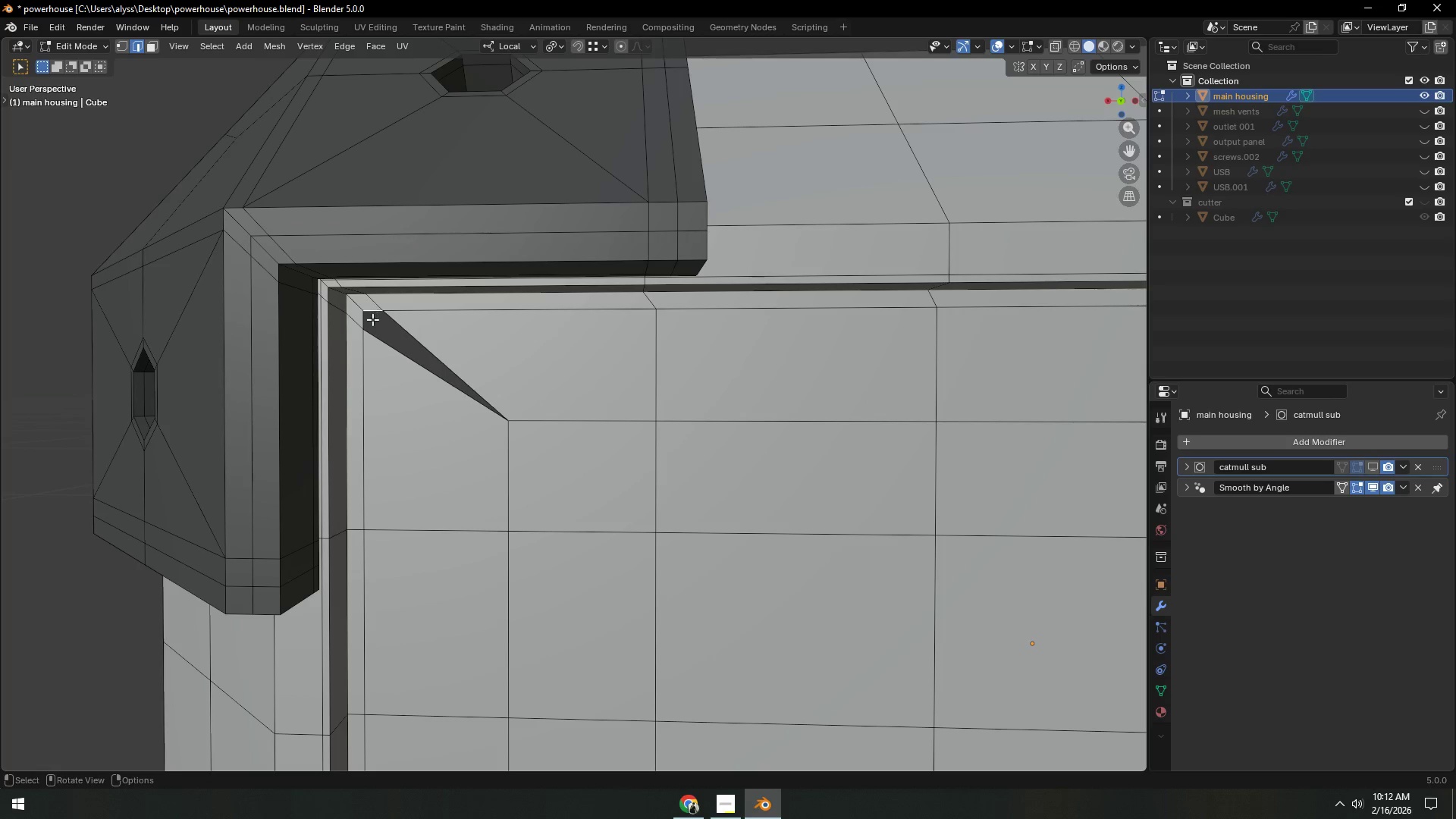 
key(F)
 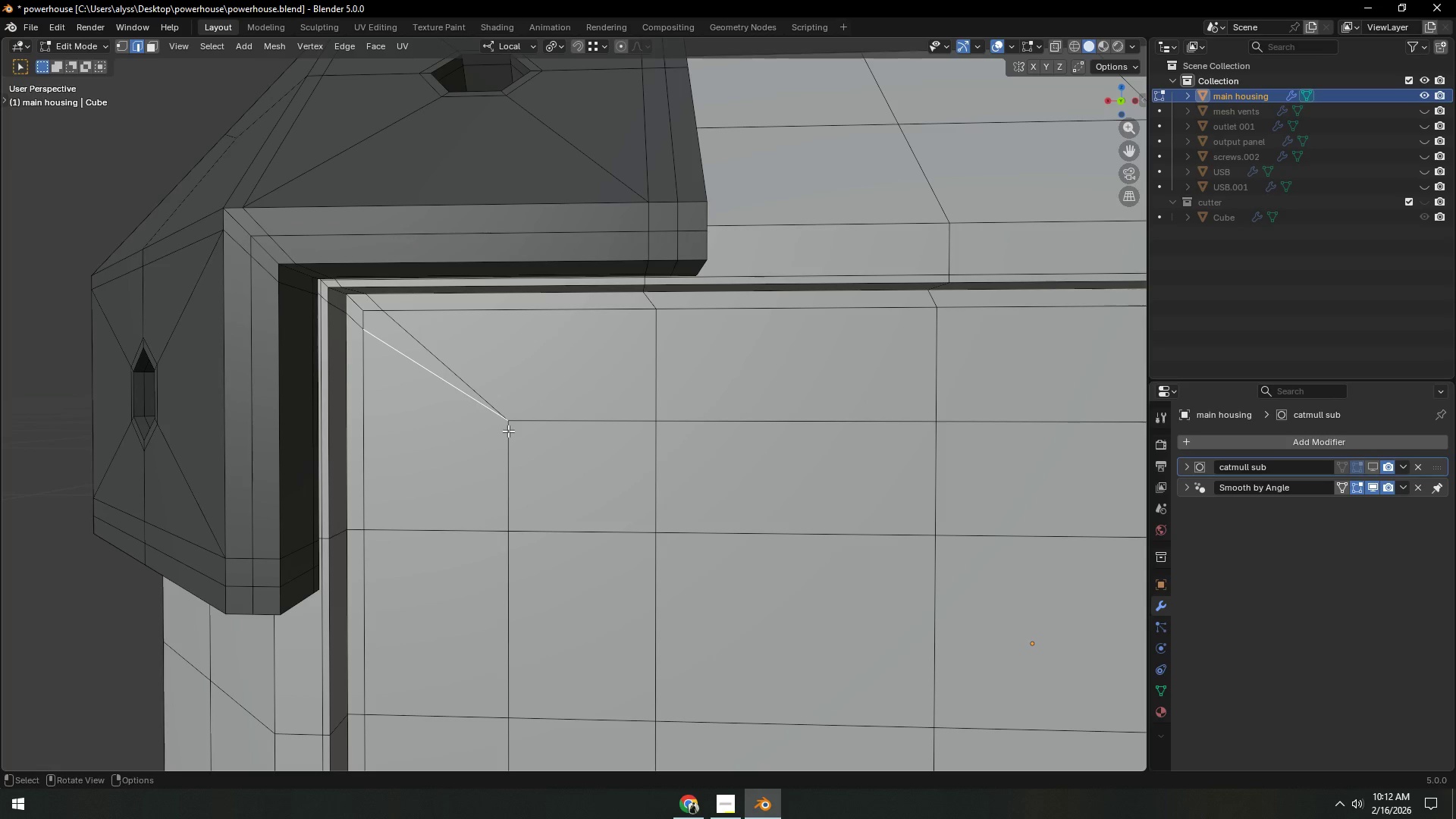 
left_click([510, 448])
 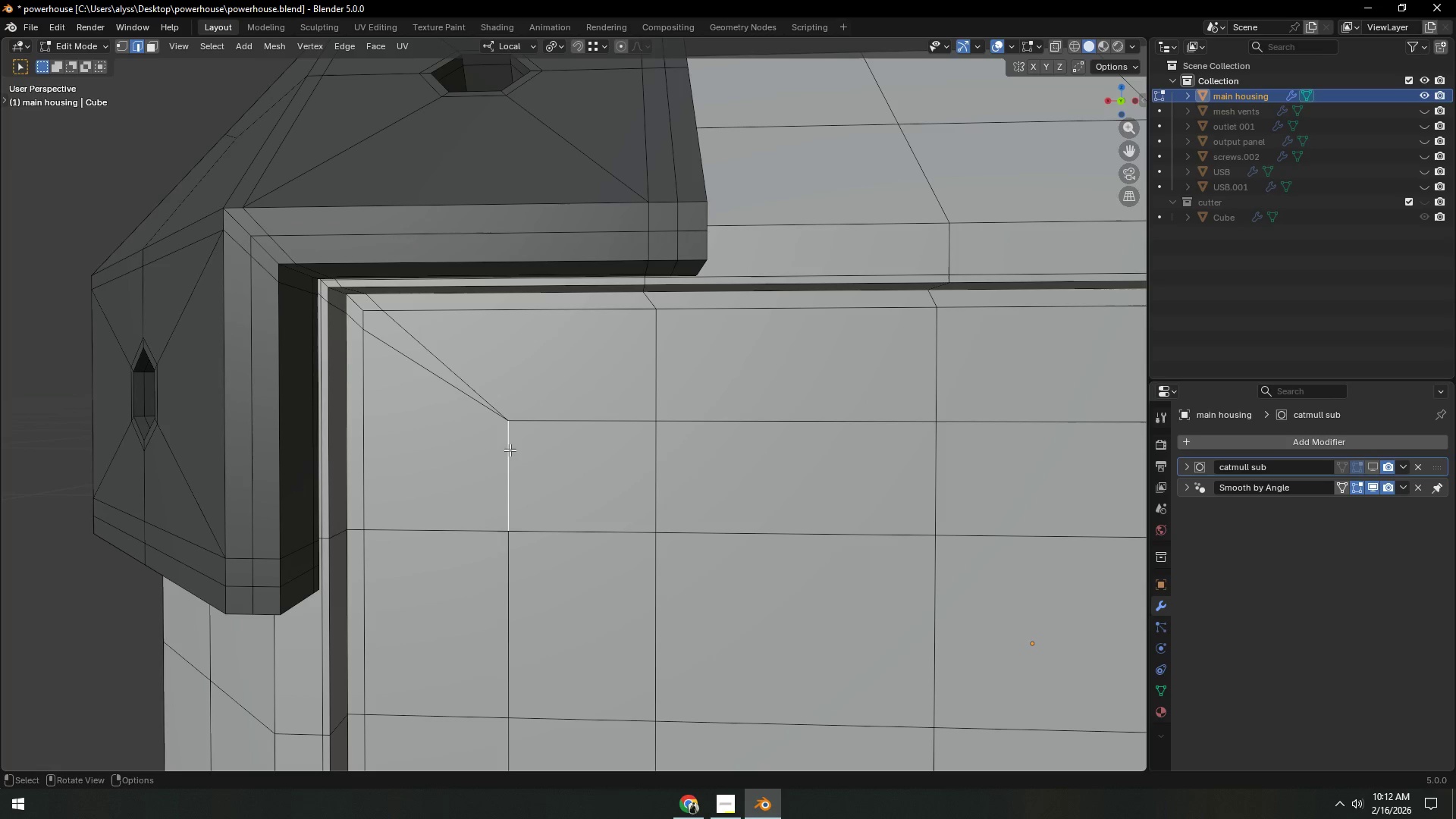 
hold_key(key=AltLeft, duration=0.75)
left_click([510, 458])
 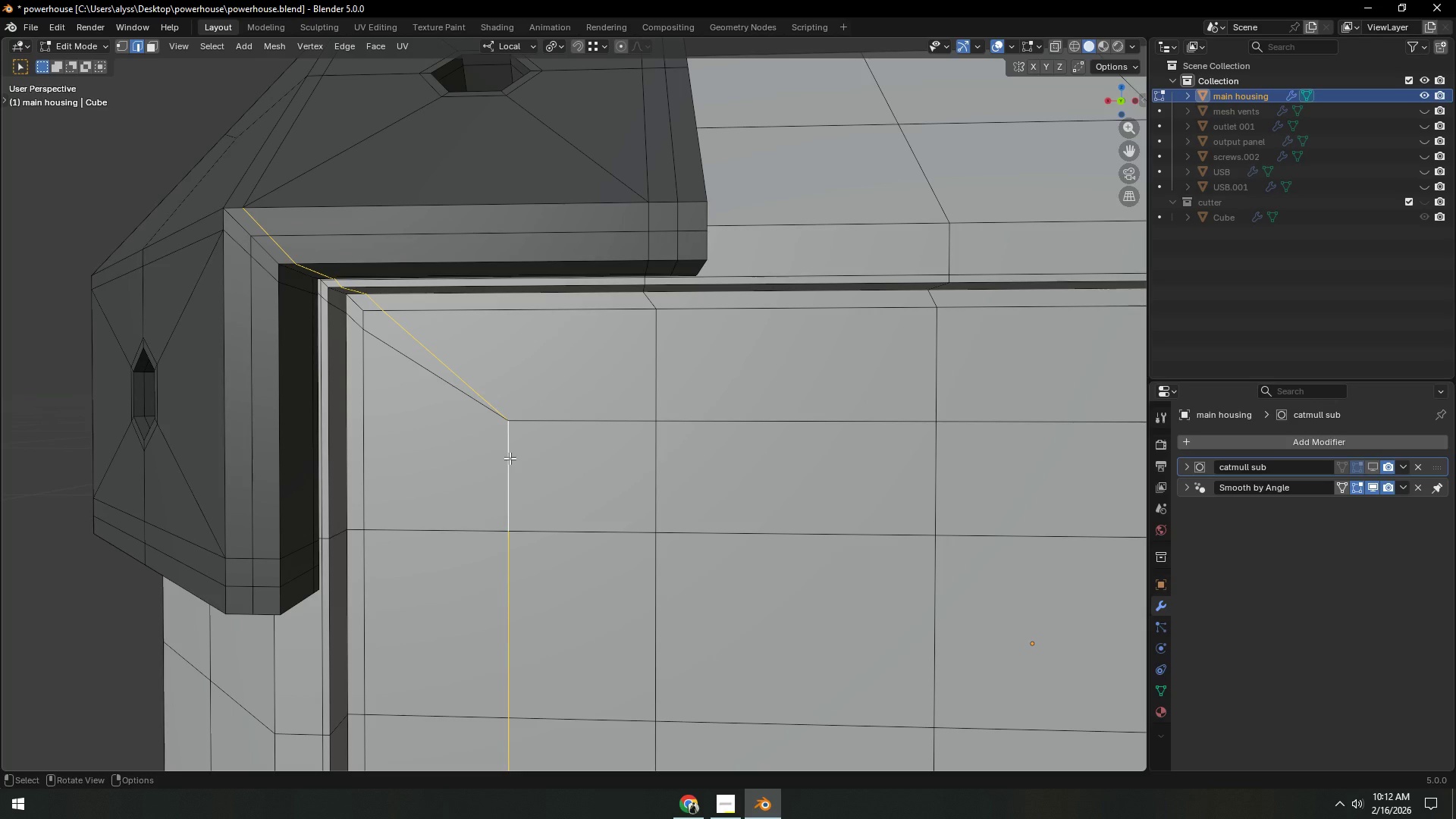 
left_click([510, 458])
 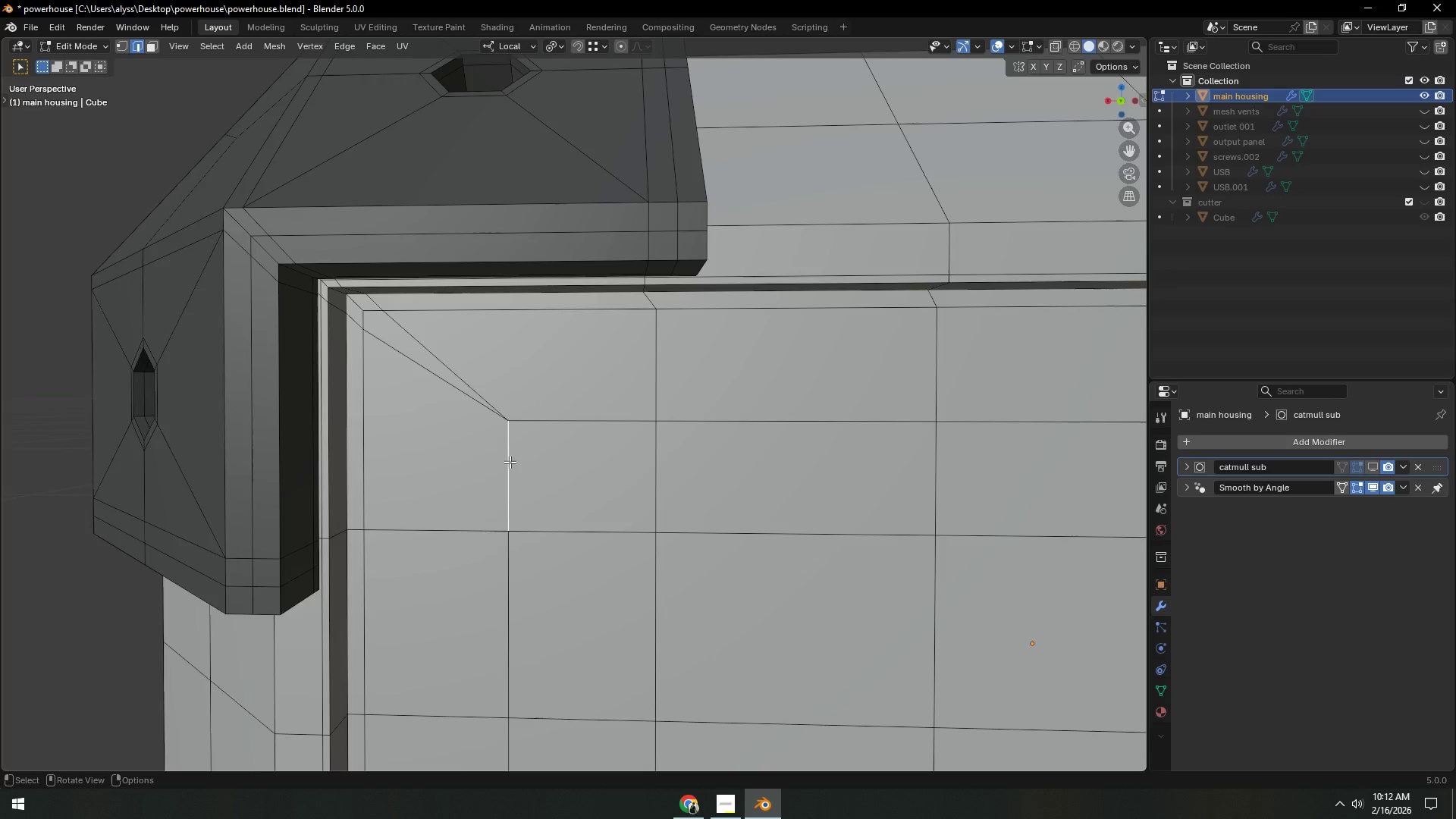 
scroll: coordinate [510, 469], scroll_direction: down, amount: 5.0
 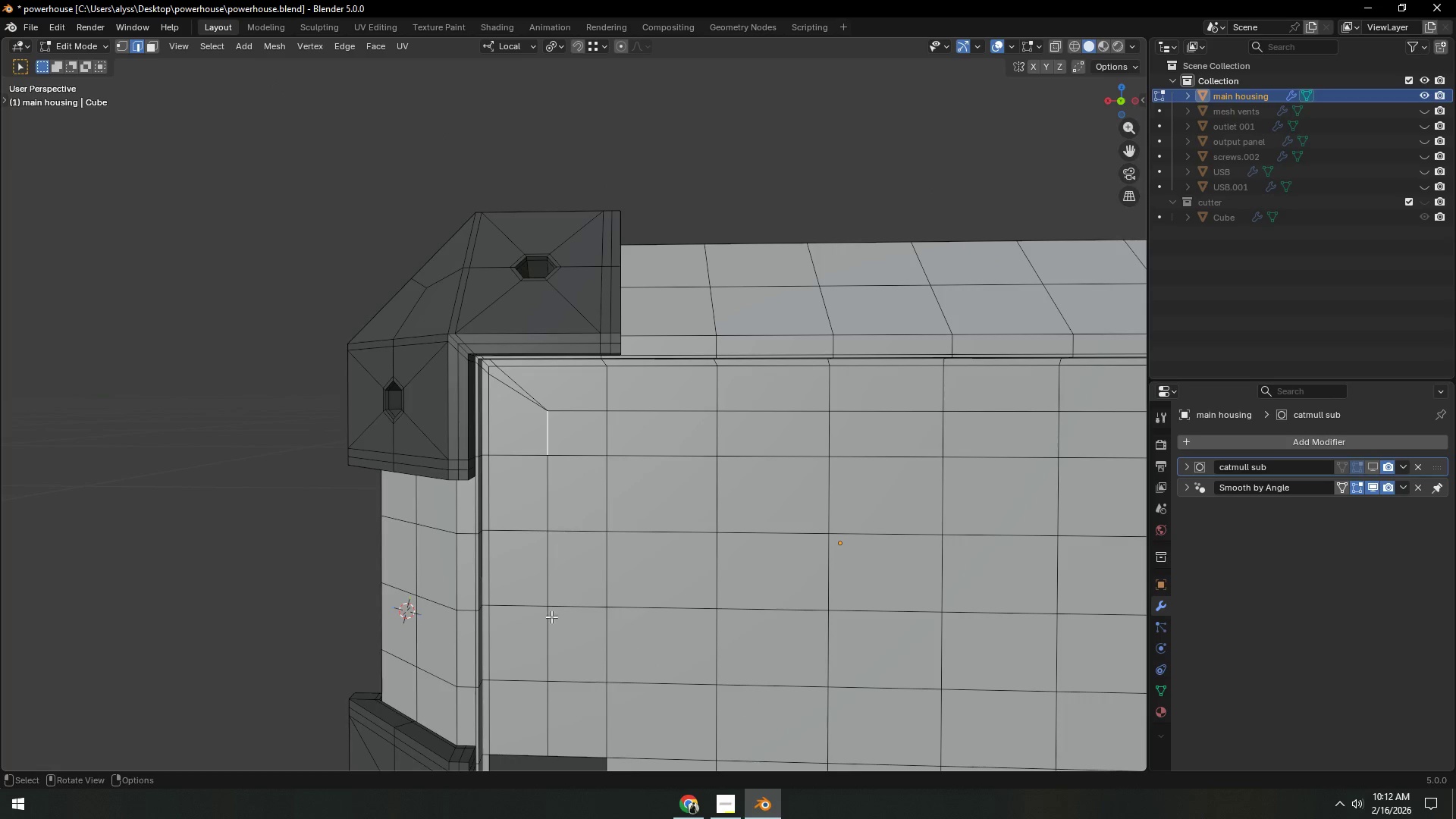 
hold_key(key=ControlLeft, duration=0.48)
left_click([546, 696])
 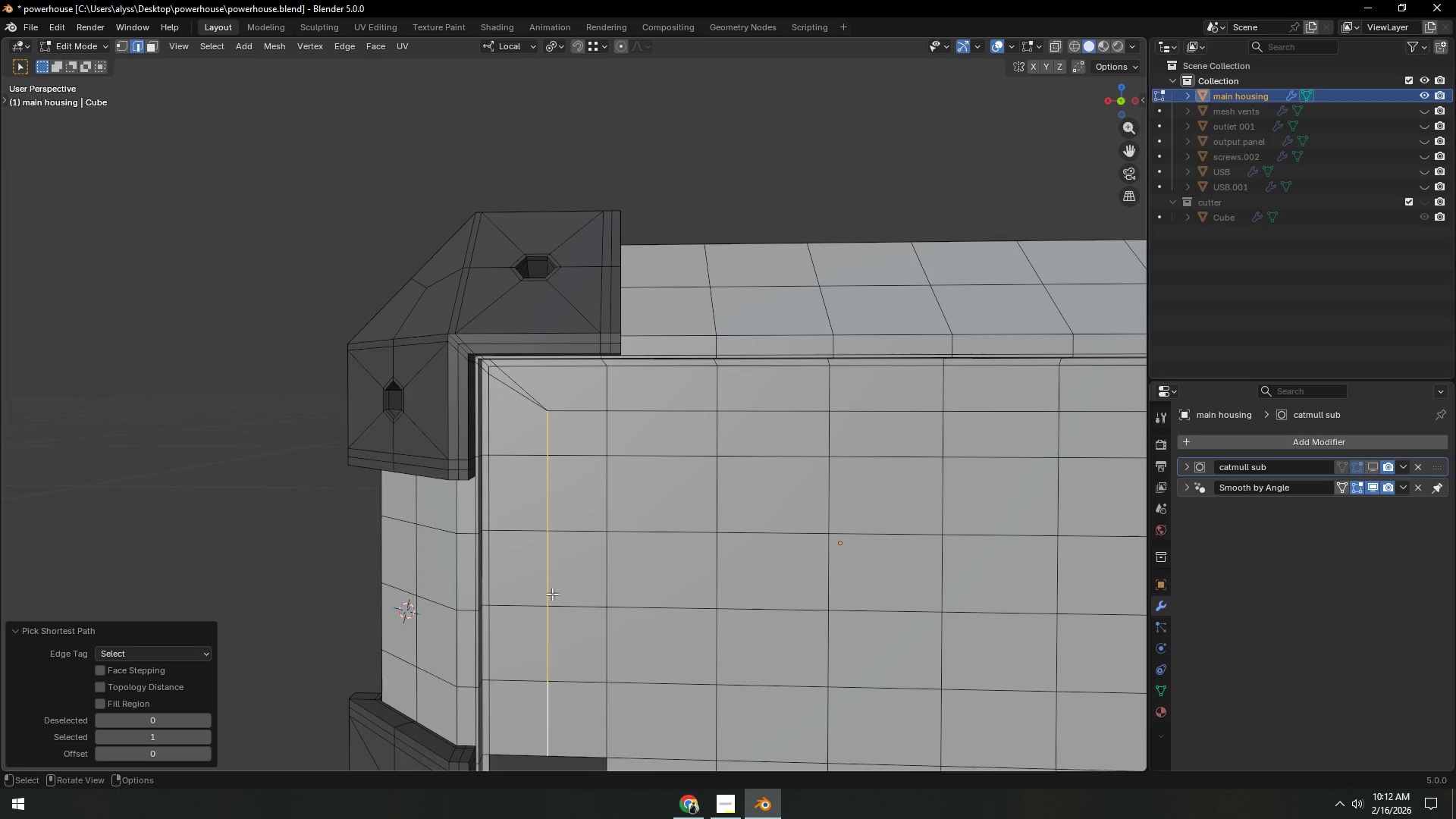 
type(gx)
 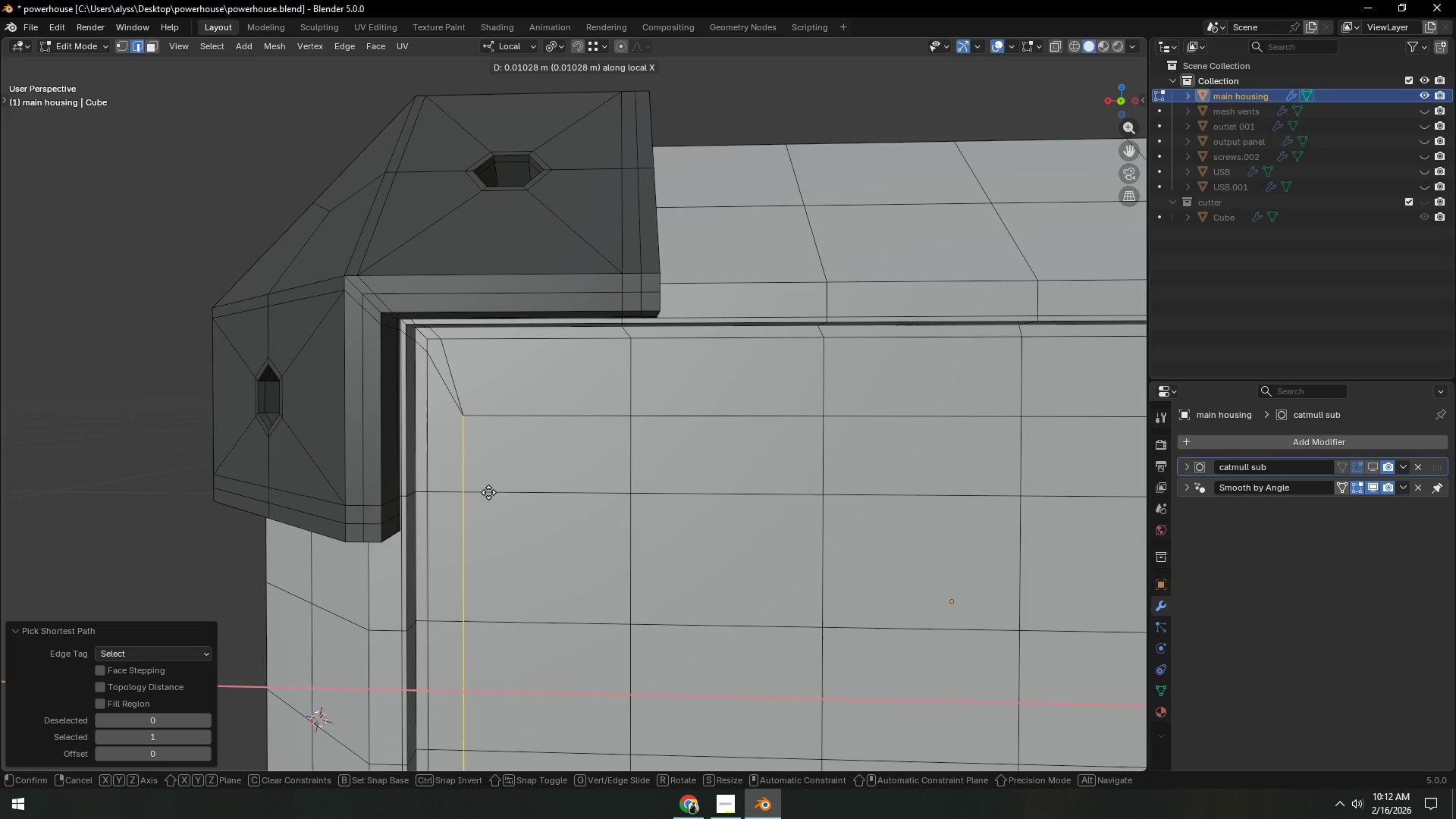 
scroll: coordinate [553, 576], scroll_direction: up, amount: 3.0
 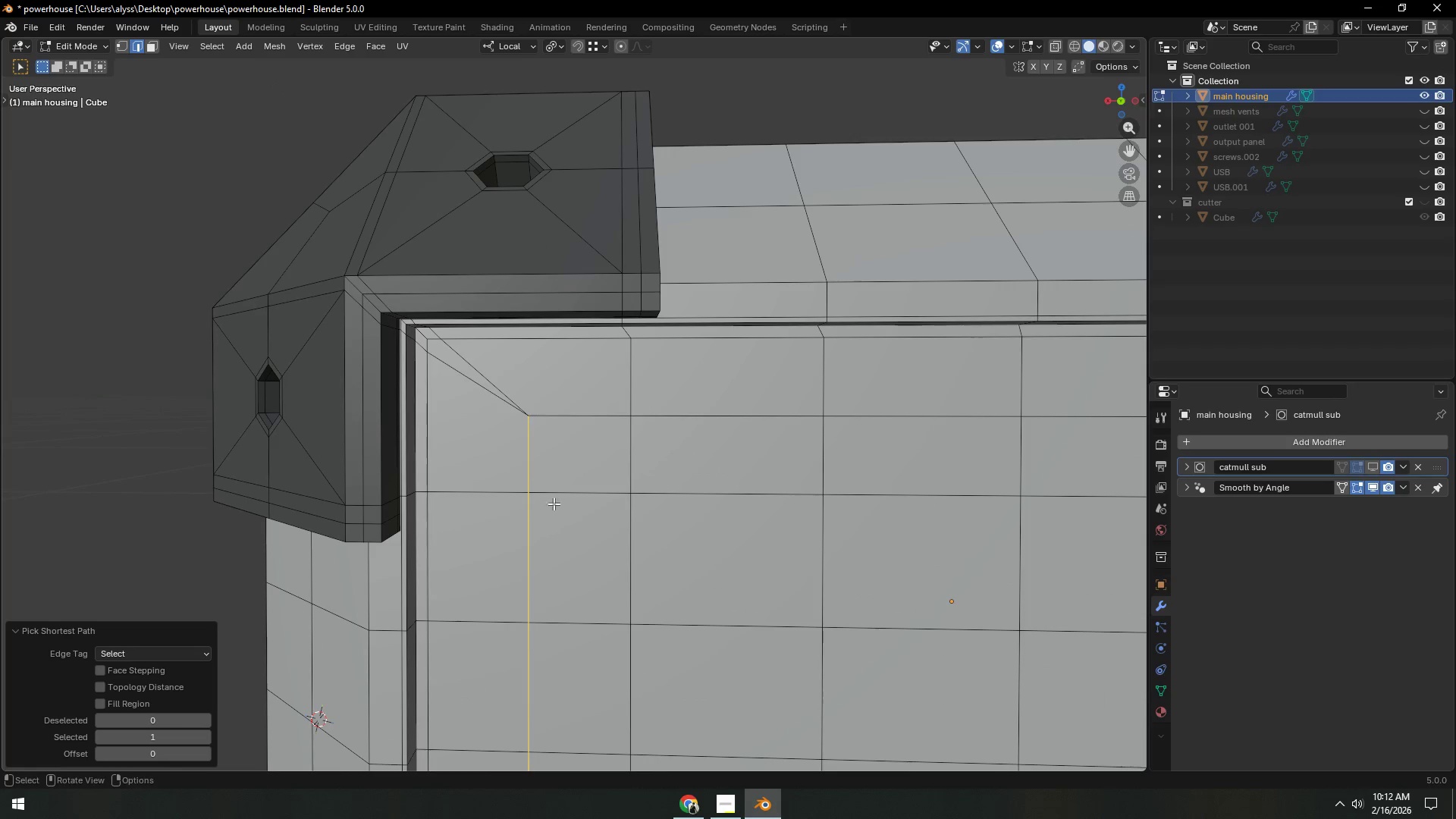 
left_click([488, 492])
 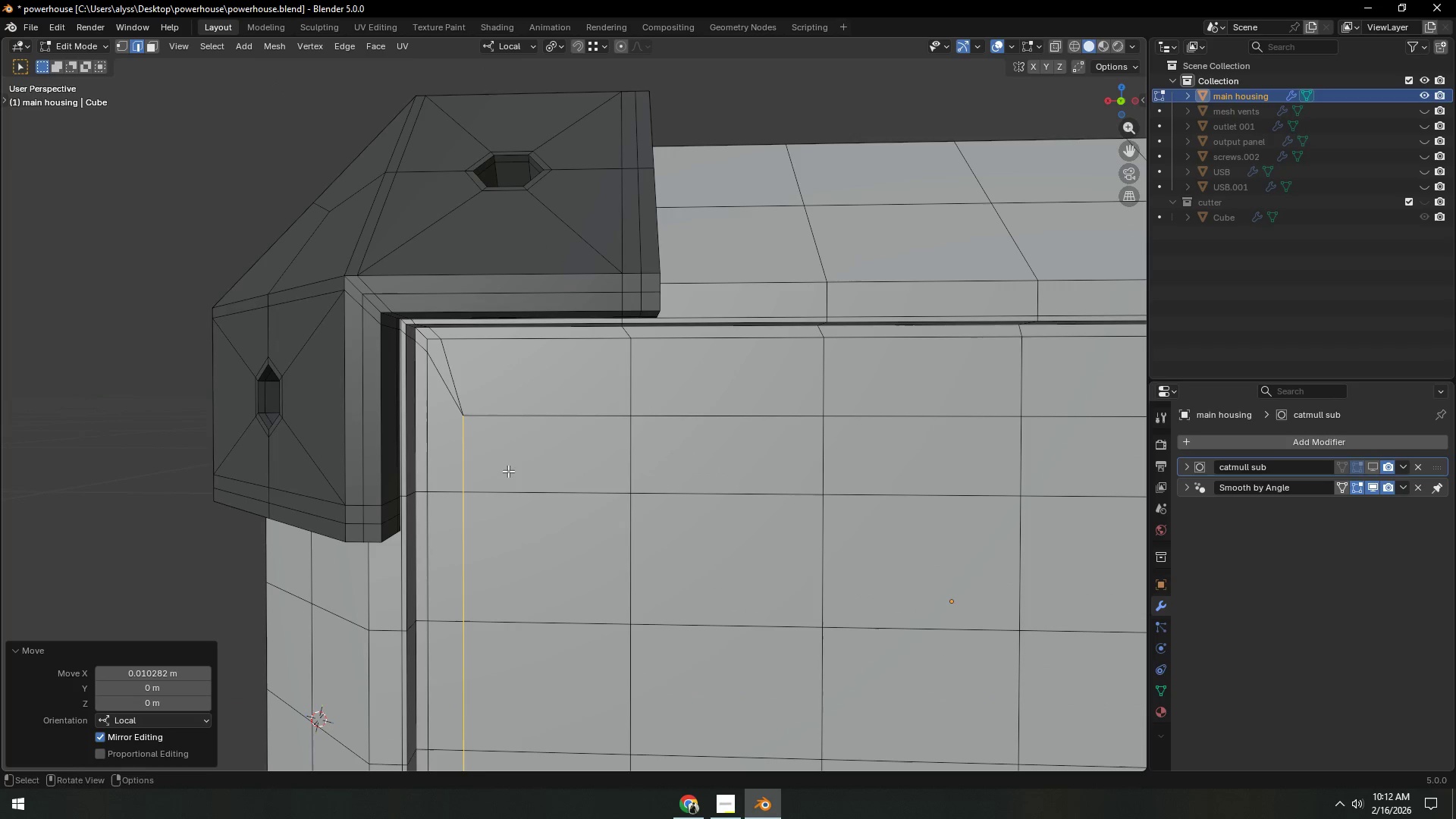 
key(Alt+AltLeft)
 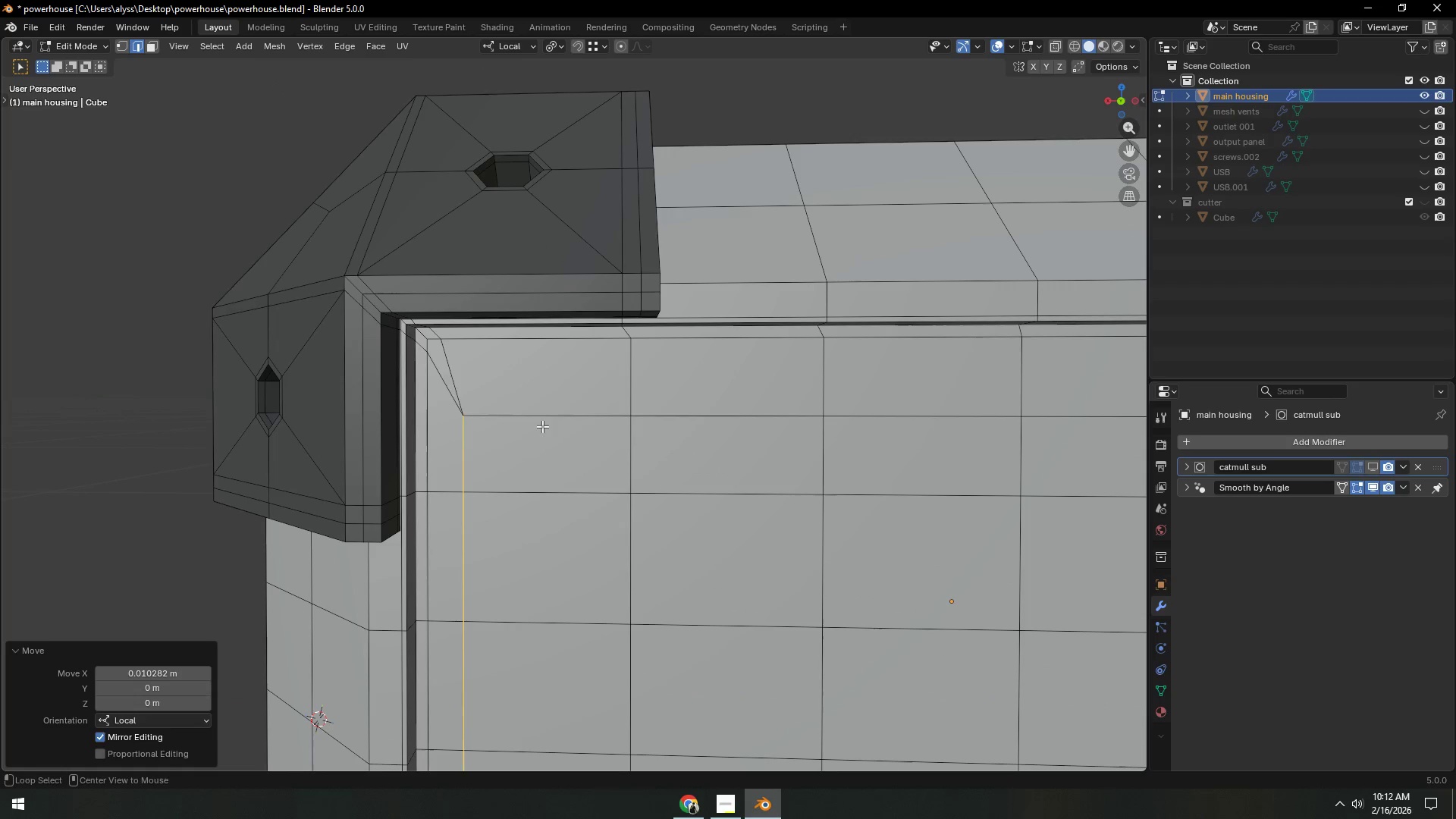 
double_click([544, 419])
 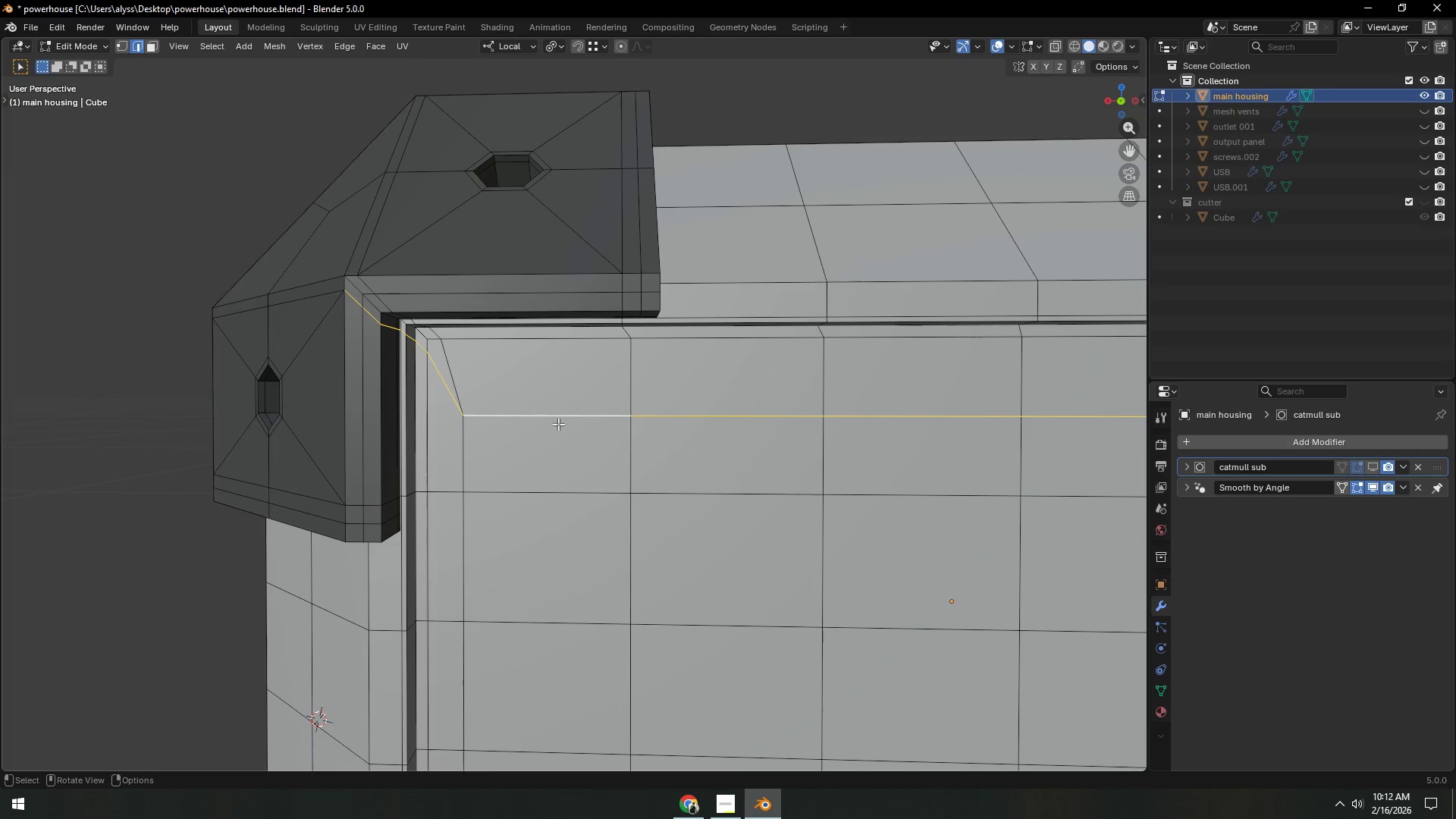 
scroll: coordinate [654, 457], scroll_direction: down, amount: 5.0
 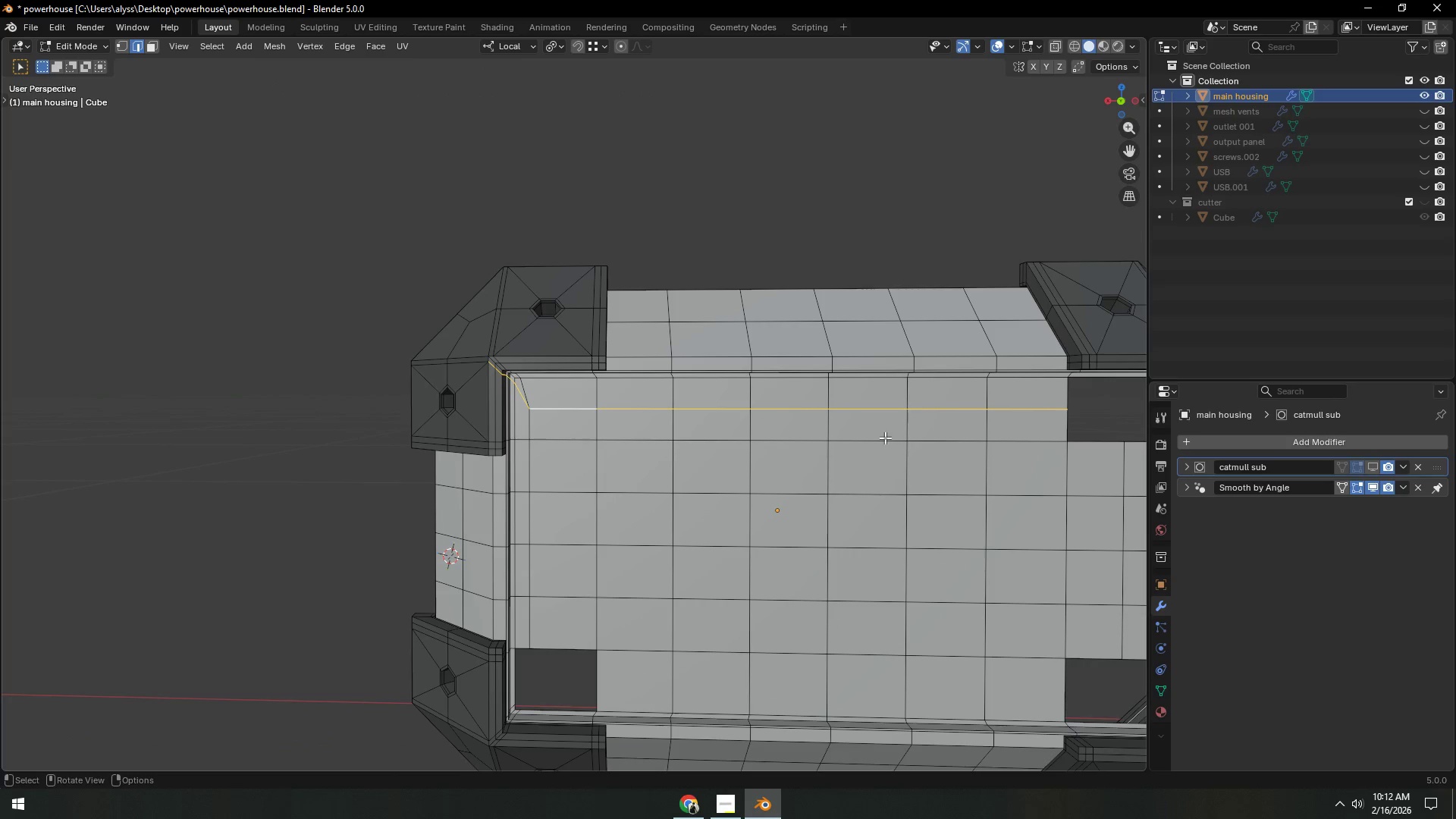 
left_click([1041, 414])
 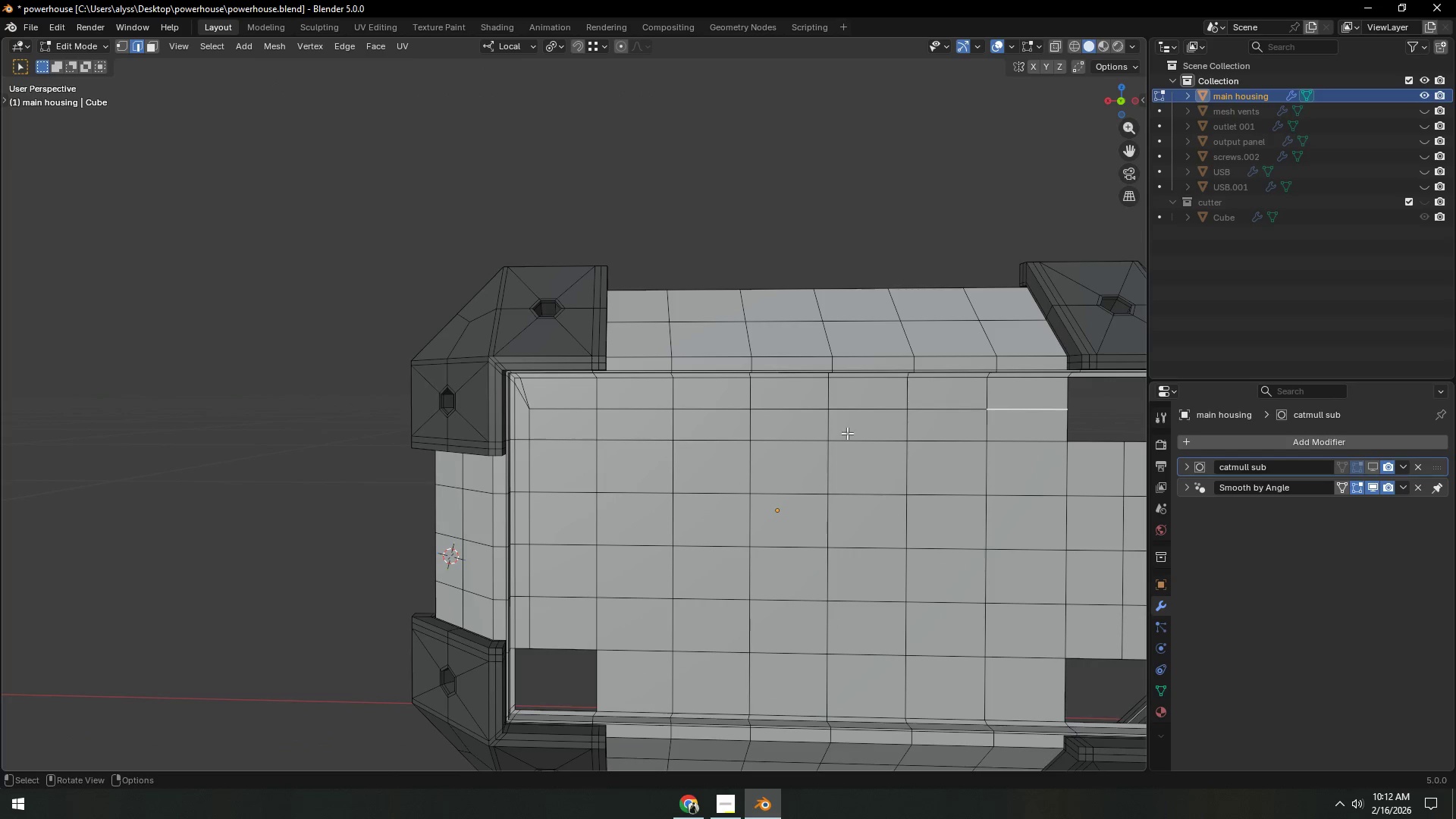 
hold_key(key=ControlLeft, duration=0.41)
left_click([552, 410])
 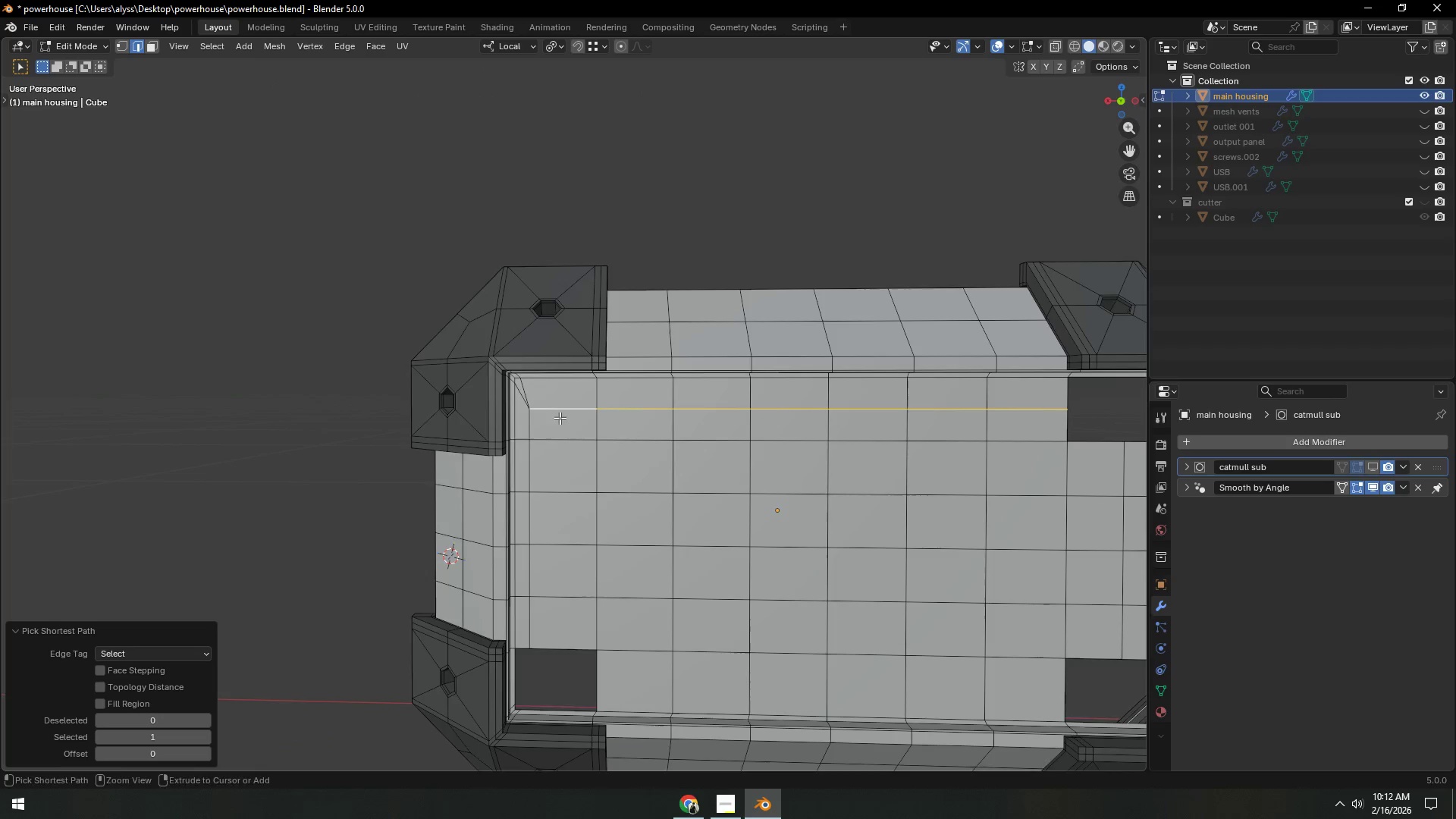 
type(gz)
 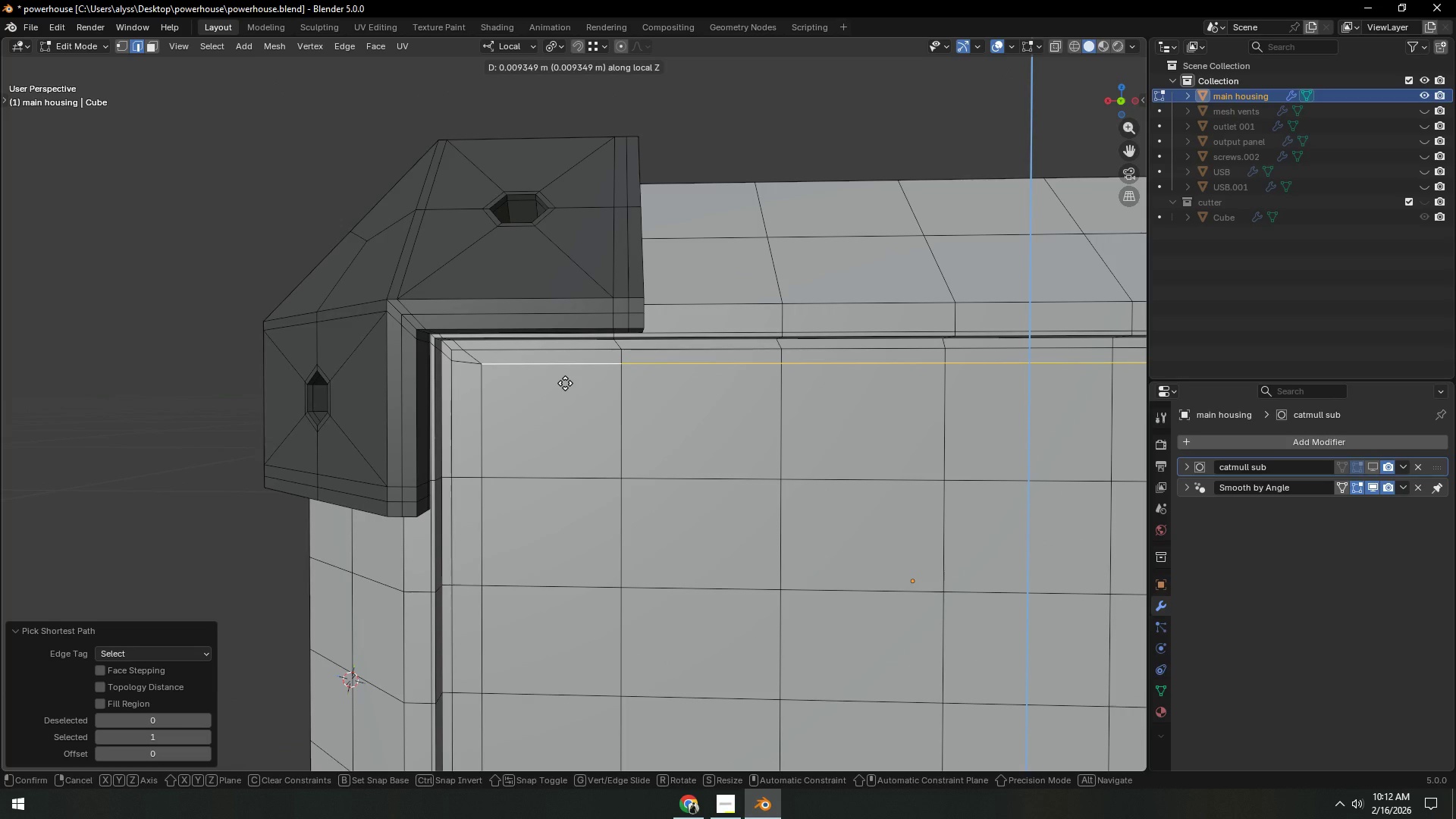 
scroll: coordinate [566, 428], scroll_direction: up, amount: 4.0
 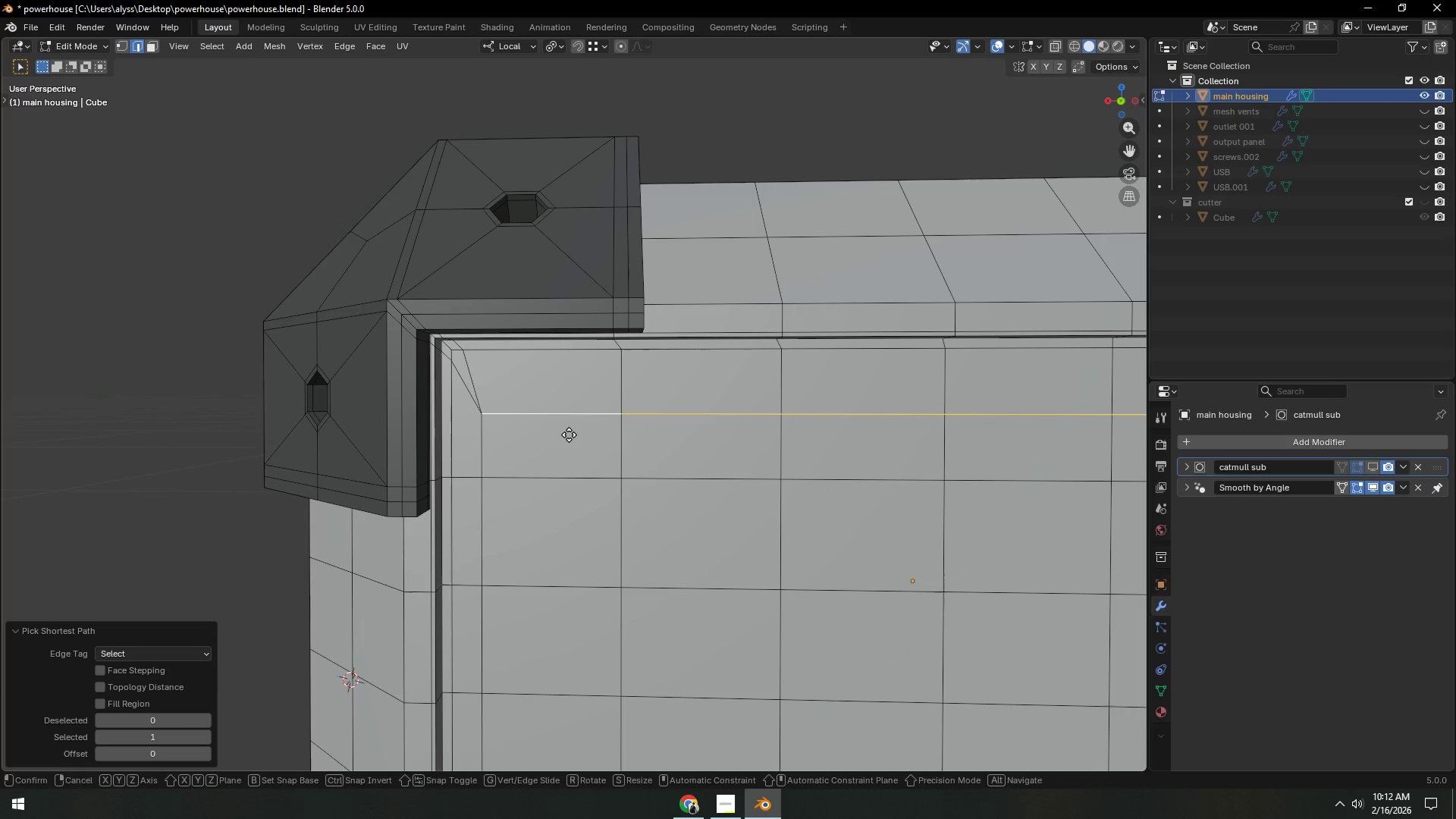 
left_click([565, 384])
 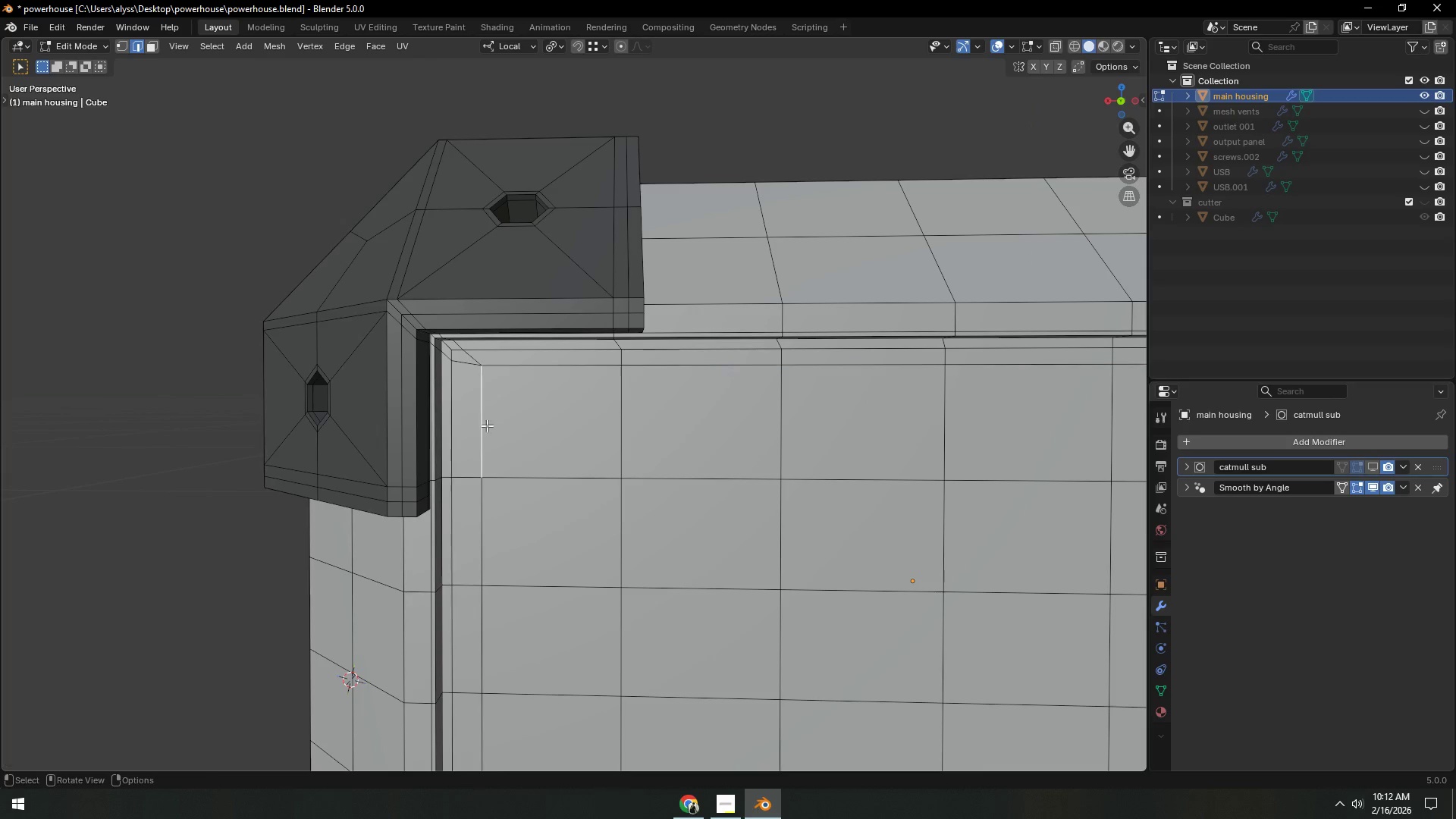 
key(Control+ControlLeft)
 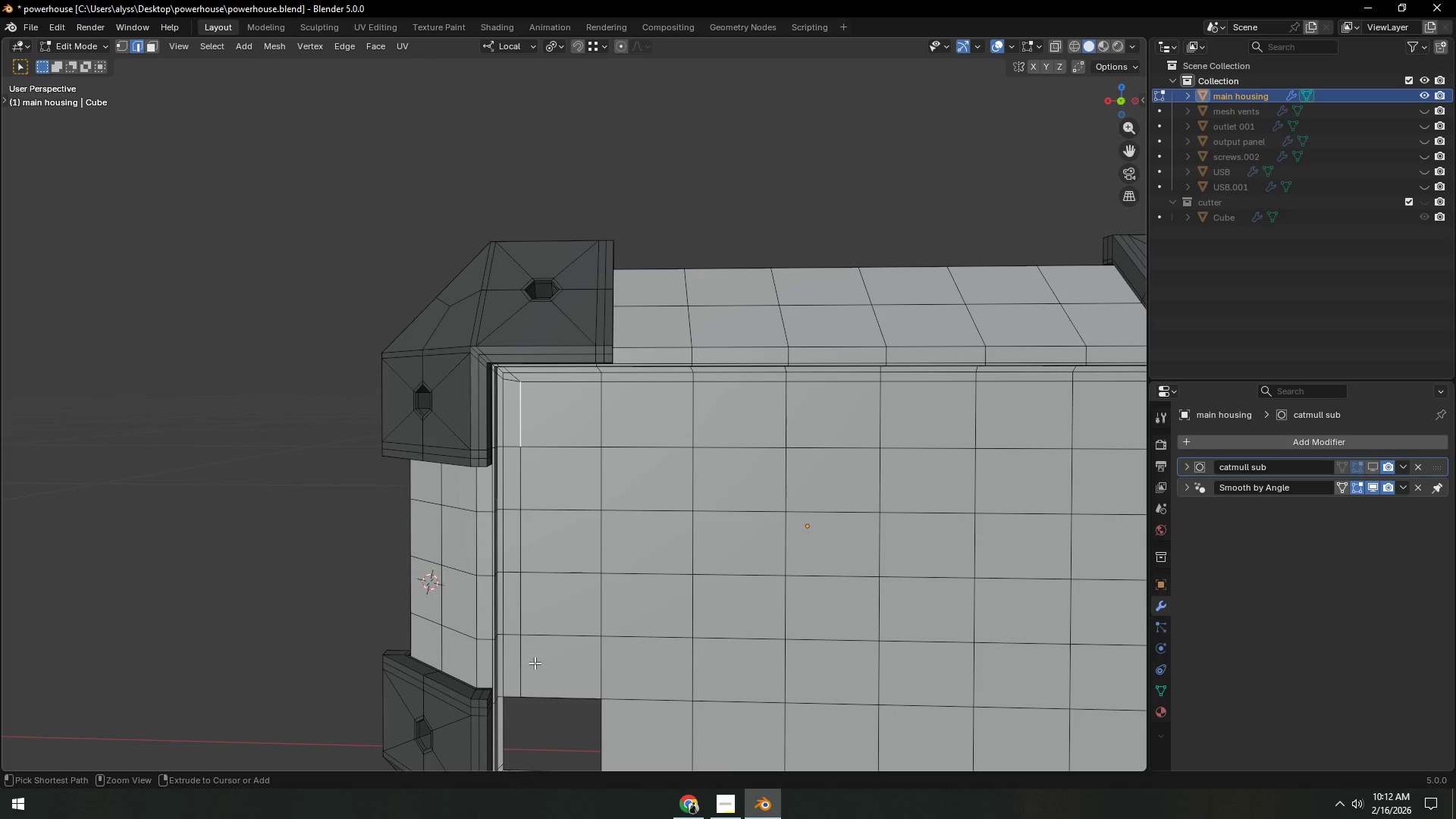 
scroll: coordinate [503, 544], scroll_direction: down, amount: 3.0
 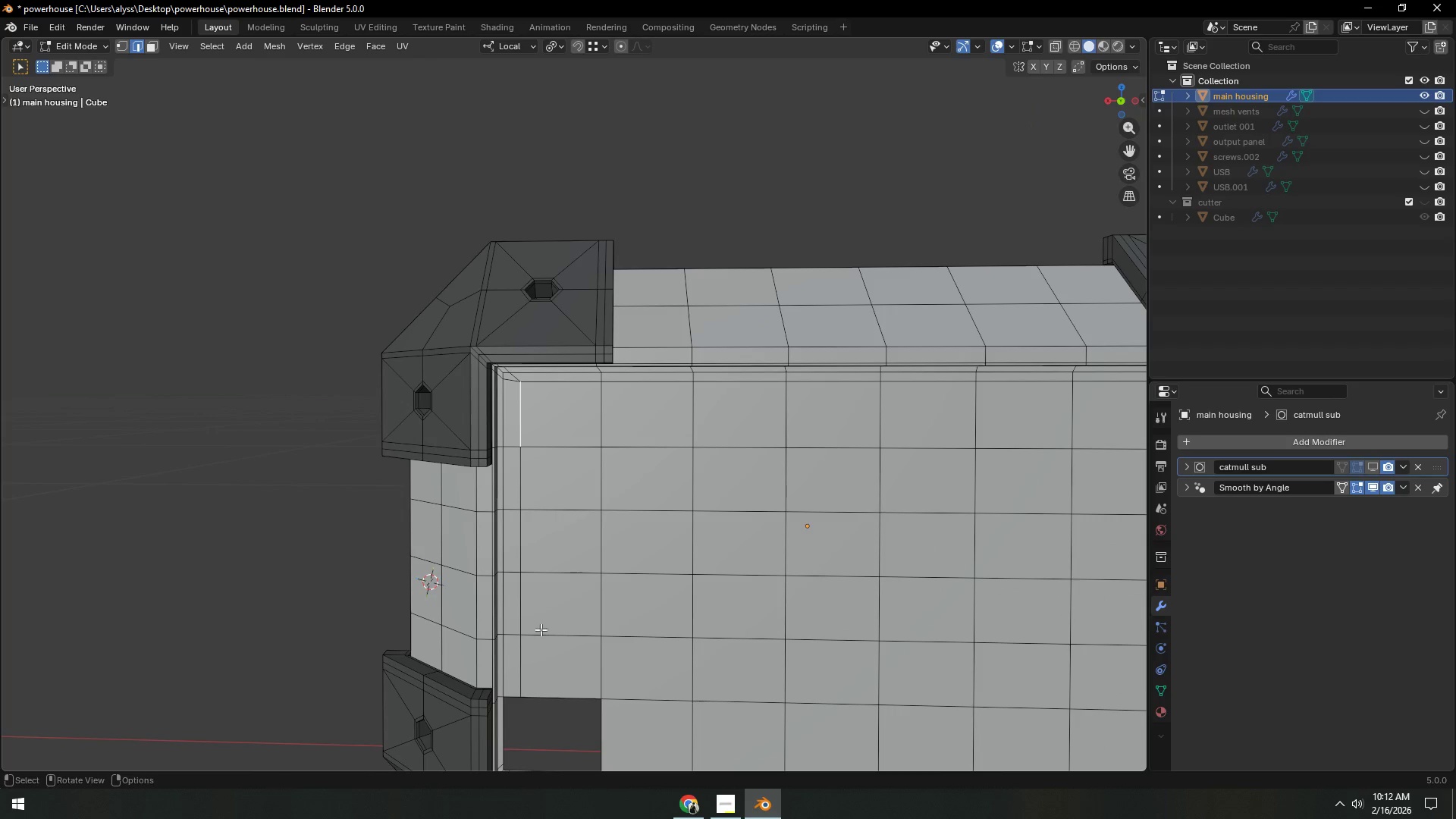 
left_click([535, 663])
 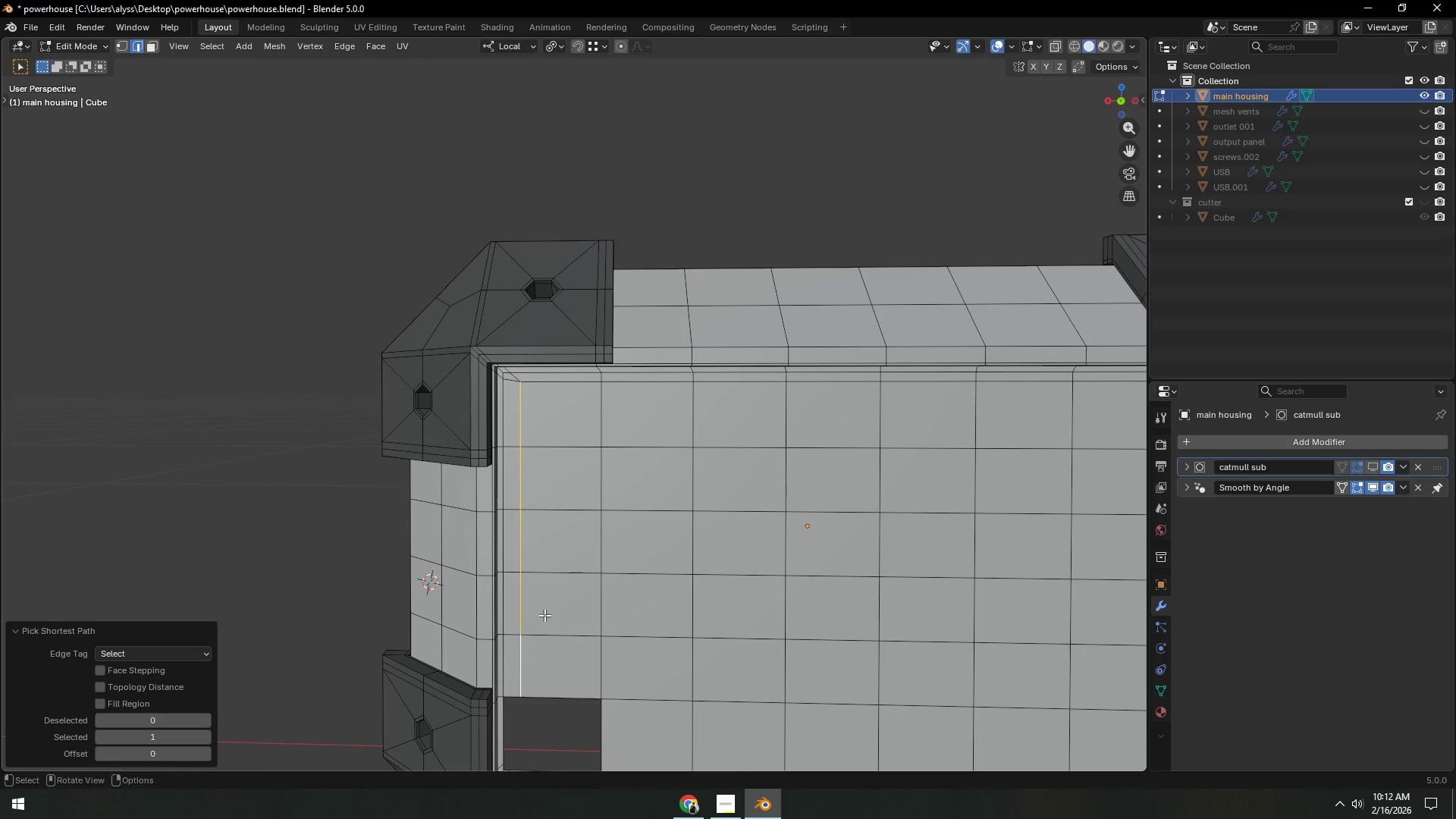 
type(gx)
 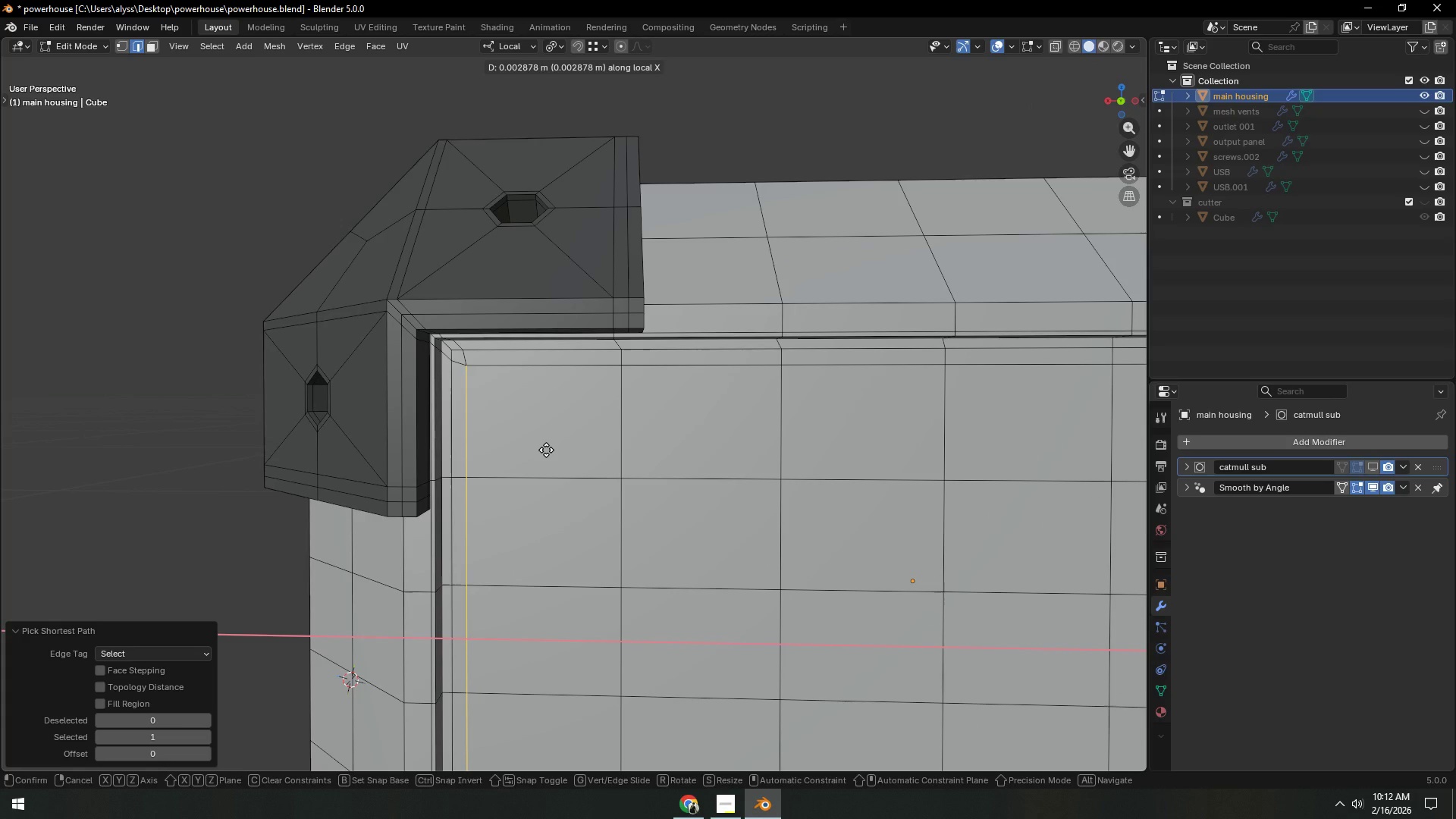 
scroll: coordinate [551, 566], scroll_direction: up, amount: 3.0
 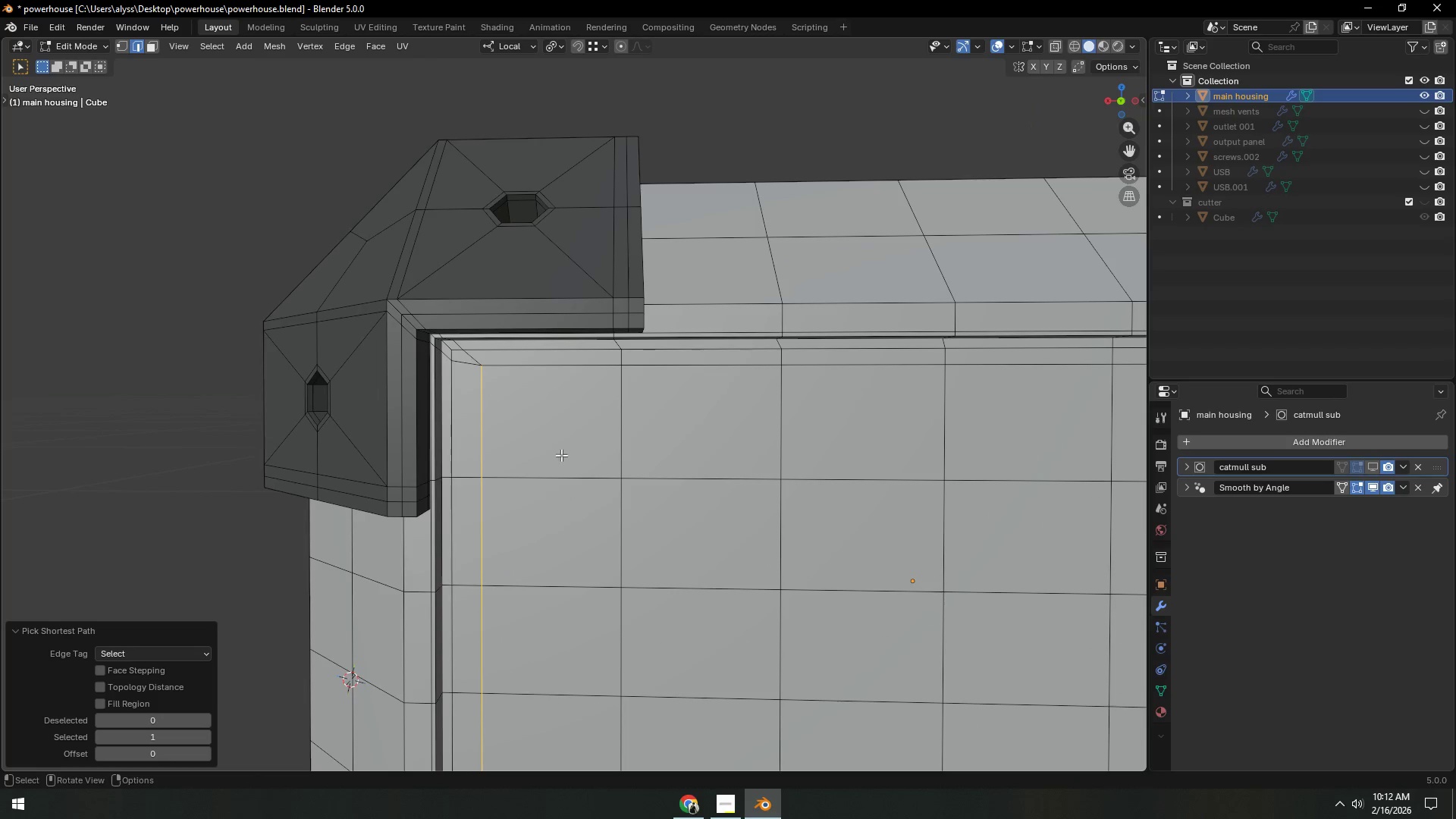 
left_click([546, 450])
 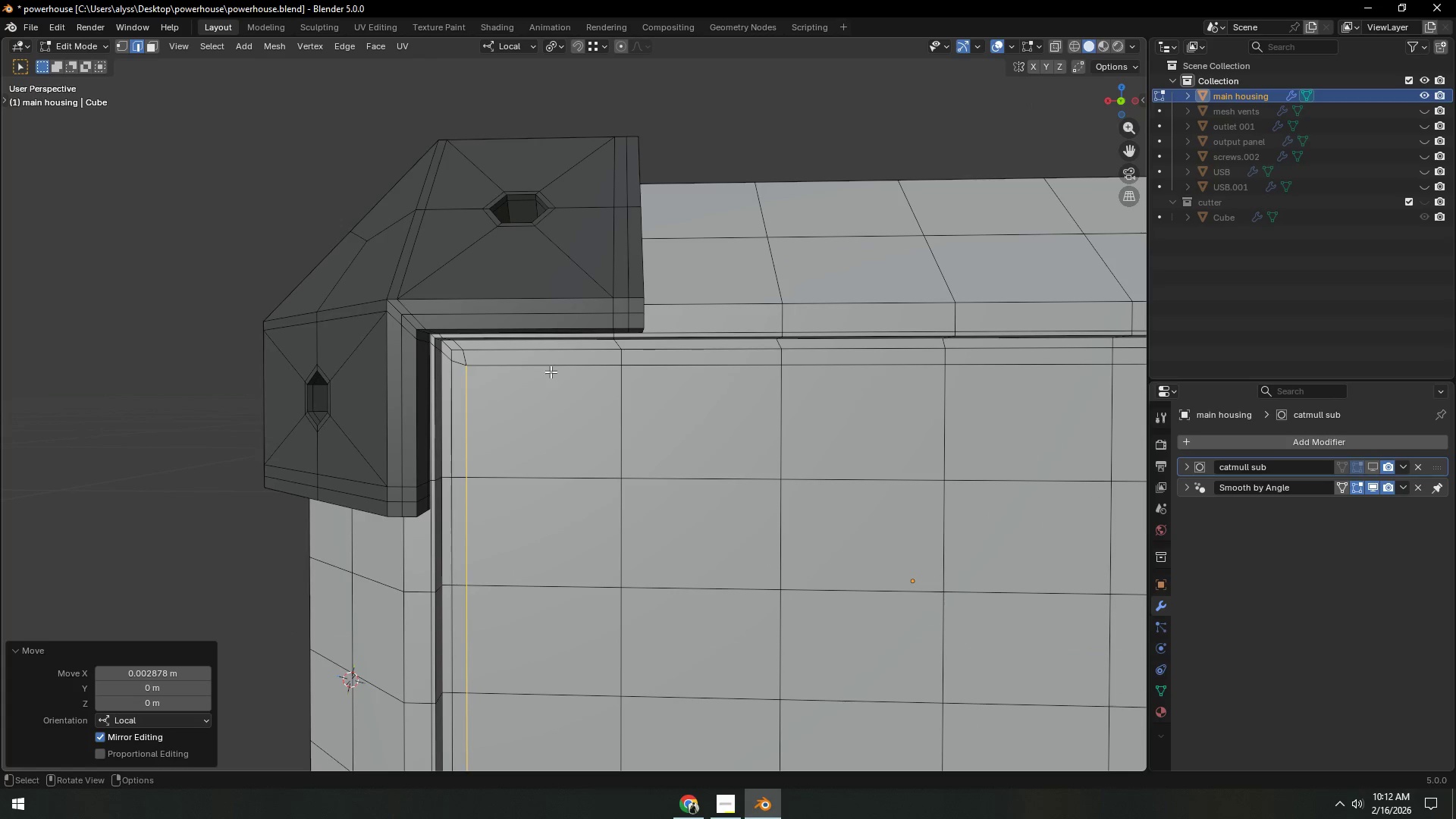 
left_click([551, 372])
 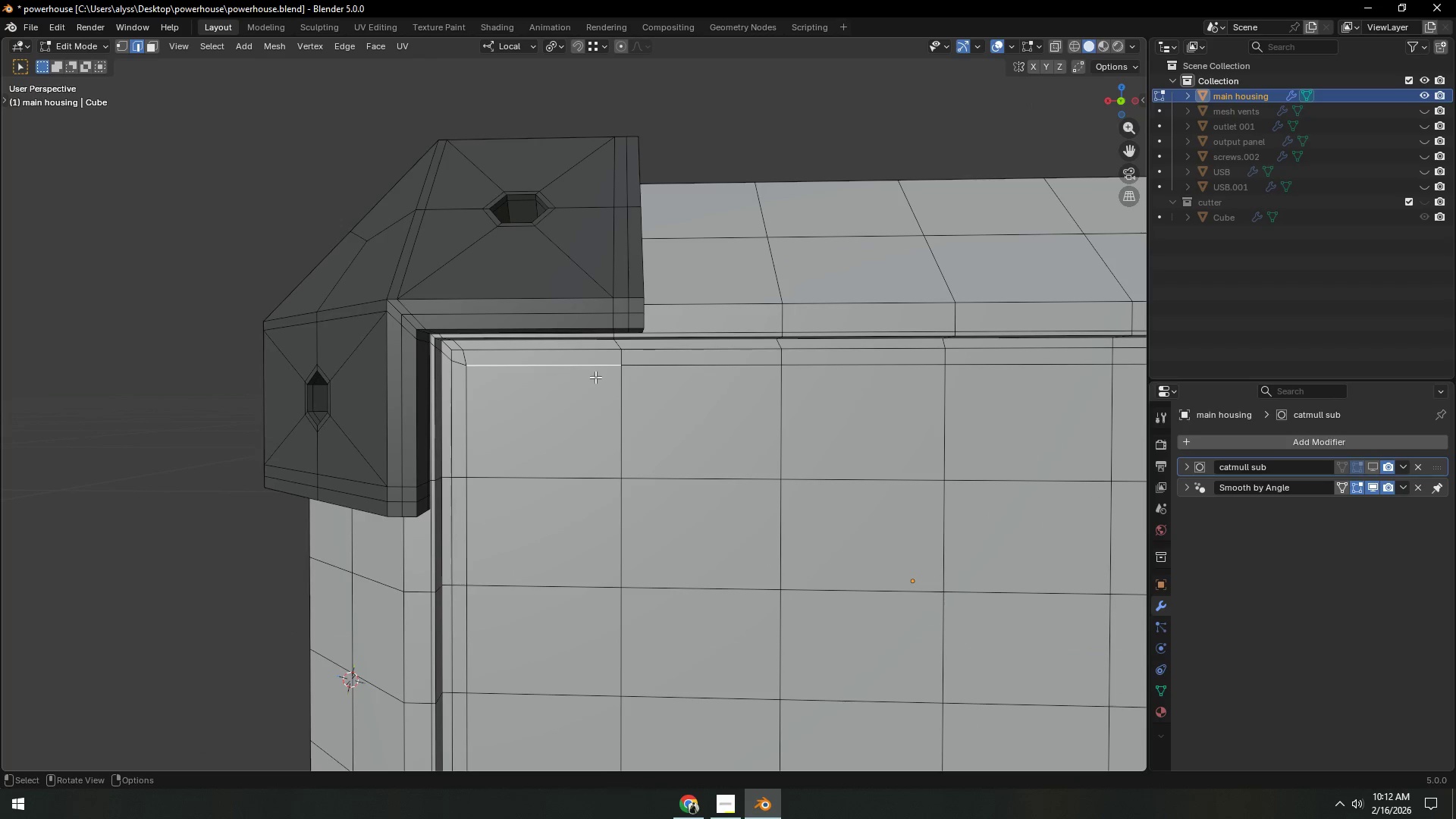 
hold_key(key=ControlLeft, duration=0.31)
 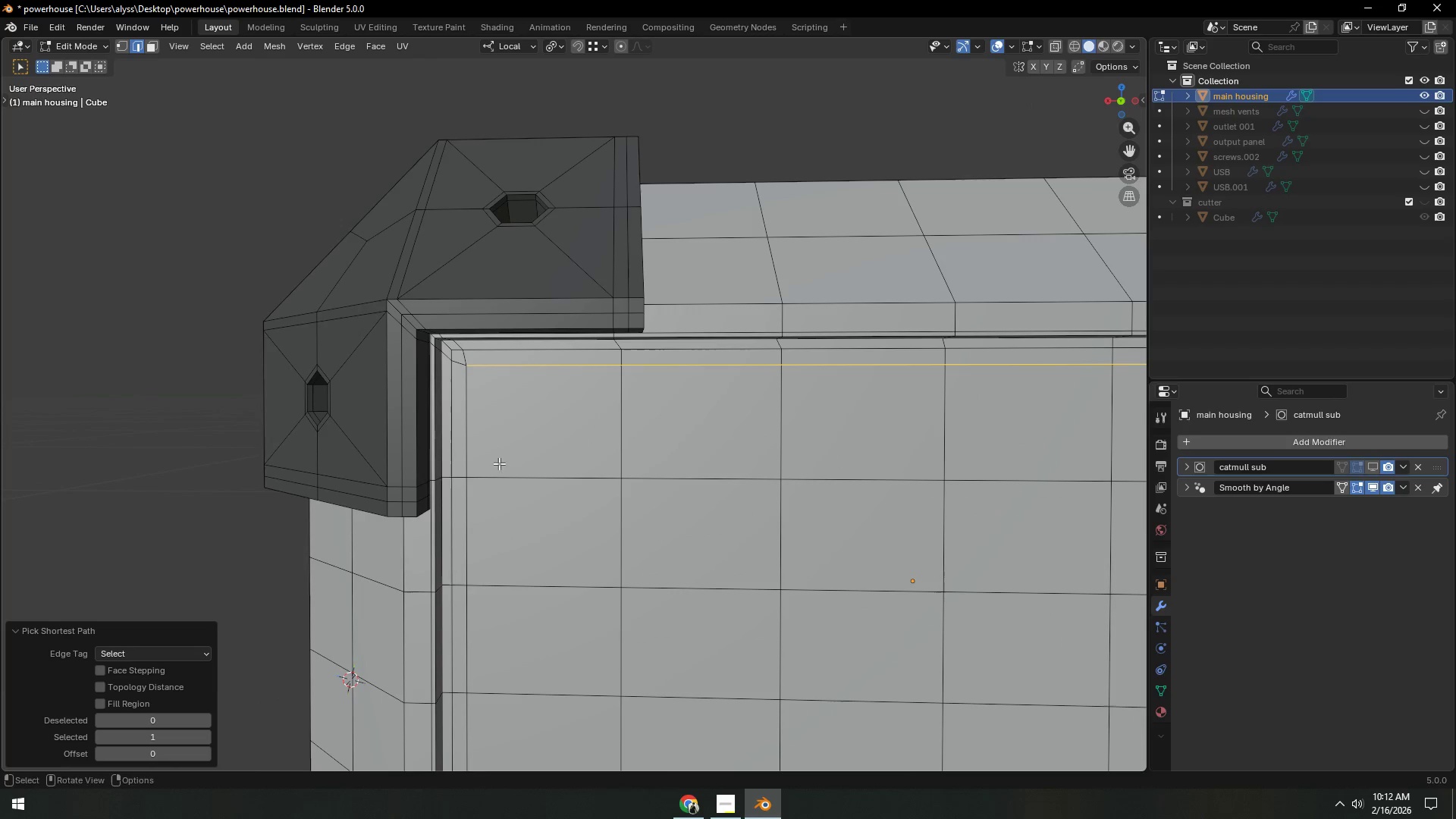 
scroll: coordinate [682, 395], scroll_direction: down, amount: 4.0
 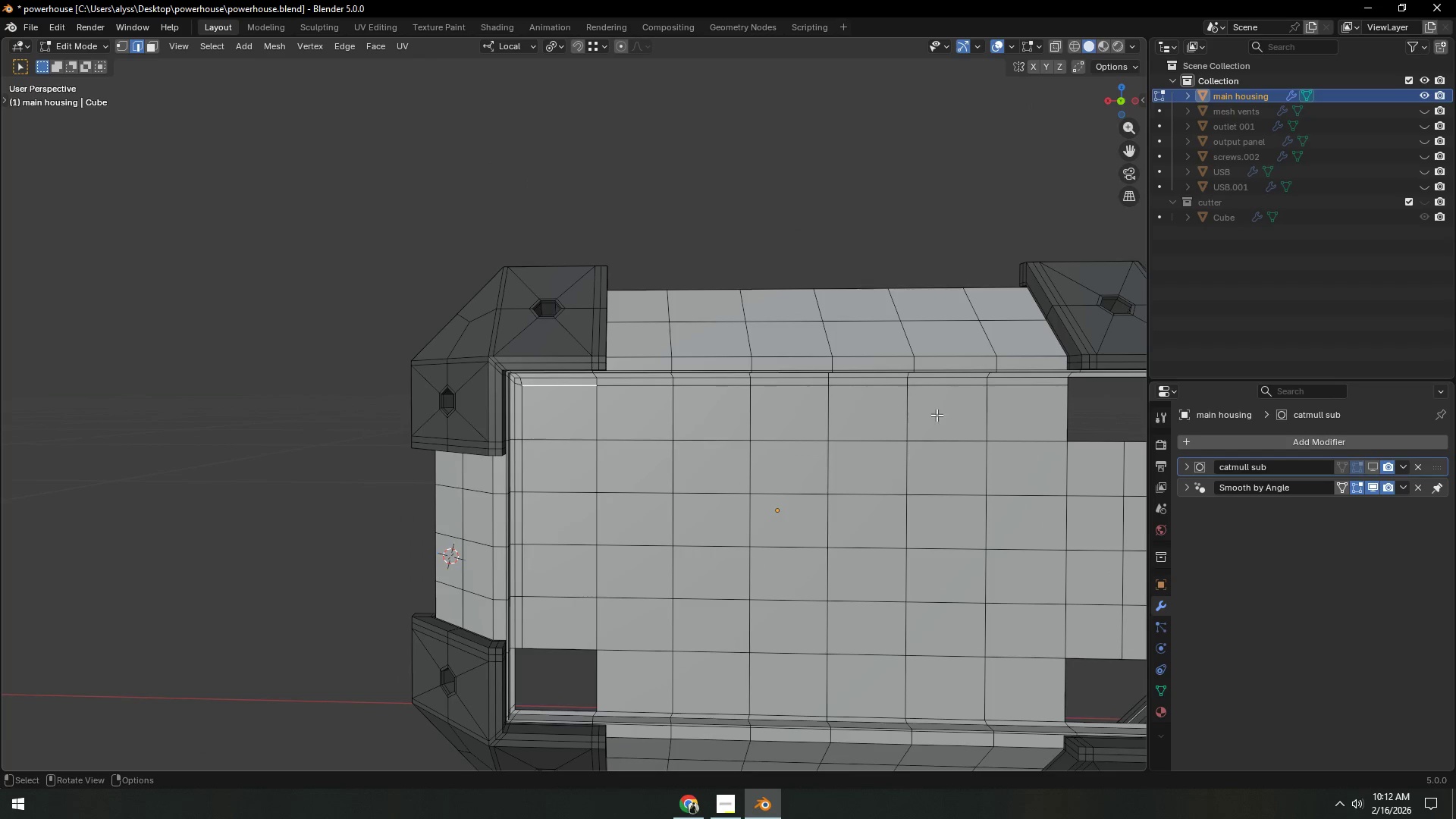 
left_click([1025, 394])
 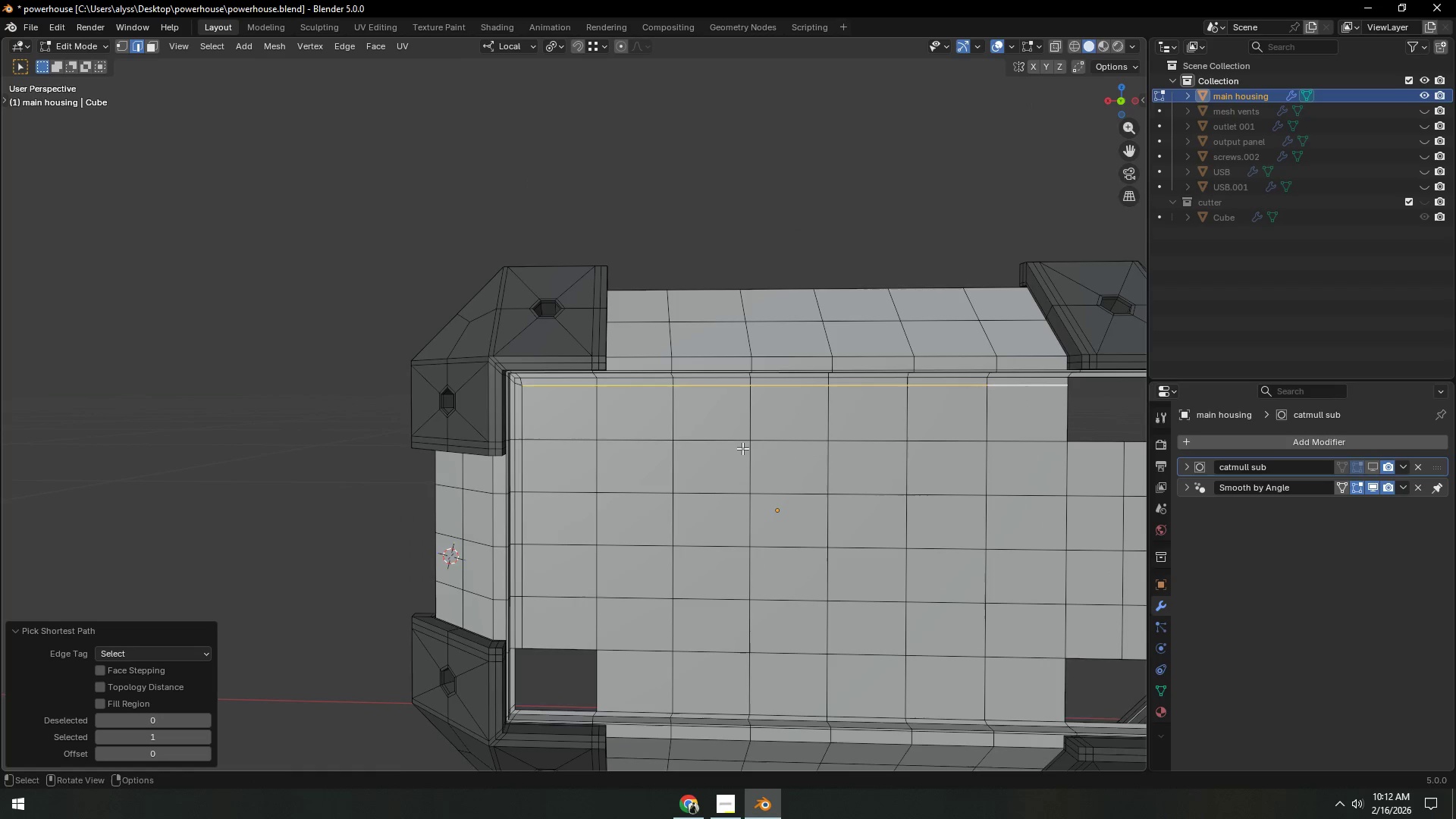 
type(gz)
 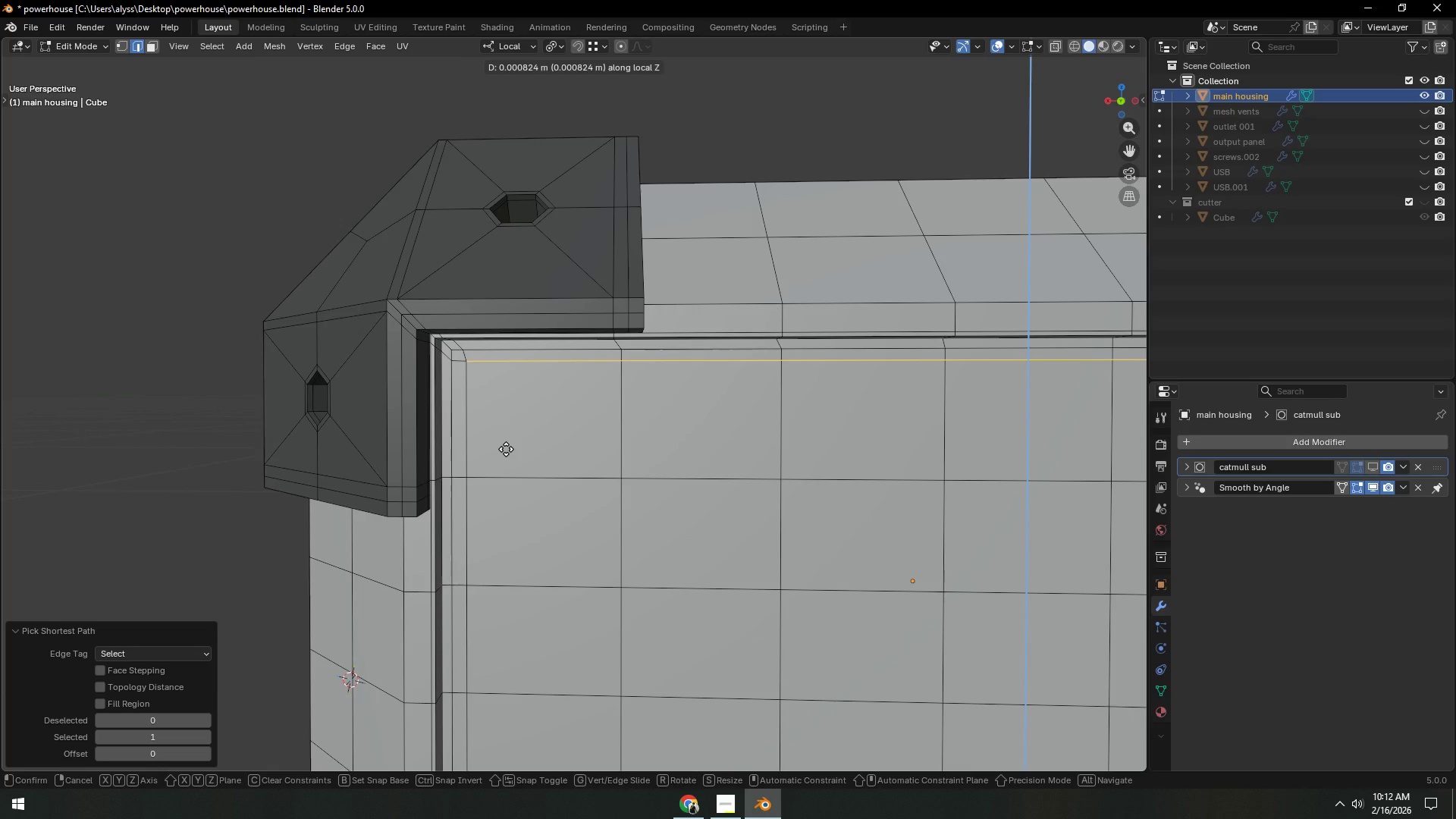 
scroll: coordinate [484, 475], scroll_direction: up, amount: 4.0
 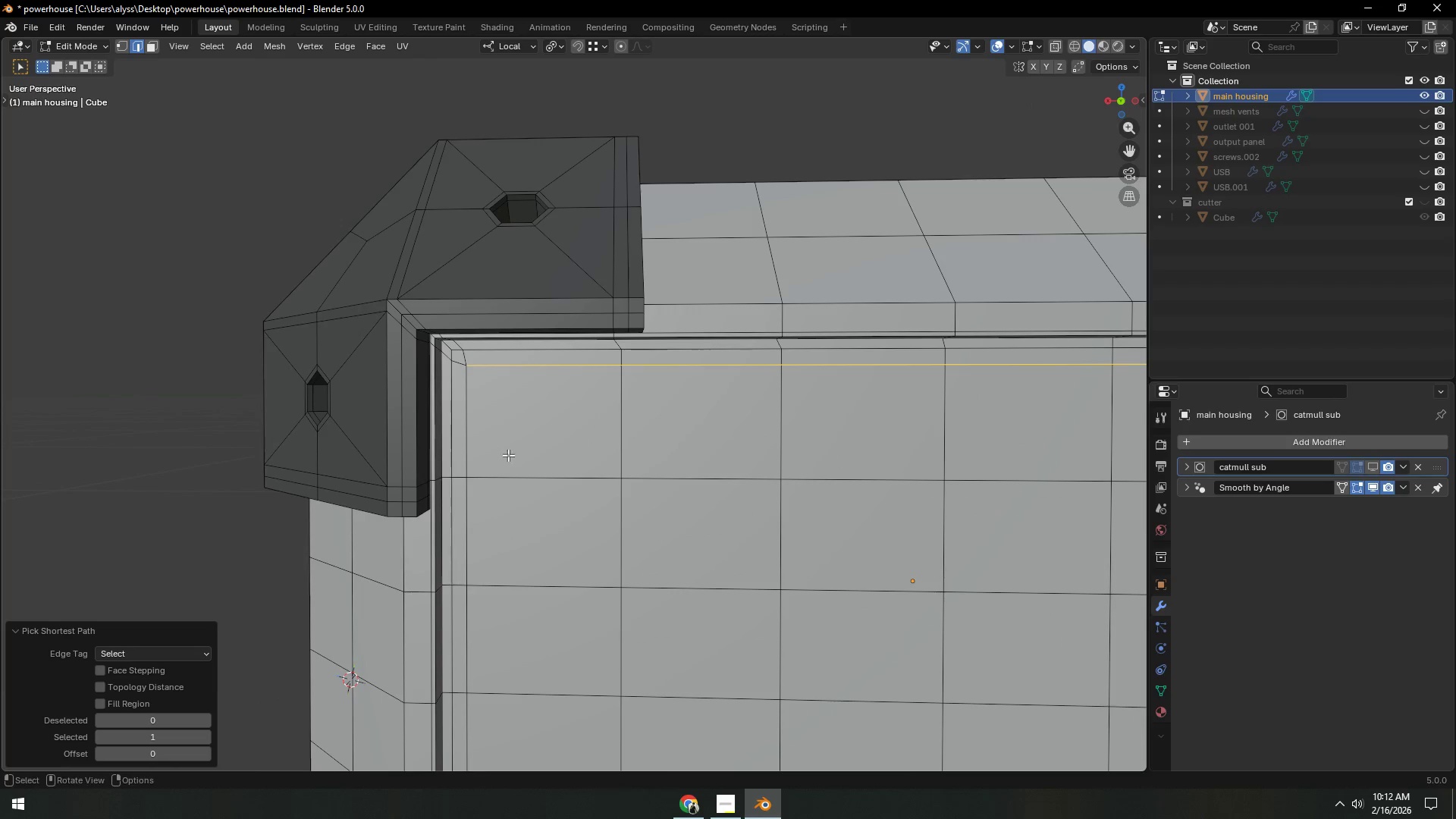 
left_click([506, 449])
 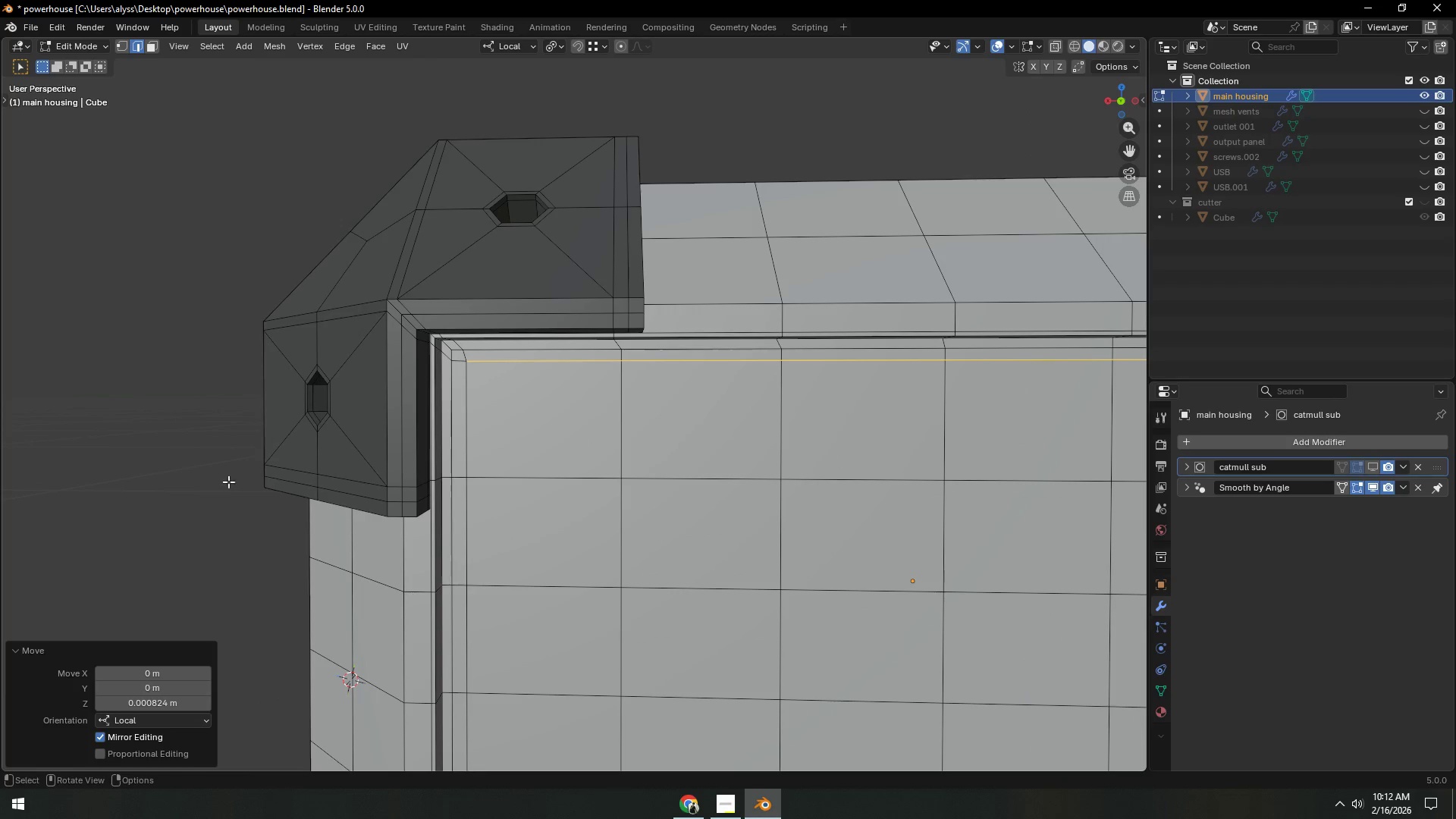 
double_click([190, 479])
 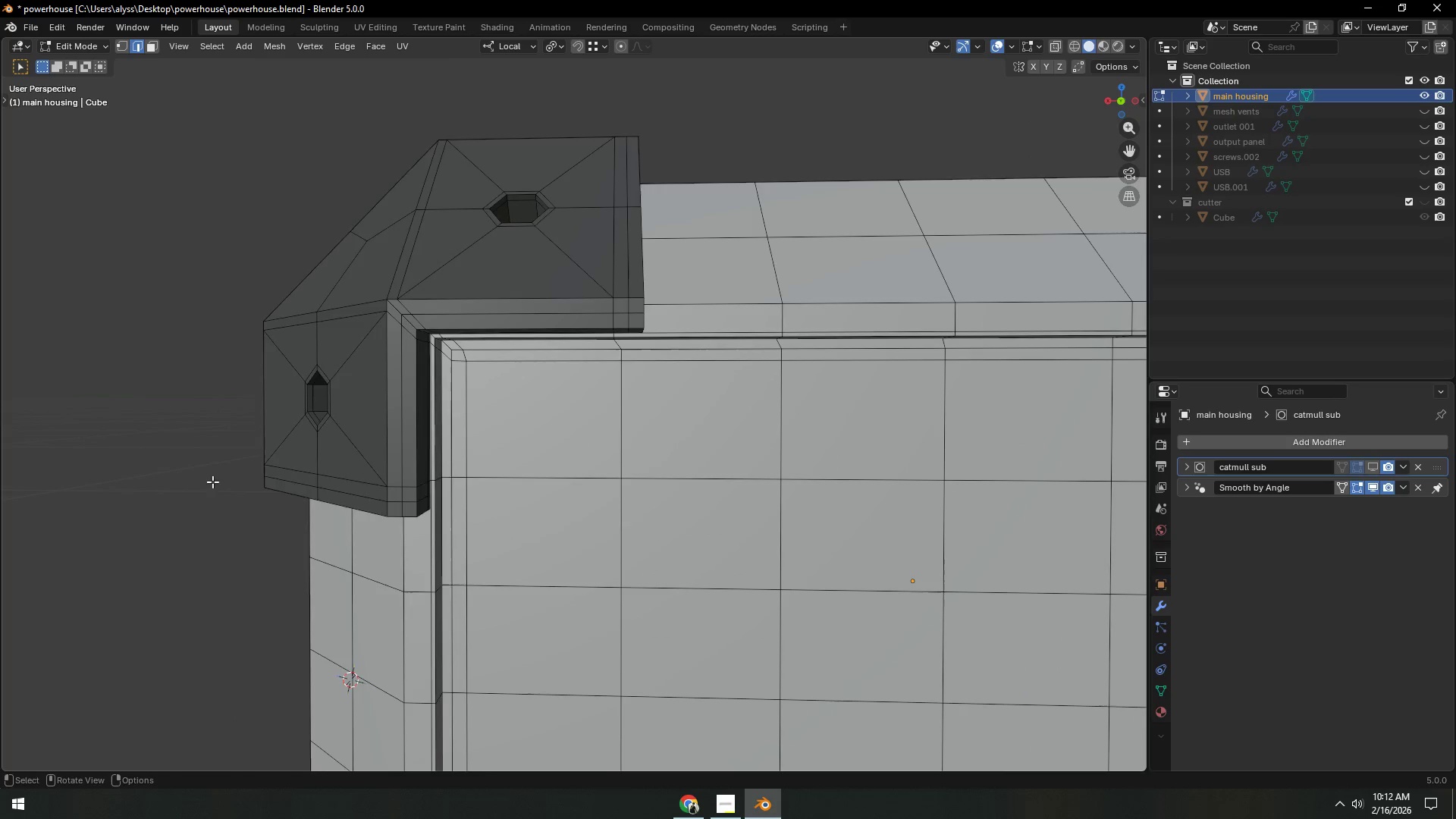 
hold_key(key=ShiftLeft, duration=0.33)
 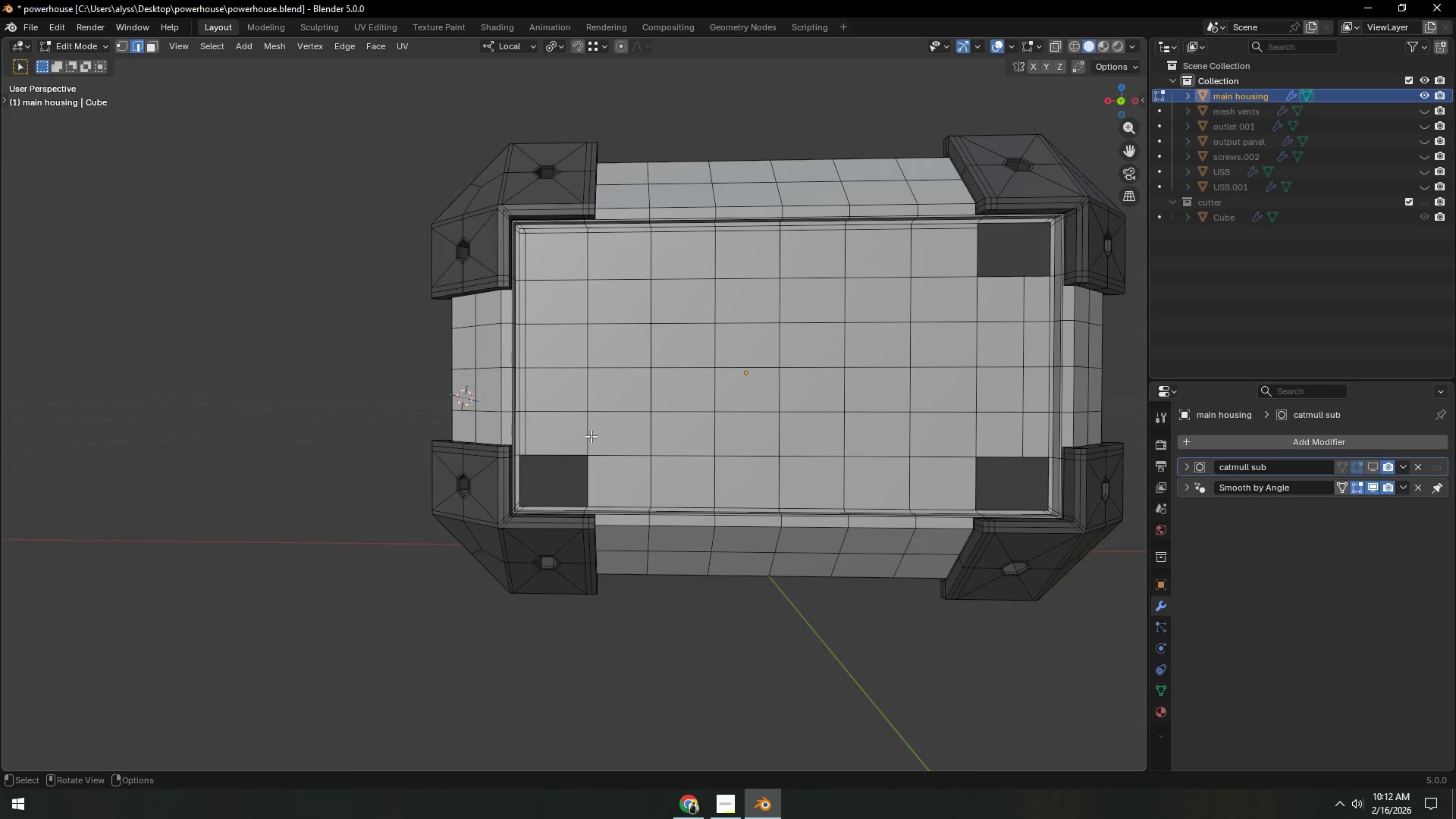 
scroll: coordinate [381, 509], scroll_direction: down, amount: 5.0
 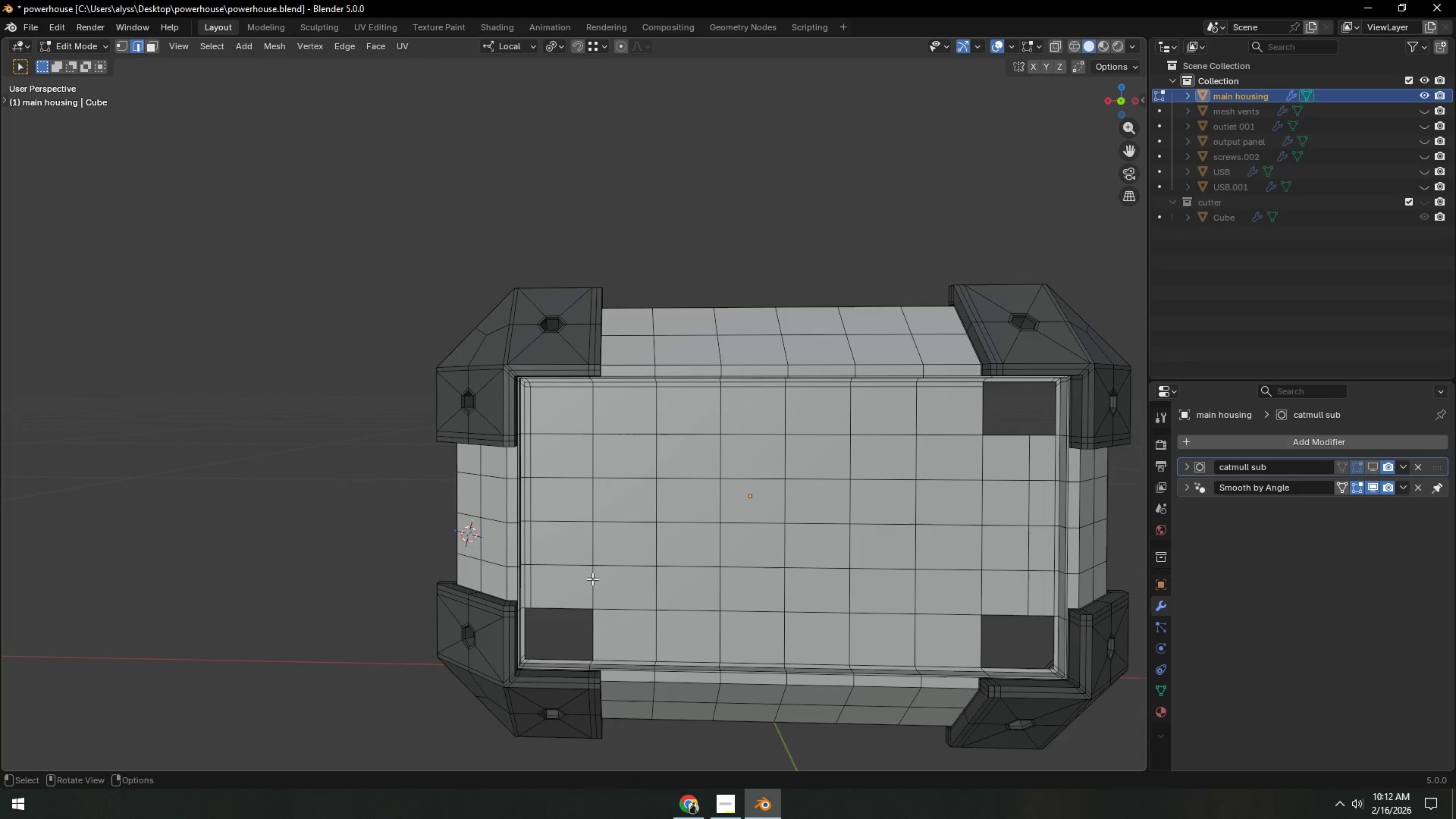 
hold_key(key=ShiftLeft, duration=0.34)
 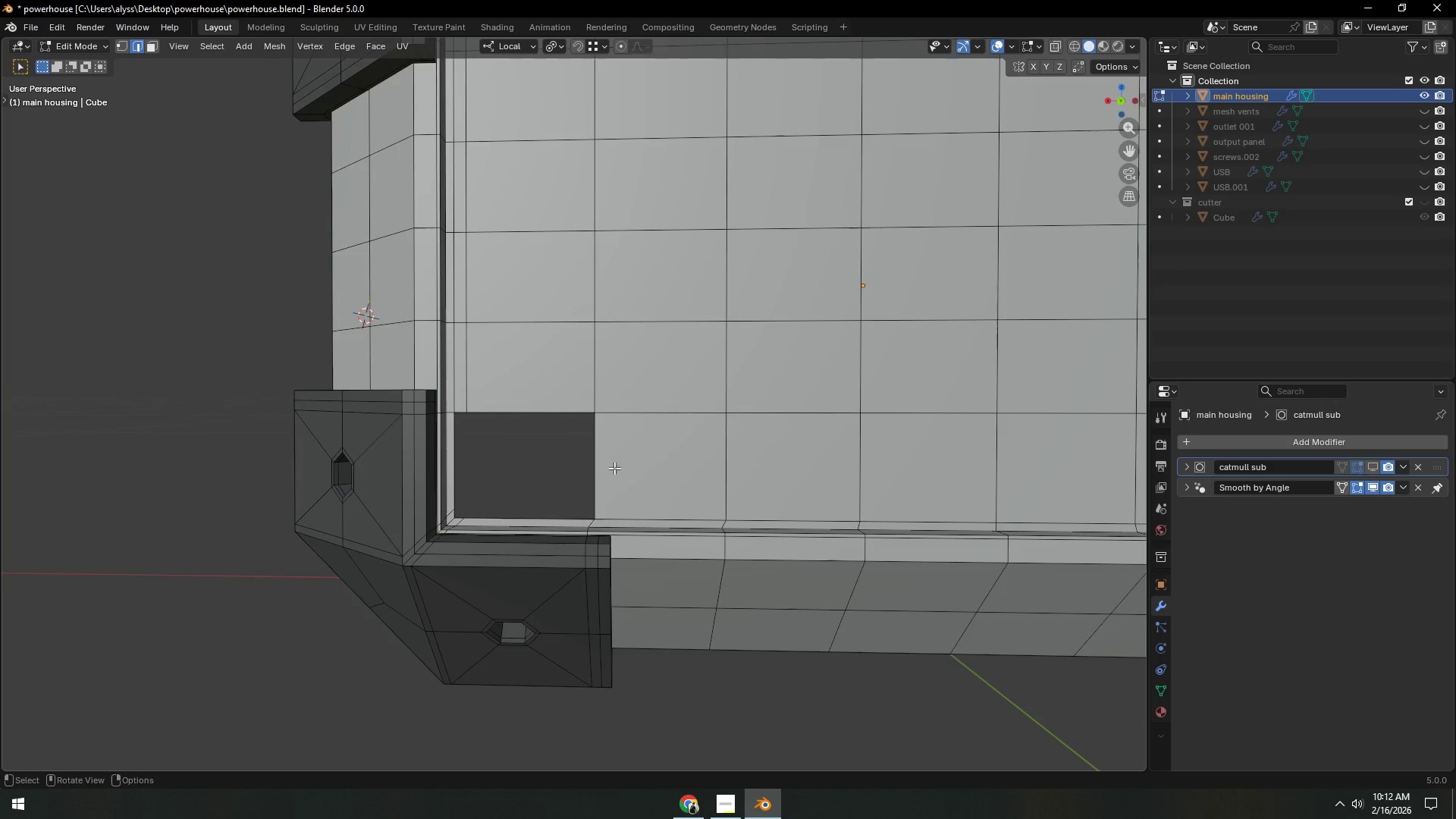 
scroll: coordinate [589, 447], scroll_direction: up, amount: 4.0
 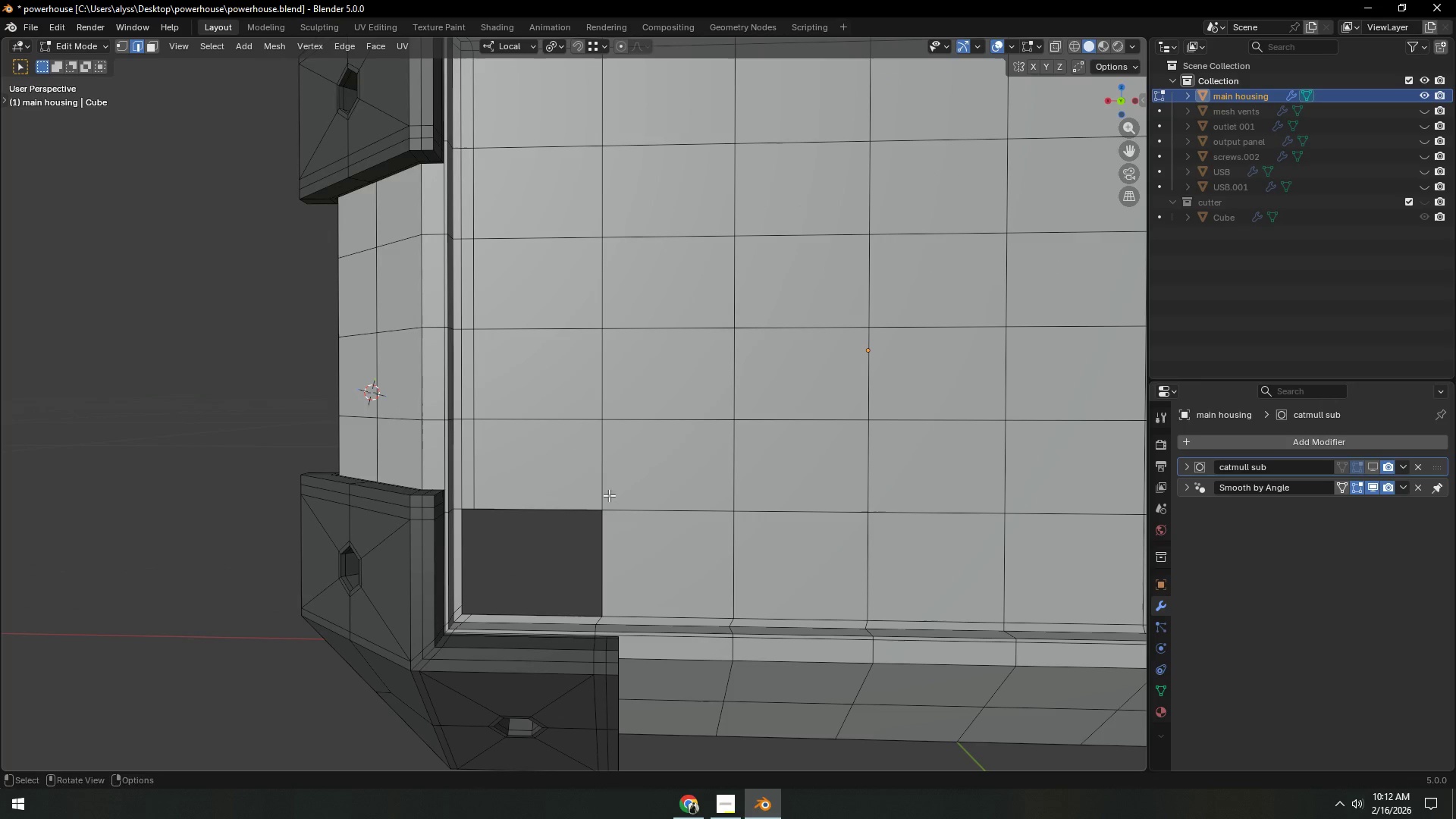 
key(Shift+ShiftLeft)
 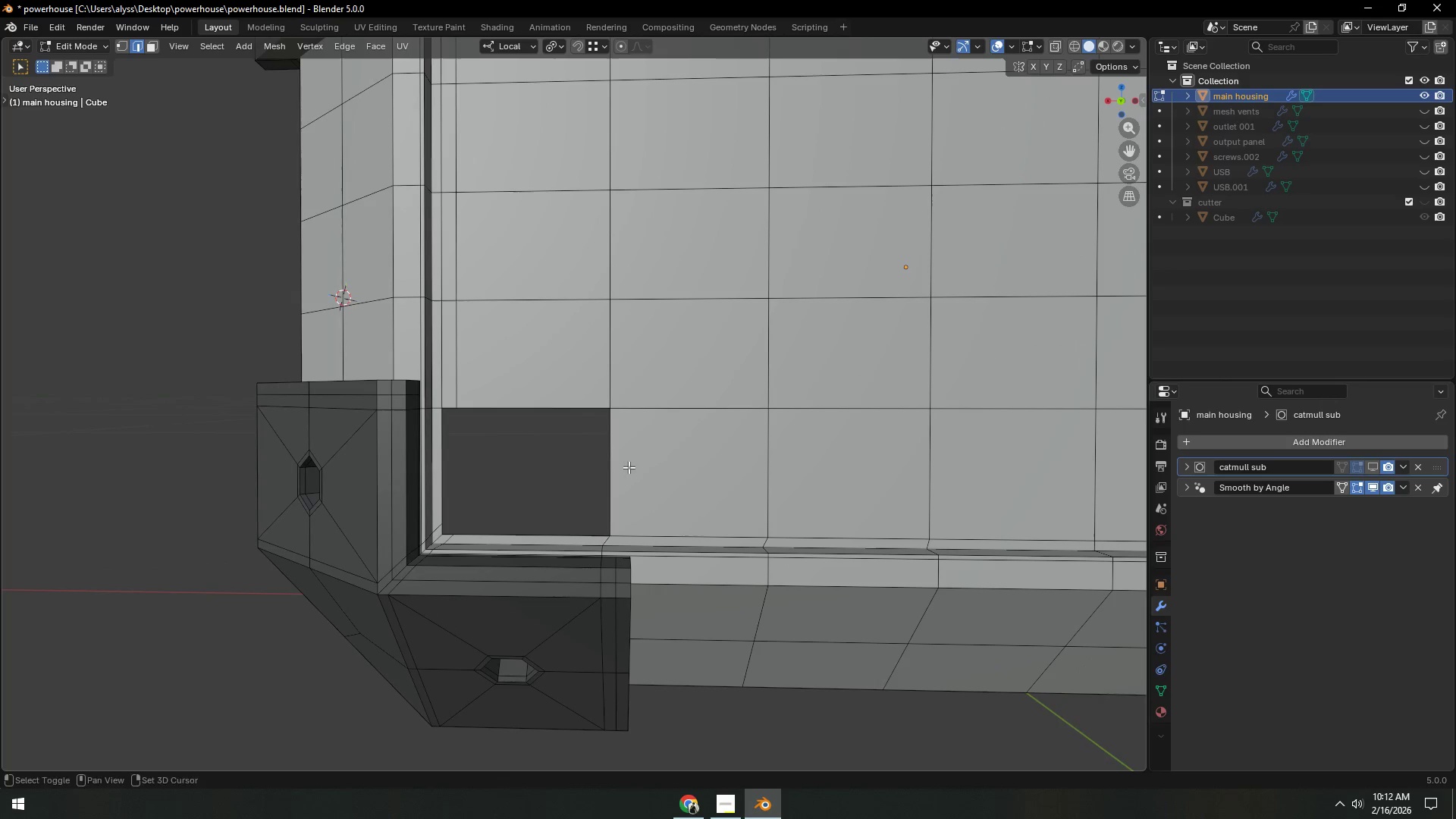 
scroll: coordinate [615, 473], scroll_direction: up, amount: 1.0
 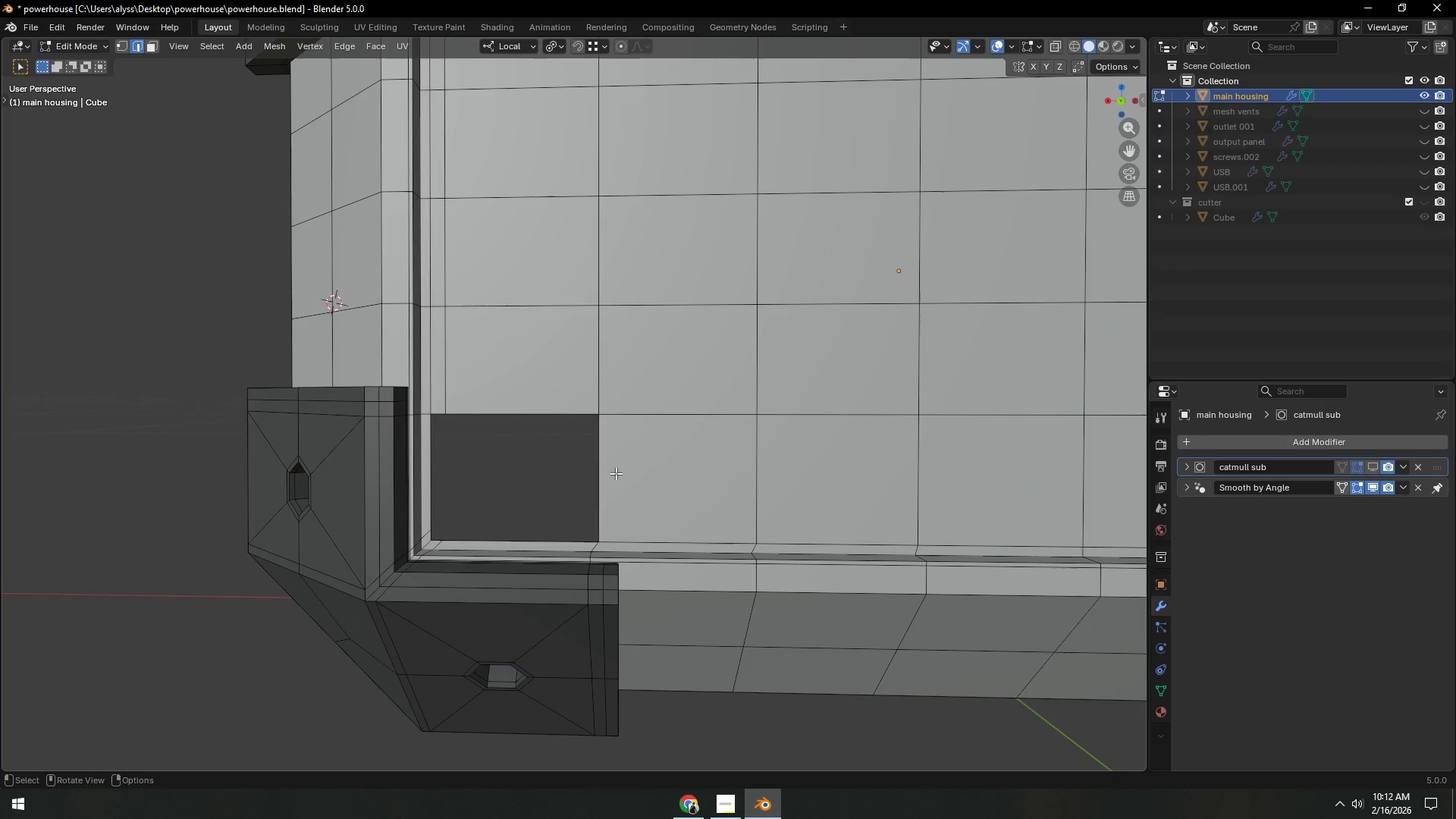 
key(Control+ControlLeft)
 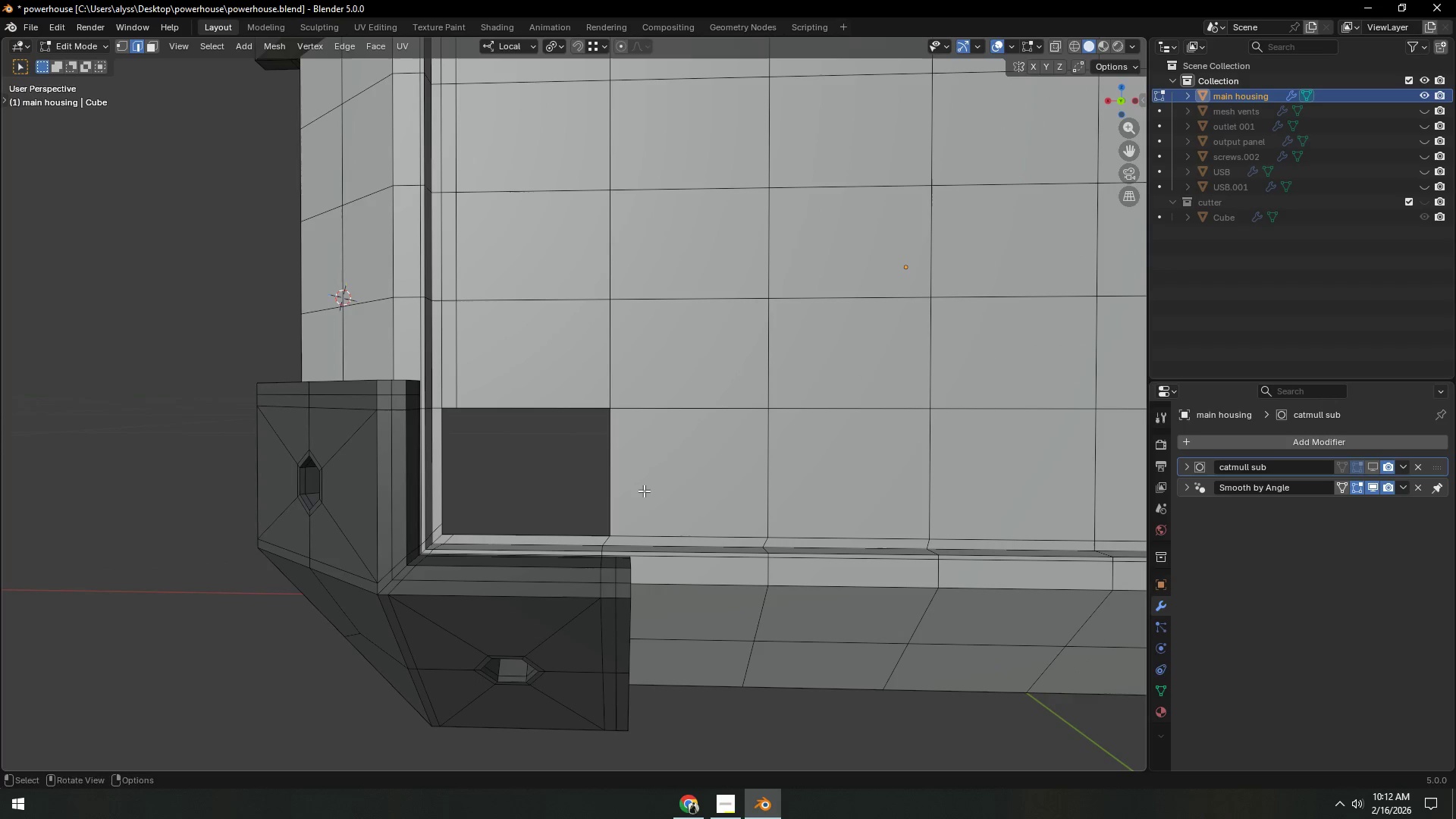 
key(Control+R)
 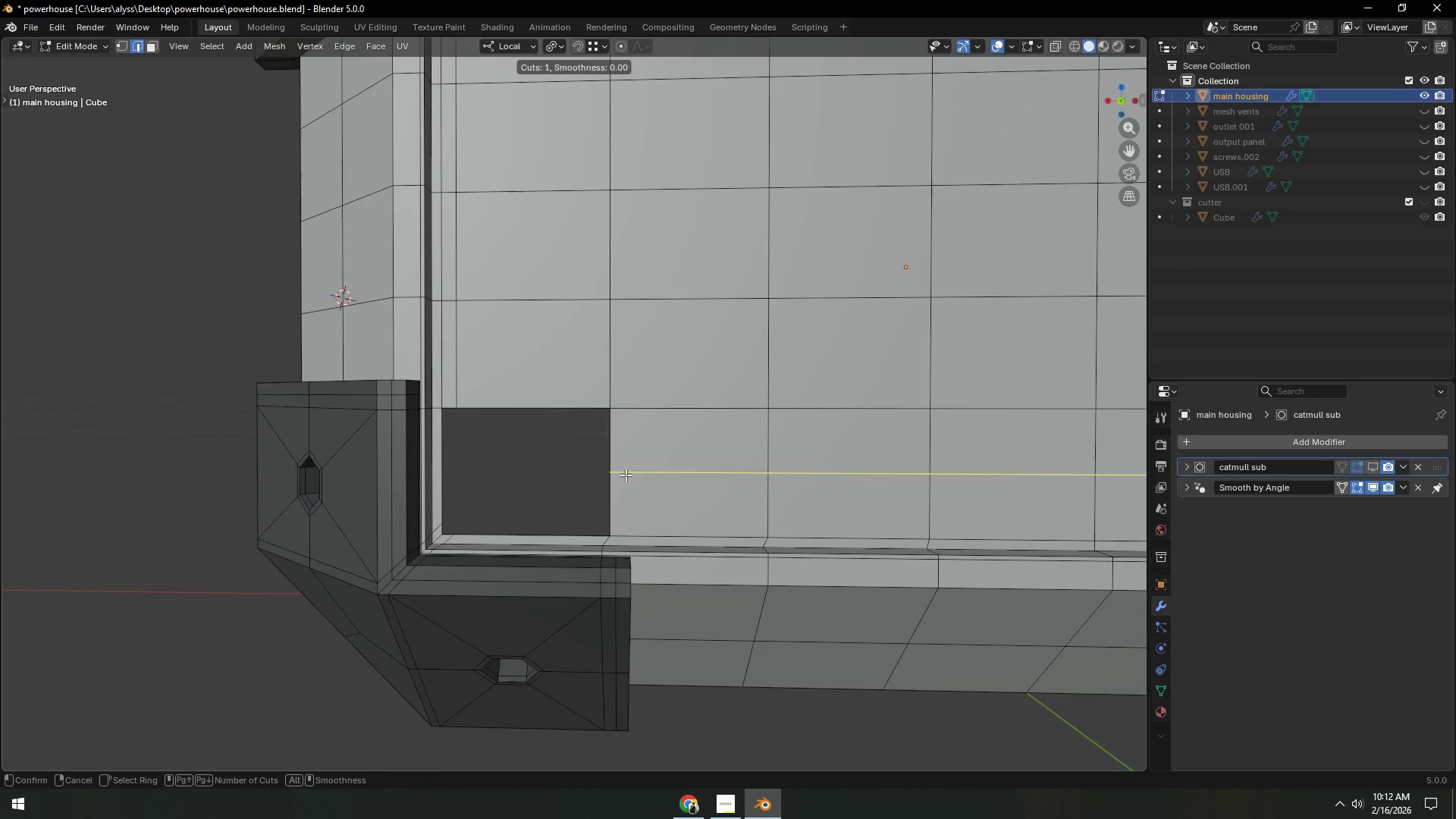 
left_click([626, 475])
 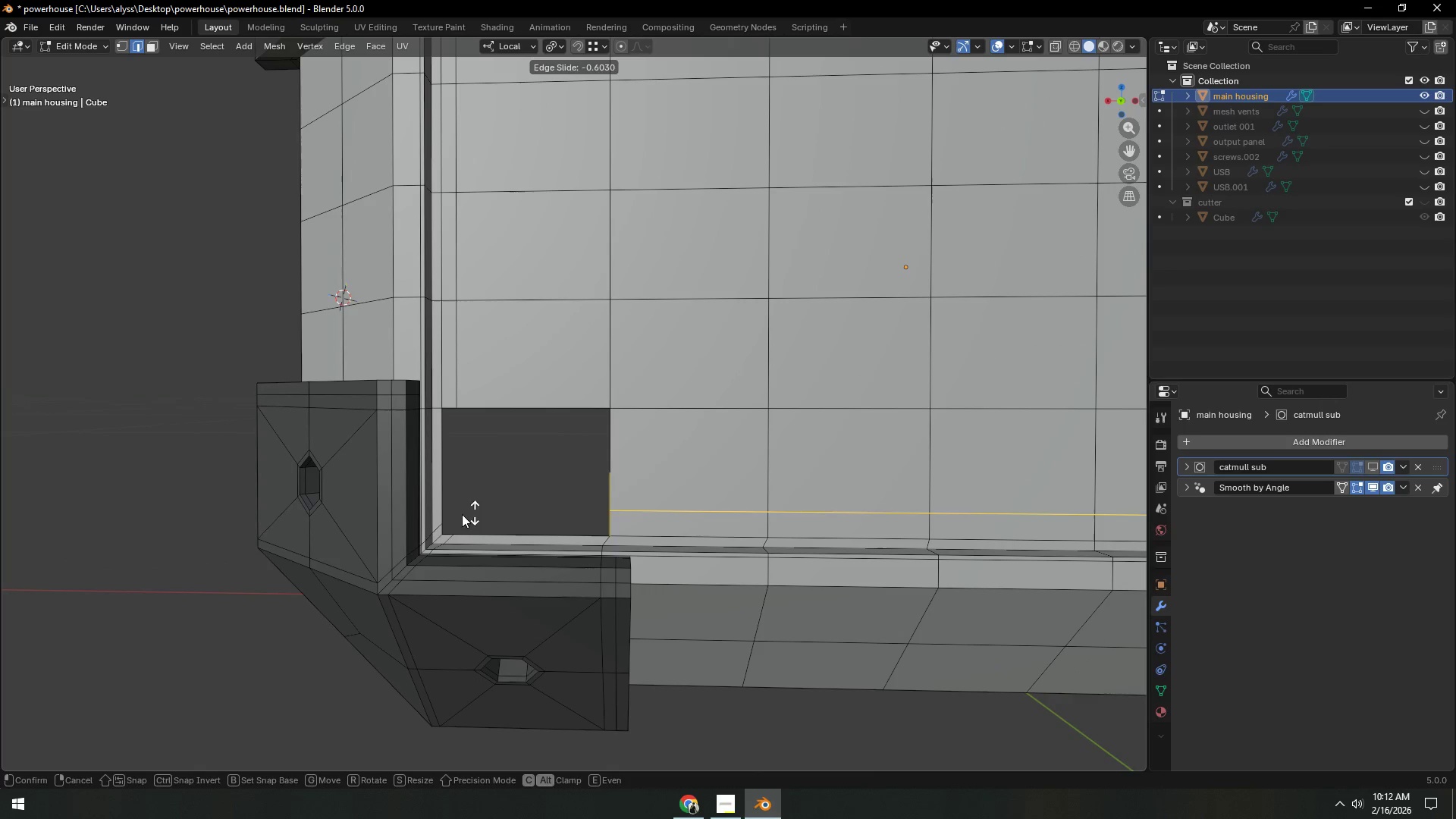 
hold_key(key=ControlLeft, duration=0.95)
left_click([442, 520])
 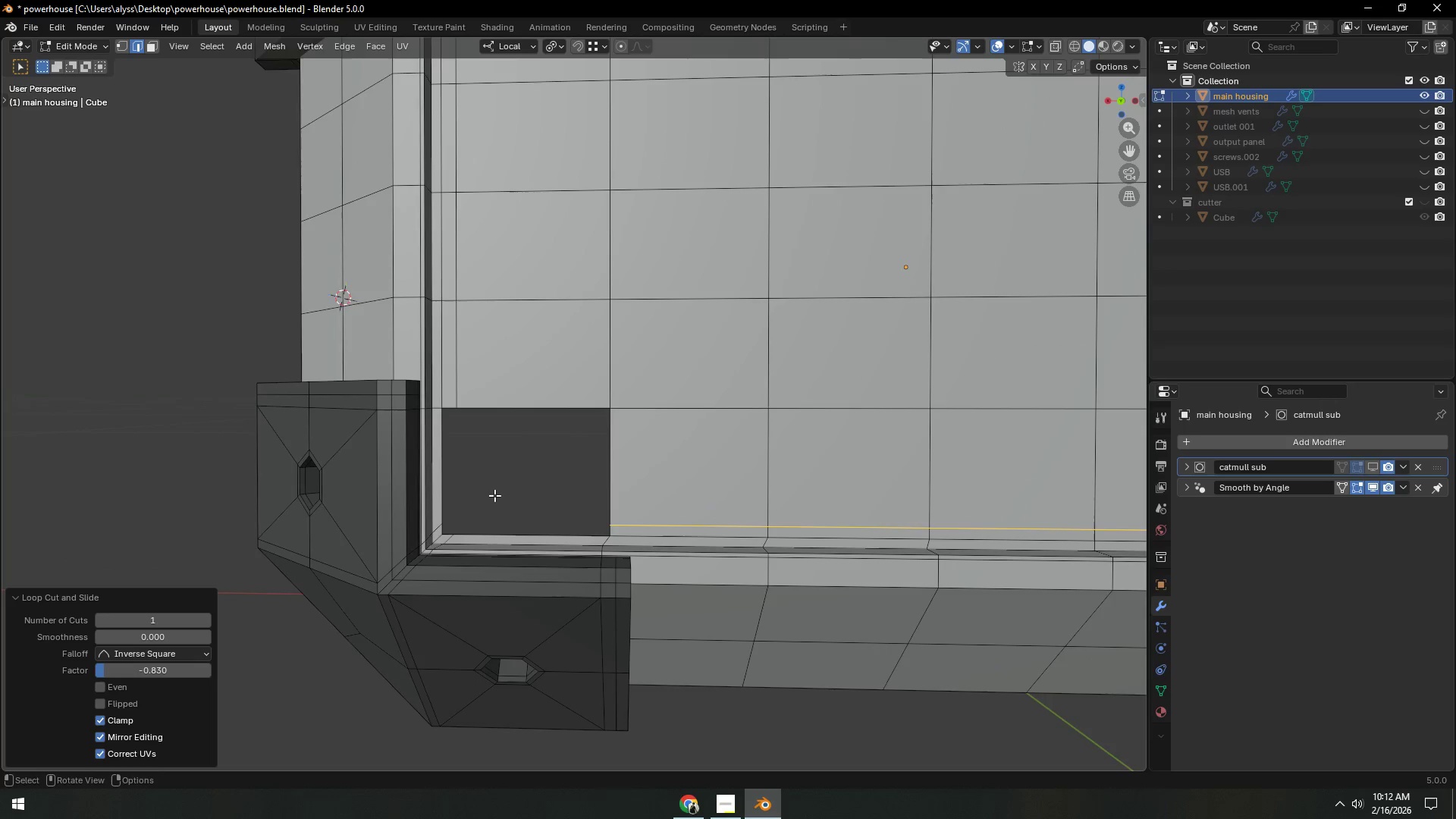 
scroll: coordinate [496, 492], scroll_direction: up, amount: 2.0
 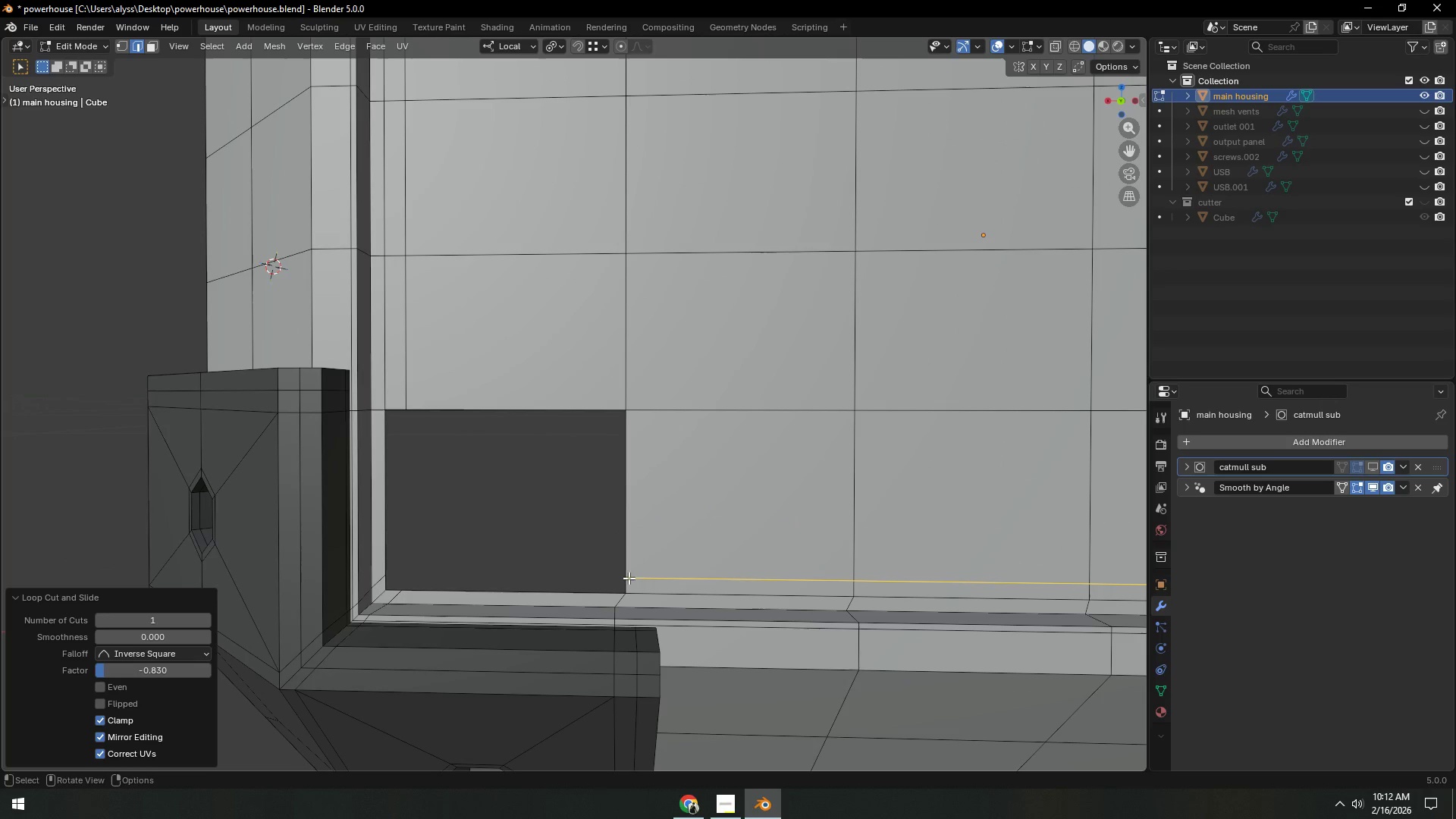 
key(Shift+ShiftLeft)
 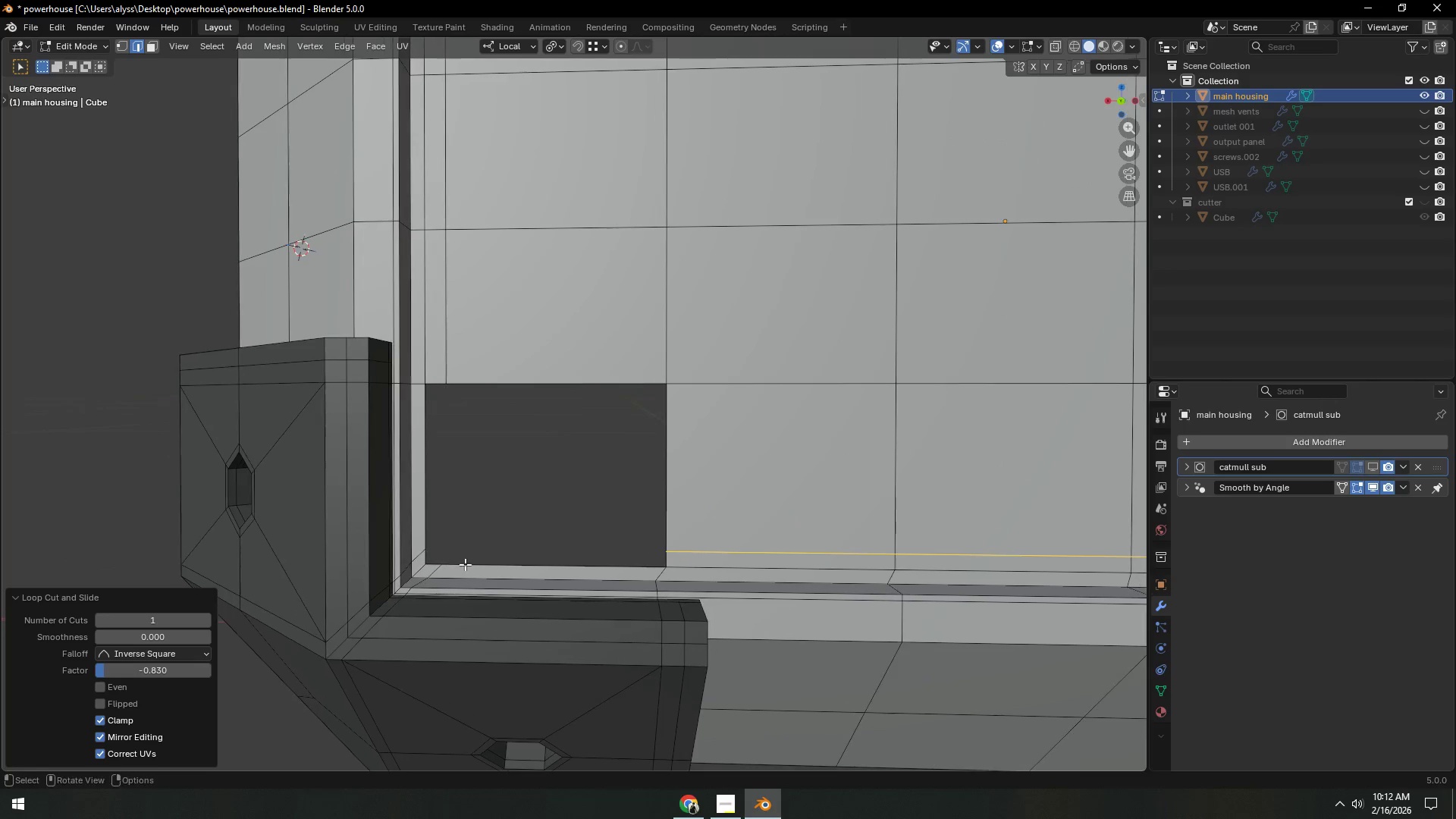 
scroll: coordinate [472, 565], scroll_direction: up, amount: 1.0
 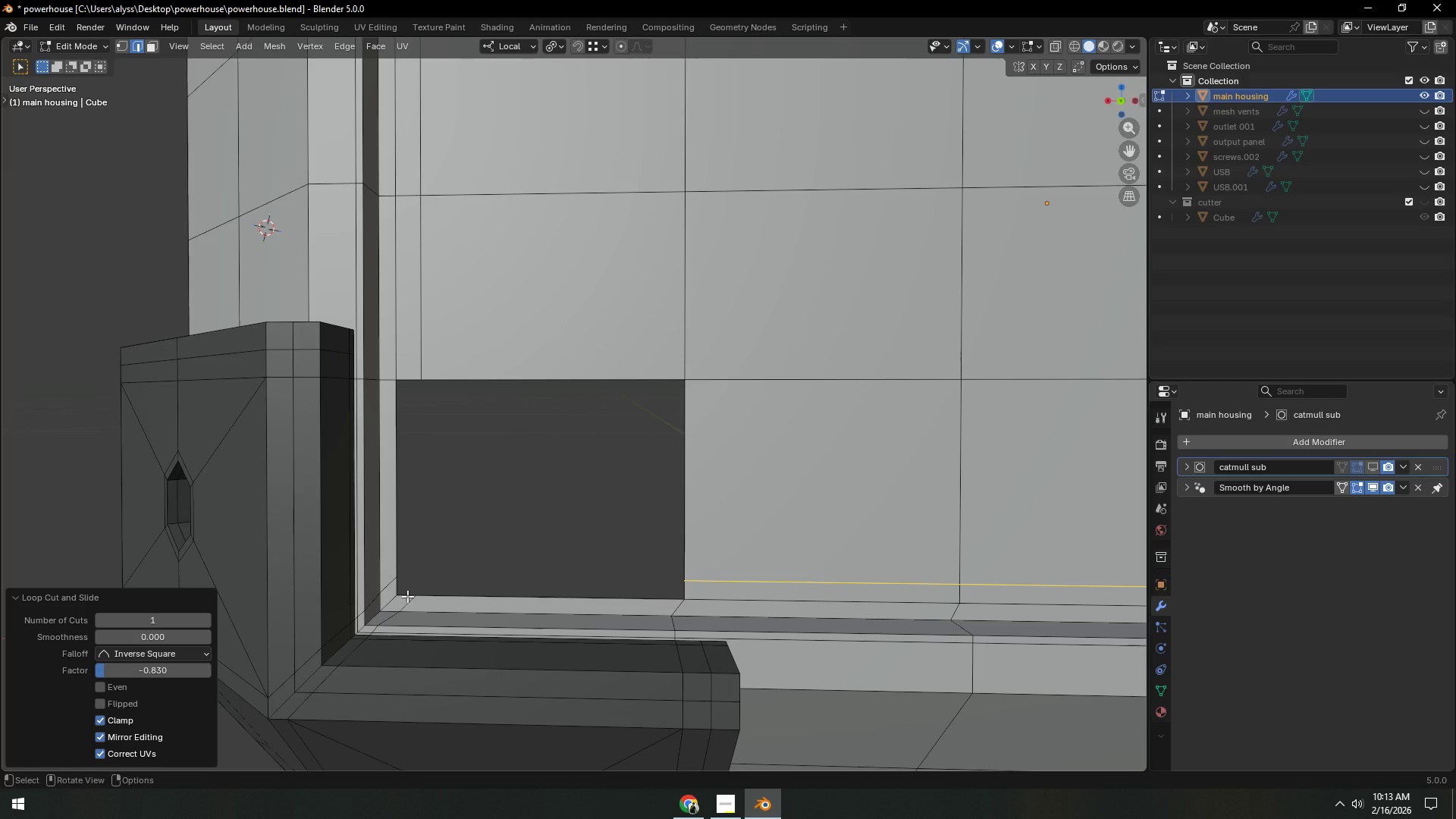 
left_click([407, 596])
 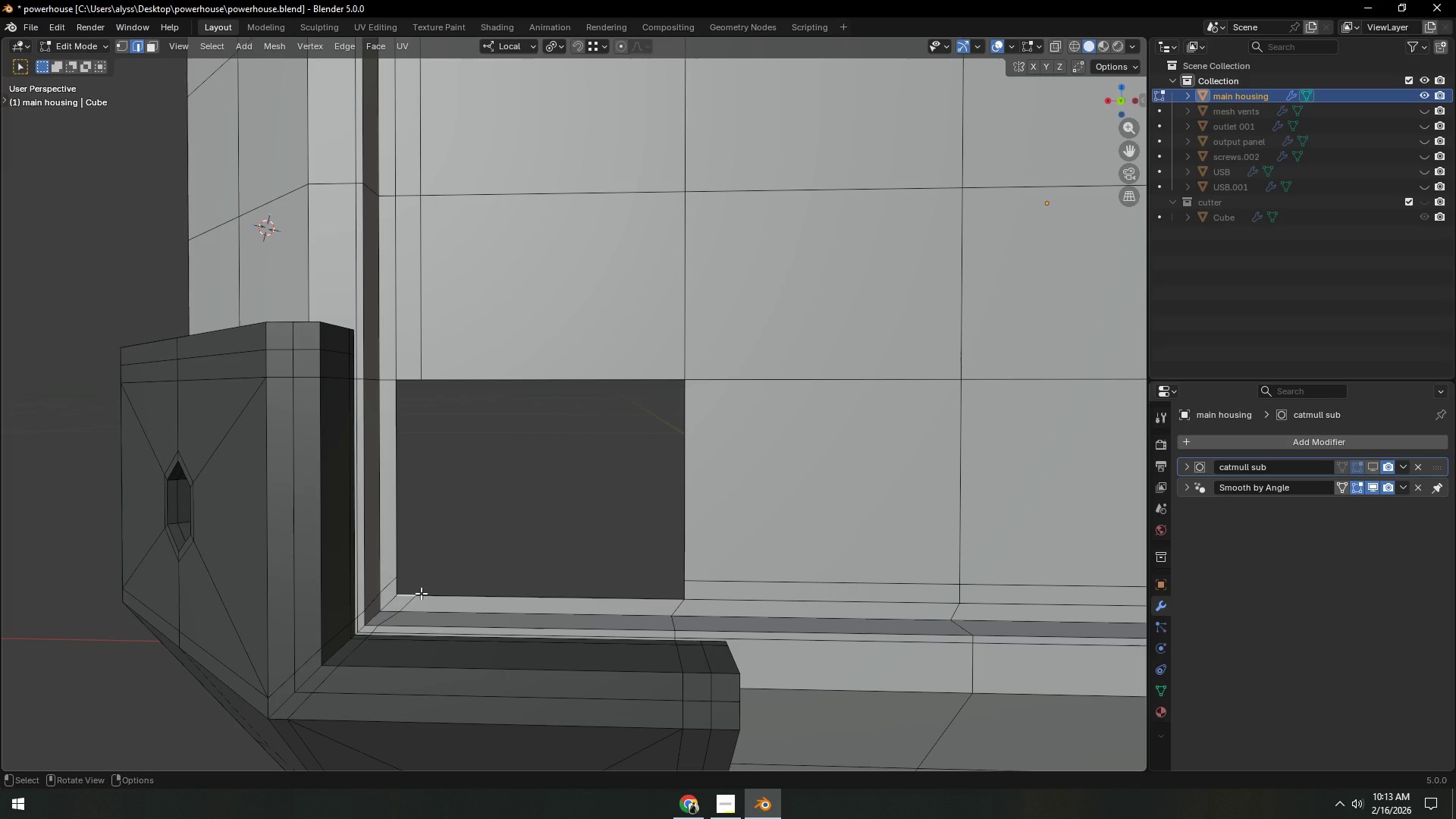 
key(1)
 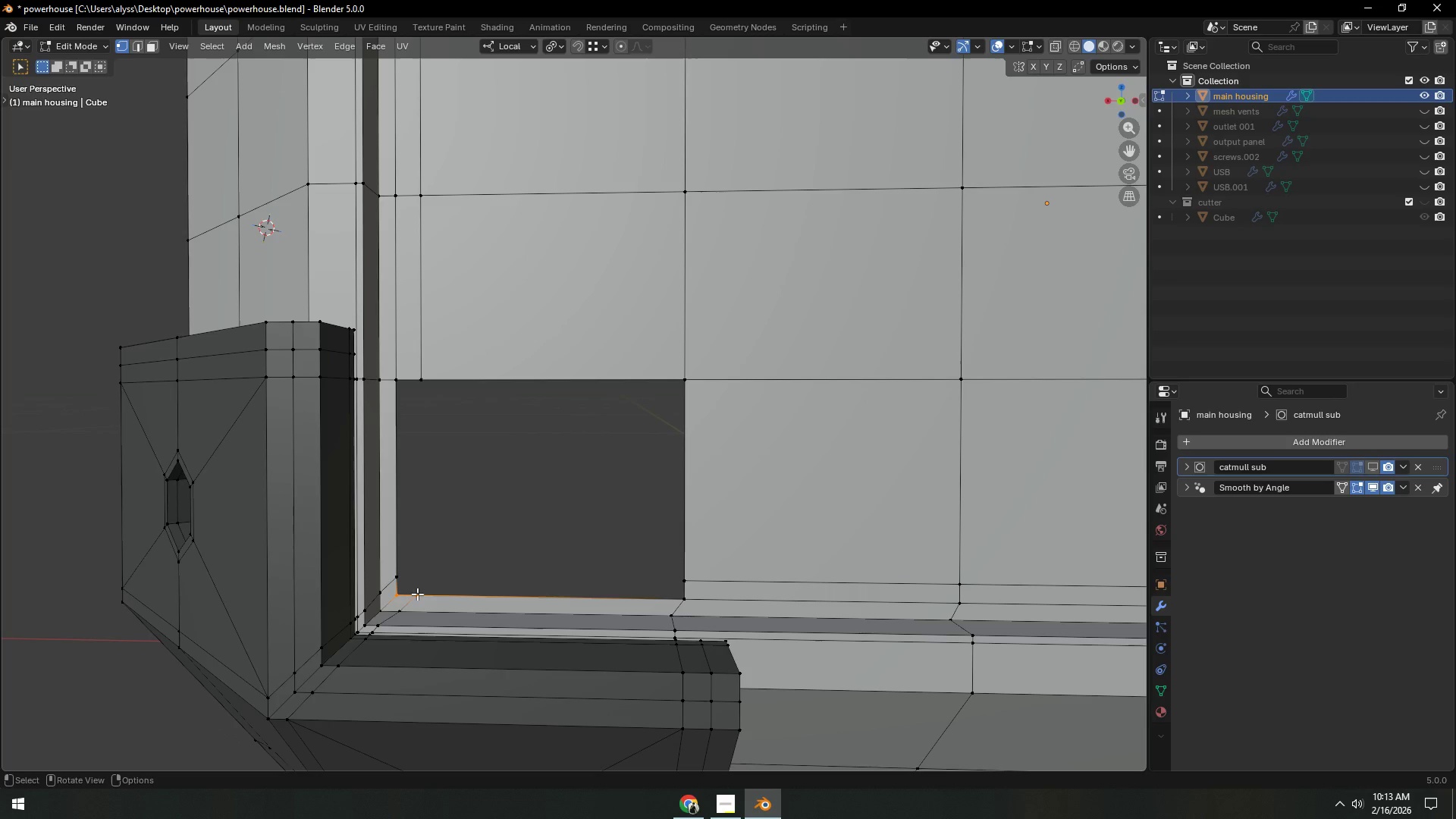 
left_click([417, 594])
 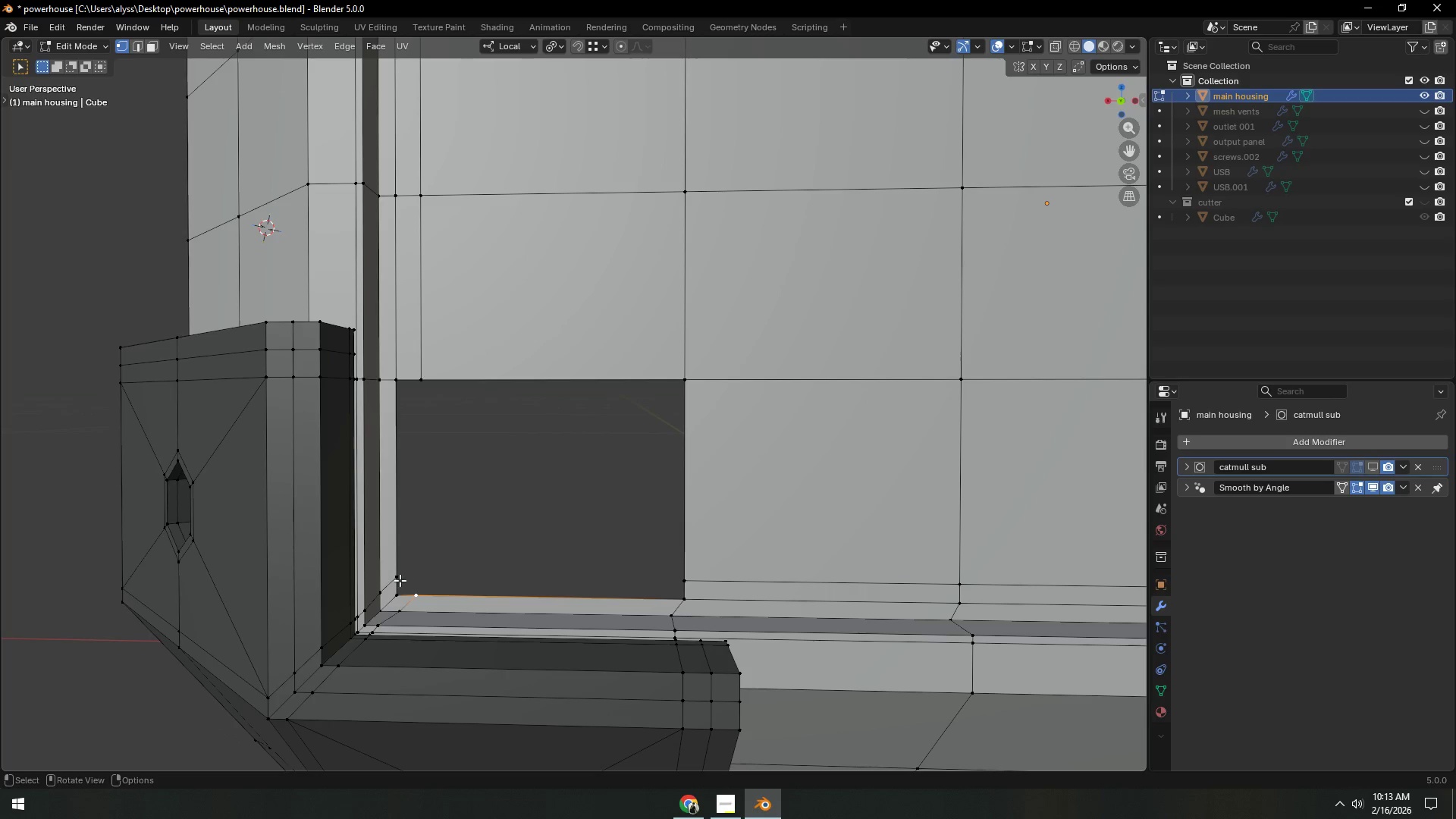 
type(ez)
 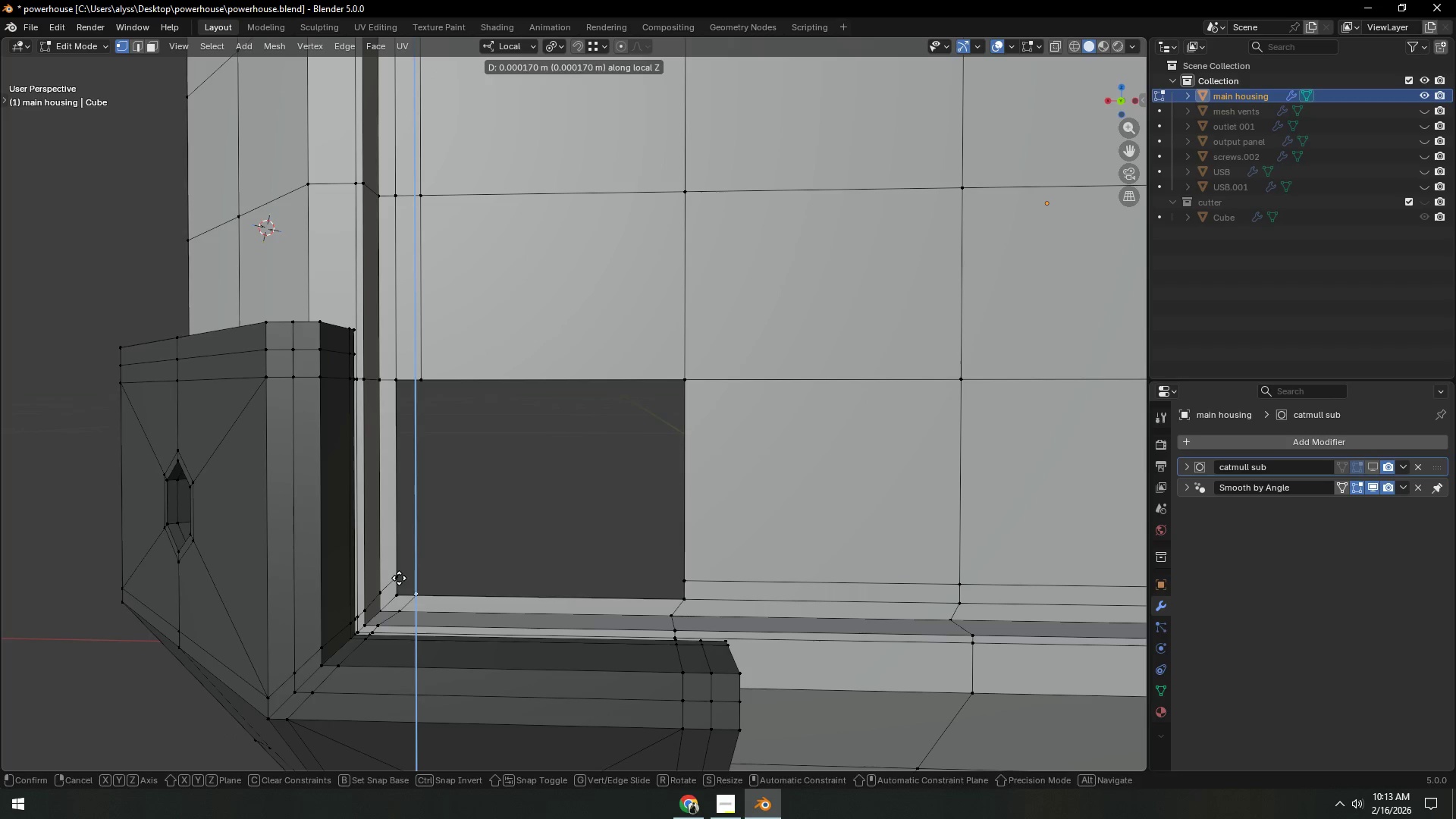 
hold_key(key=ControlLeft, duration=0.39)
left_click([399, 578])
 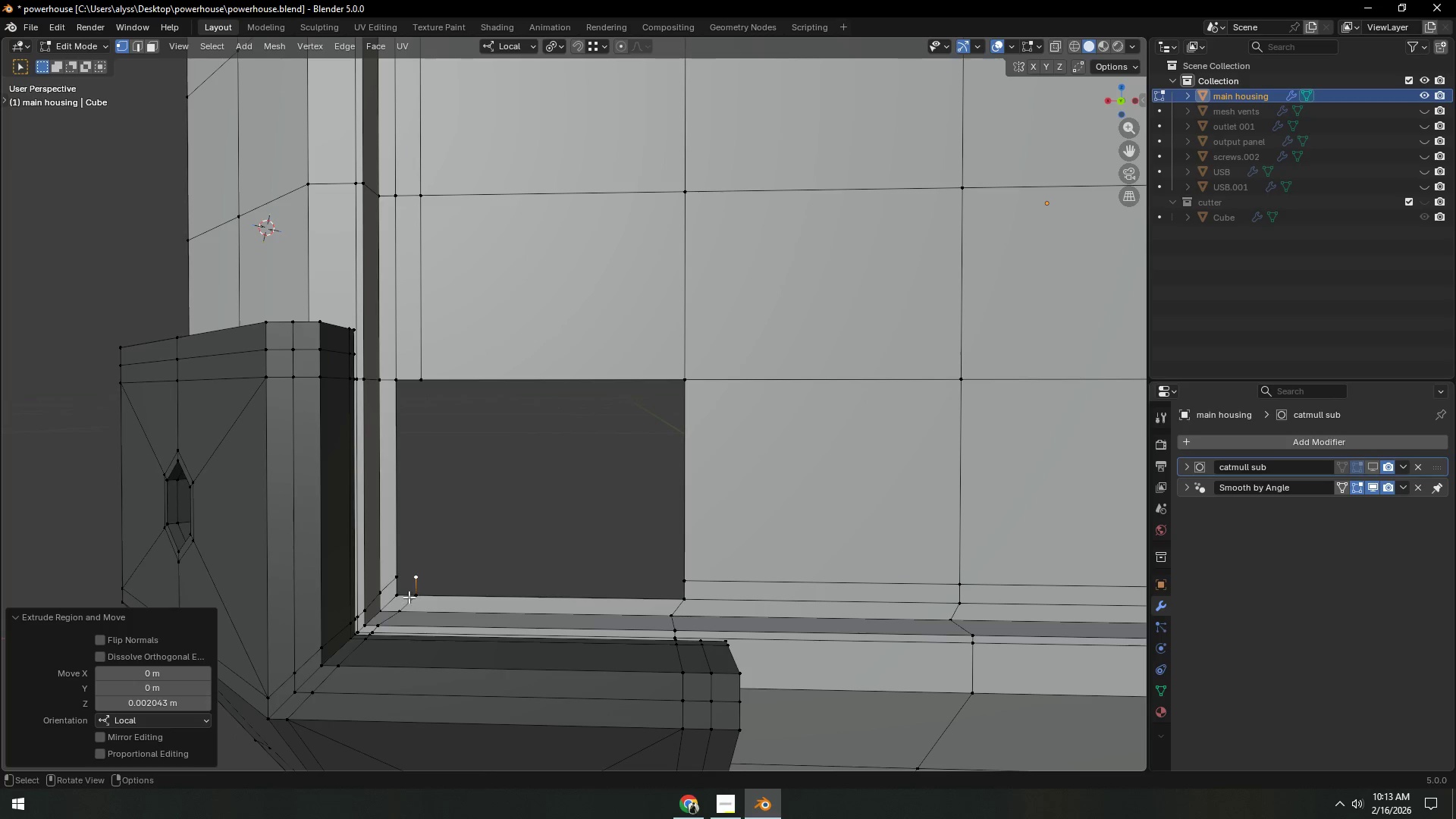 
key(2)
 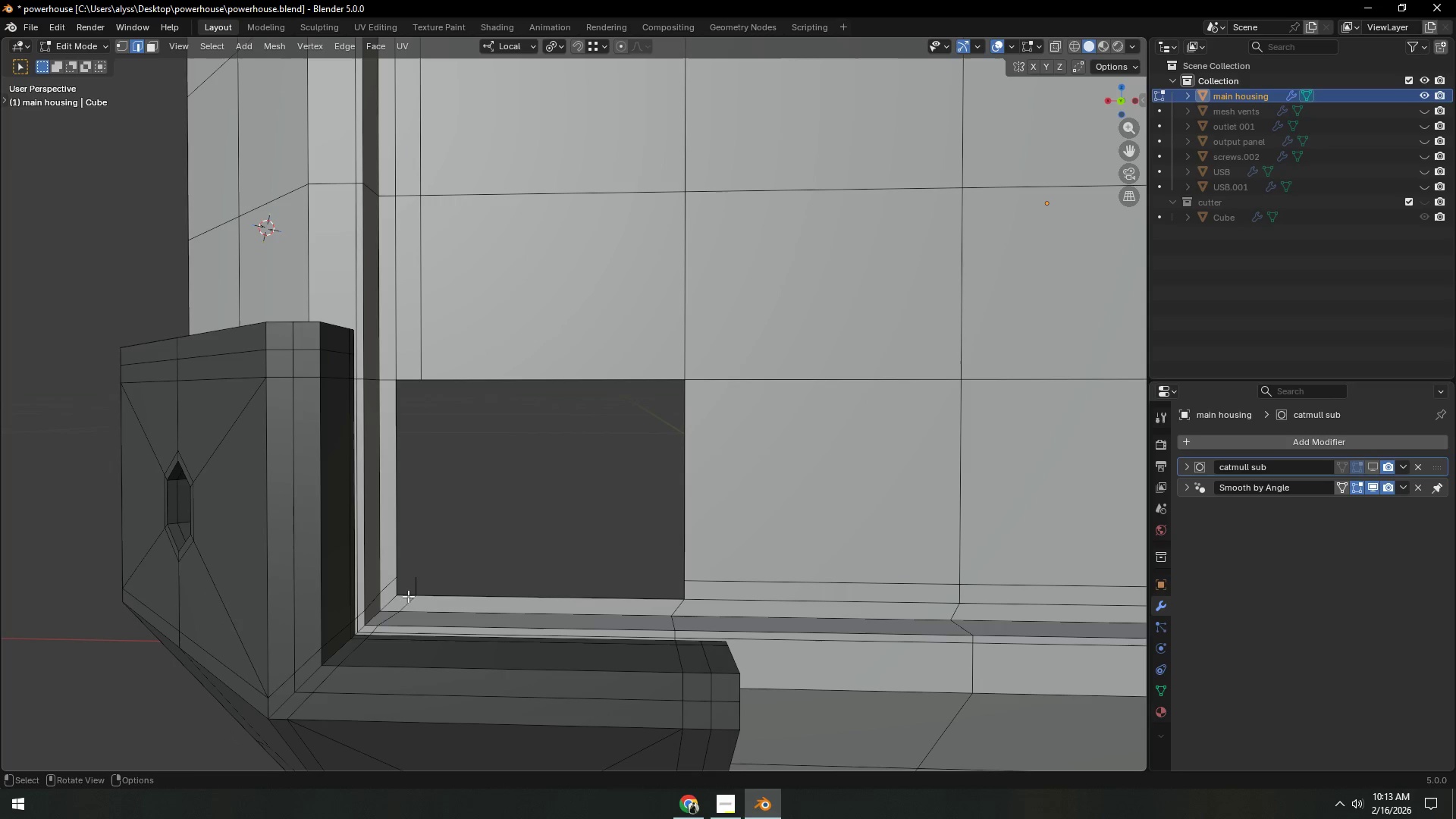 
left_click([408, 596])
 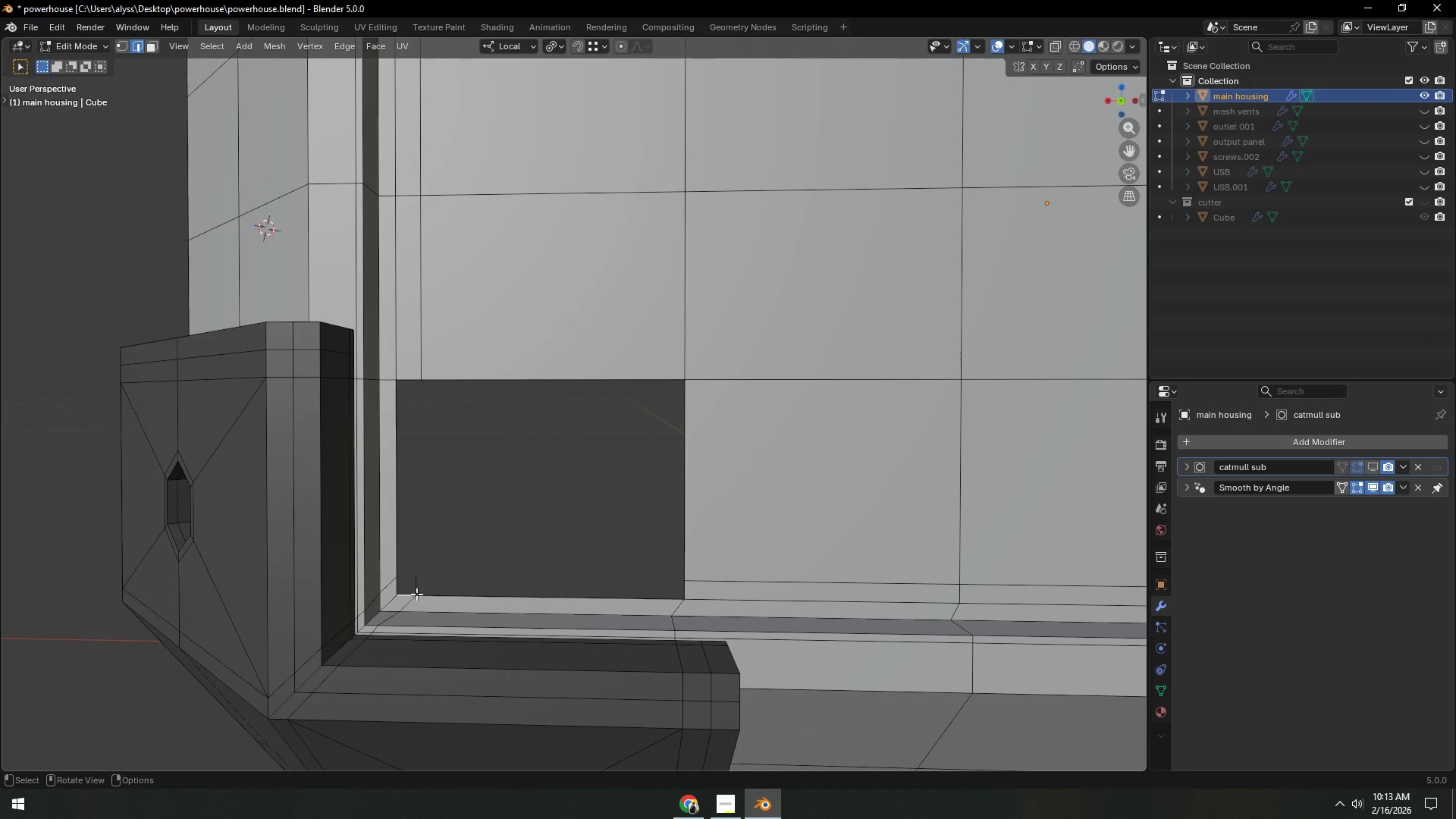 
key(F)
 